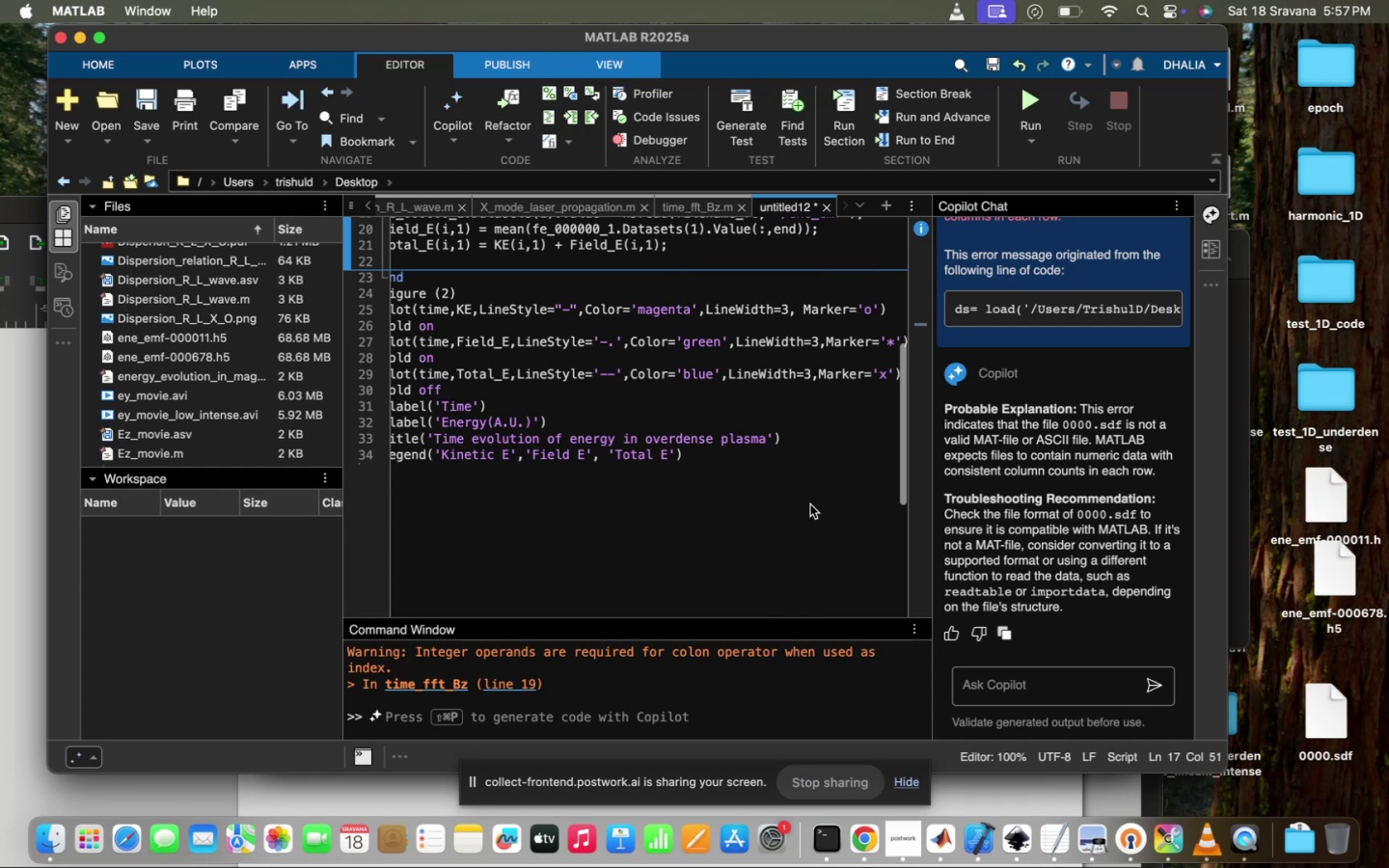 
scroll: coordinate [639, 505], scroll_direction: up, amount: 13.0
 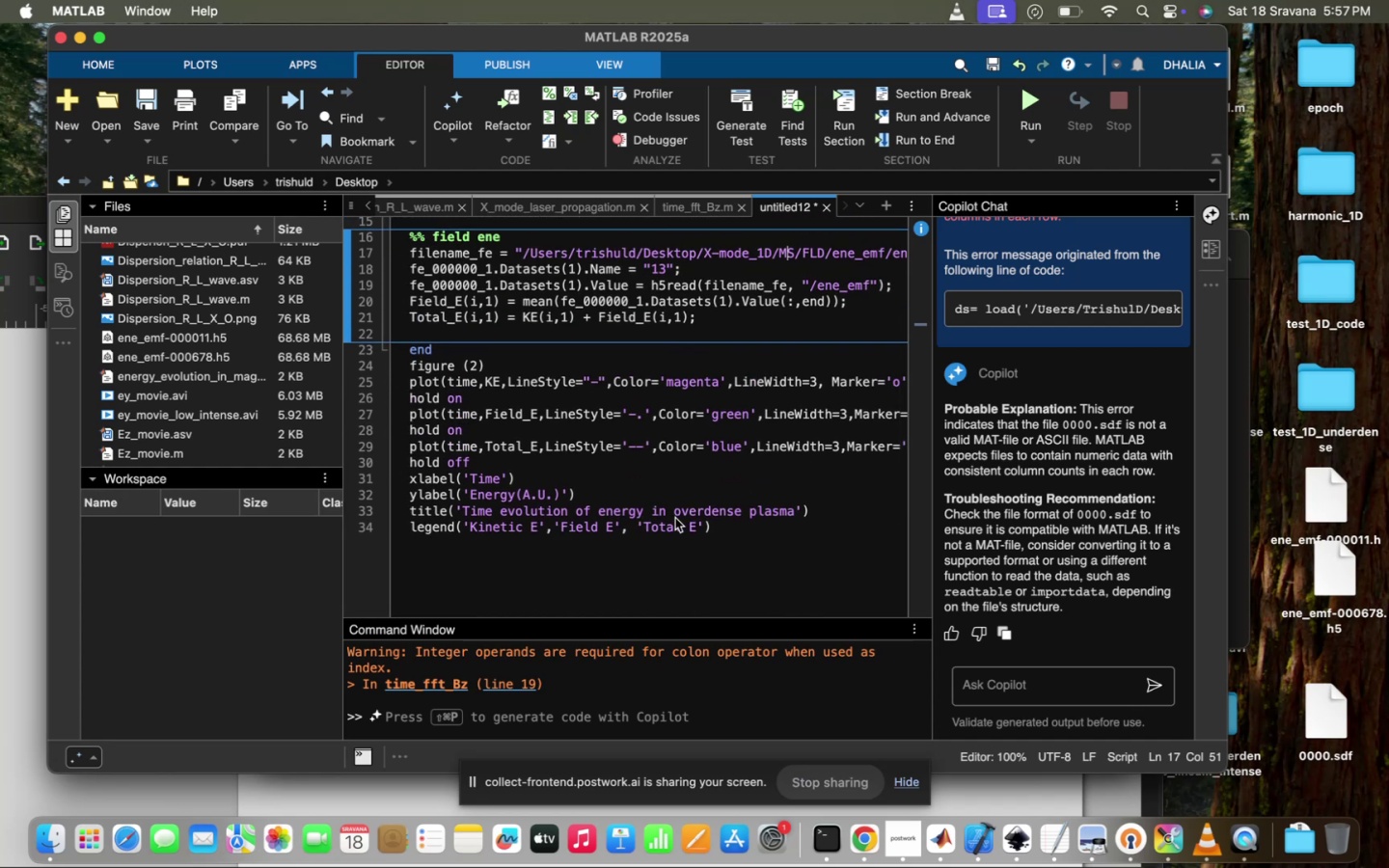 
left_click_drag(start_coordinate=[672, 514], to_coordinate=[742, 515])
 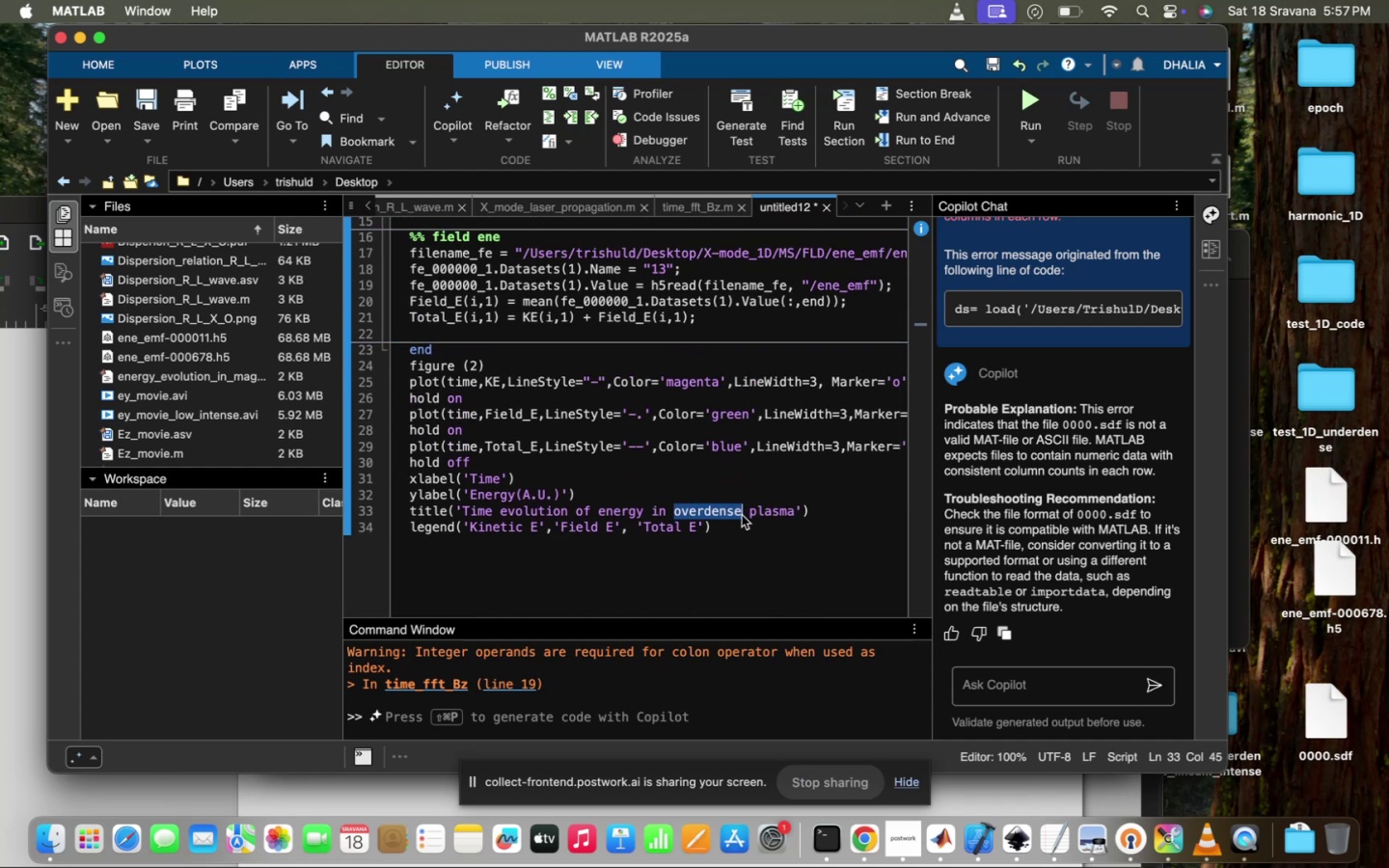 
type(,)
key(Backspace)
type(magnetized)
 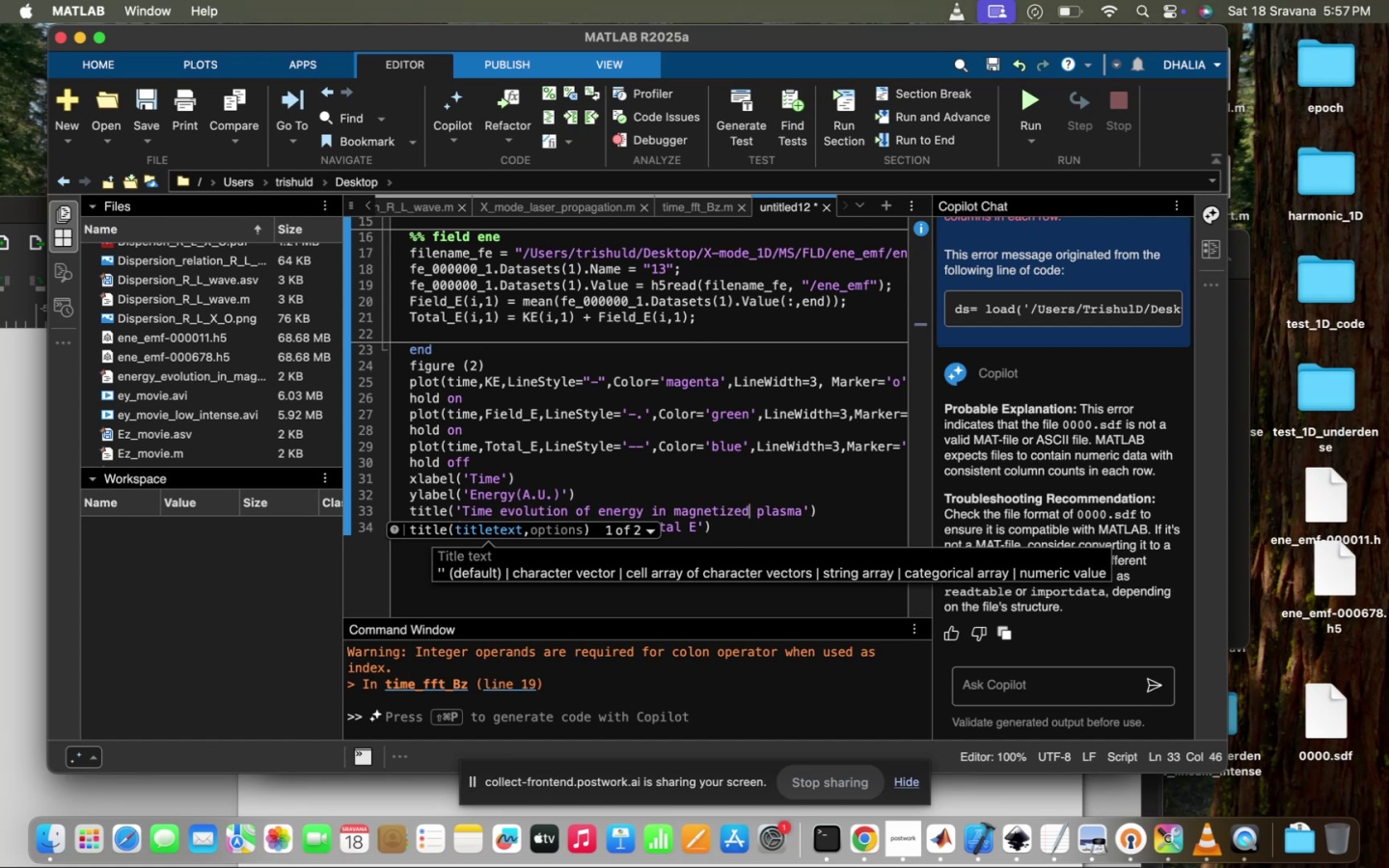 
key(ArrowRight)
 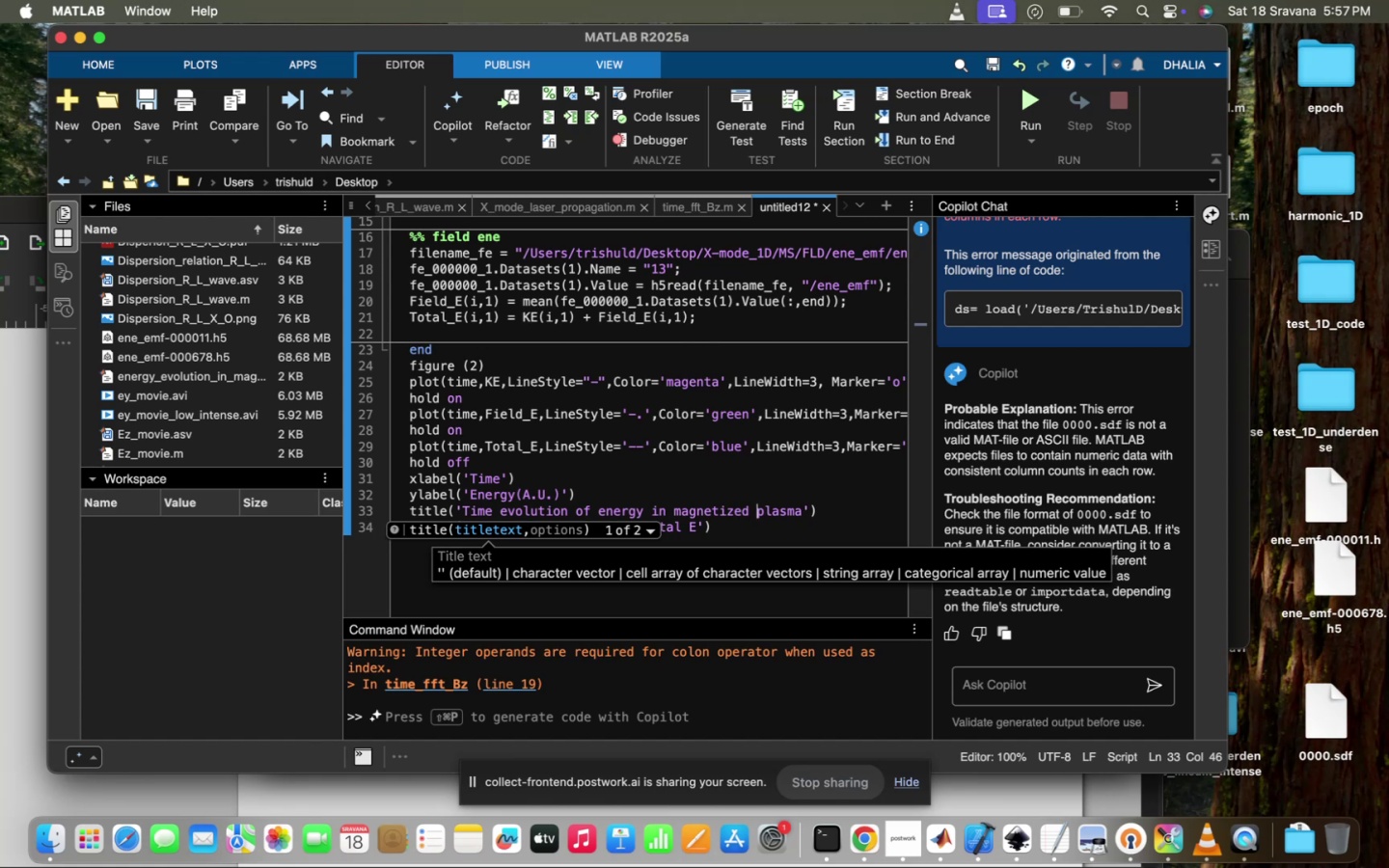 
key(ArrowRight)
 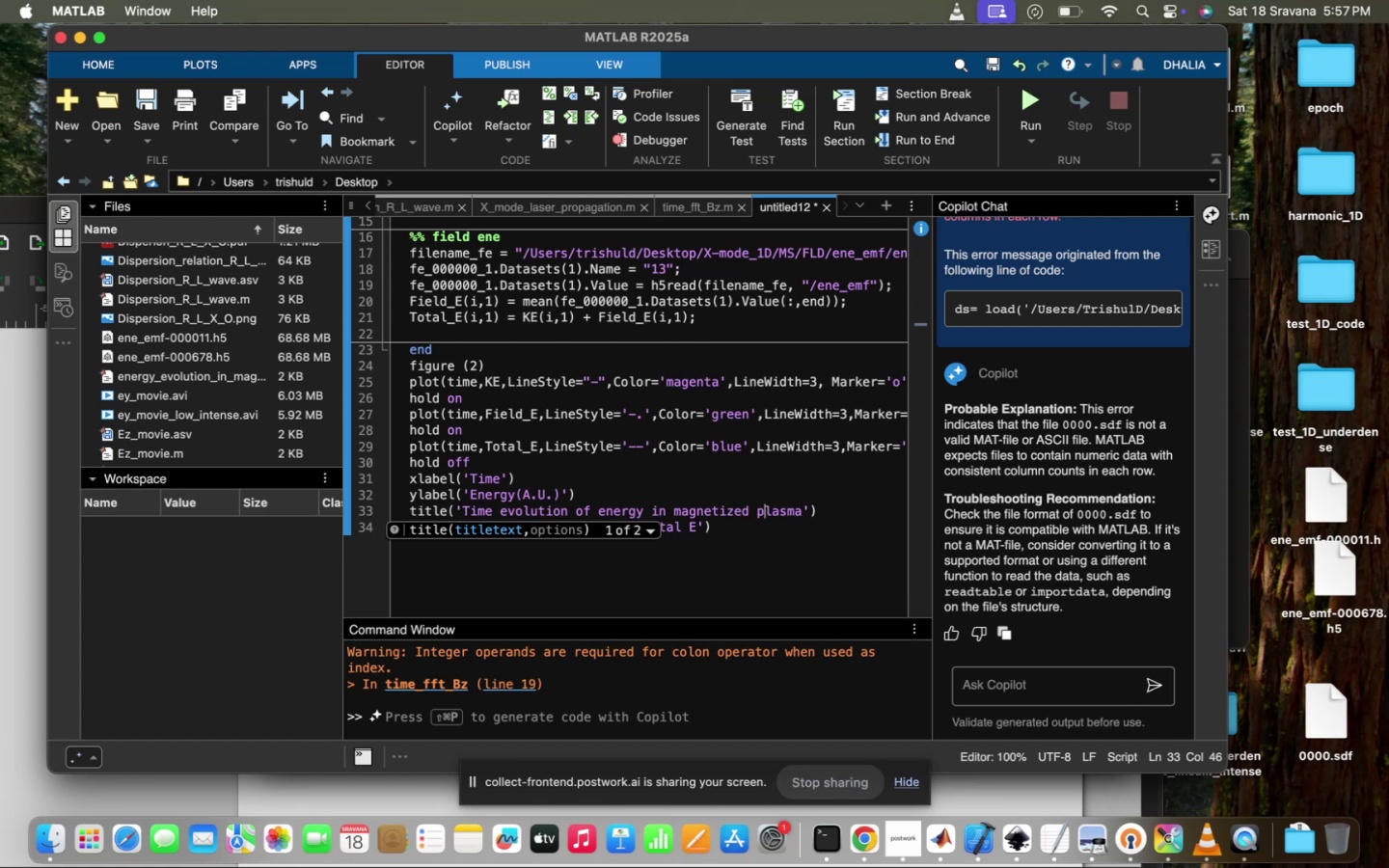 
key(ArrowRight)
 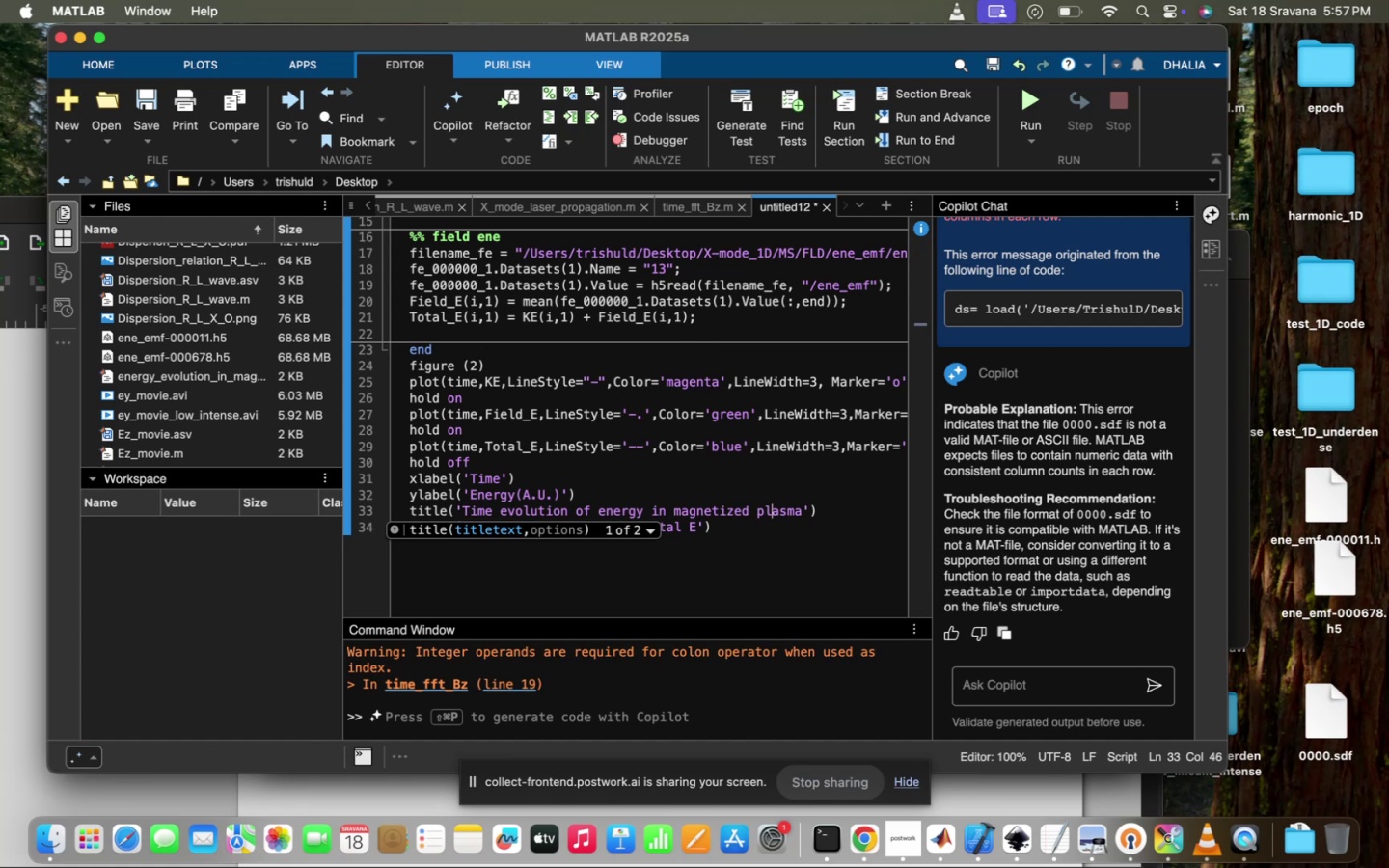 
key(ArrowRight)
 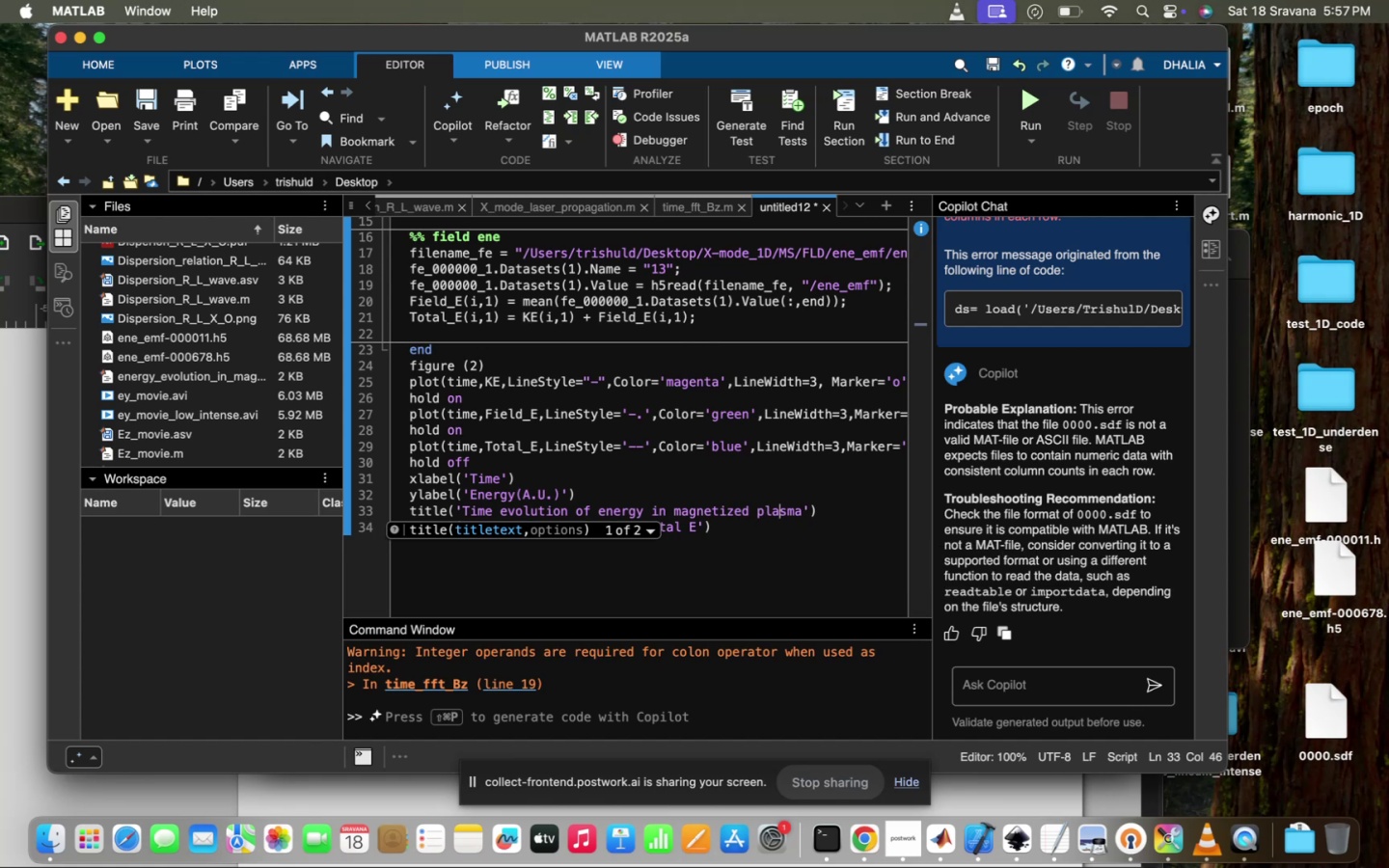 
key(ArrowRight)
 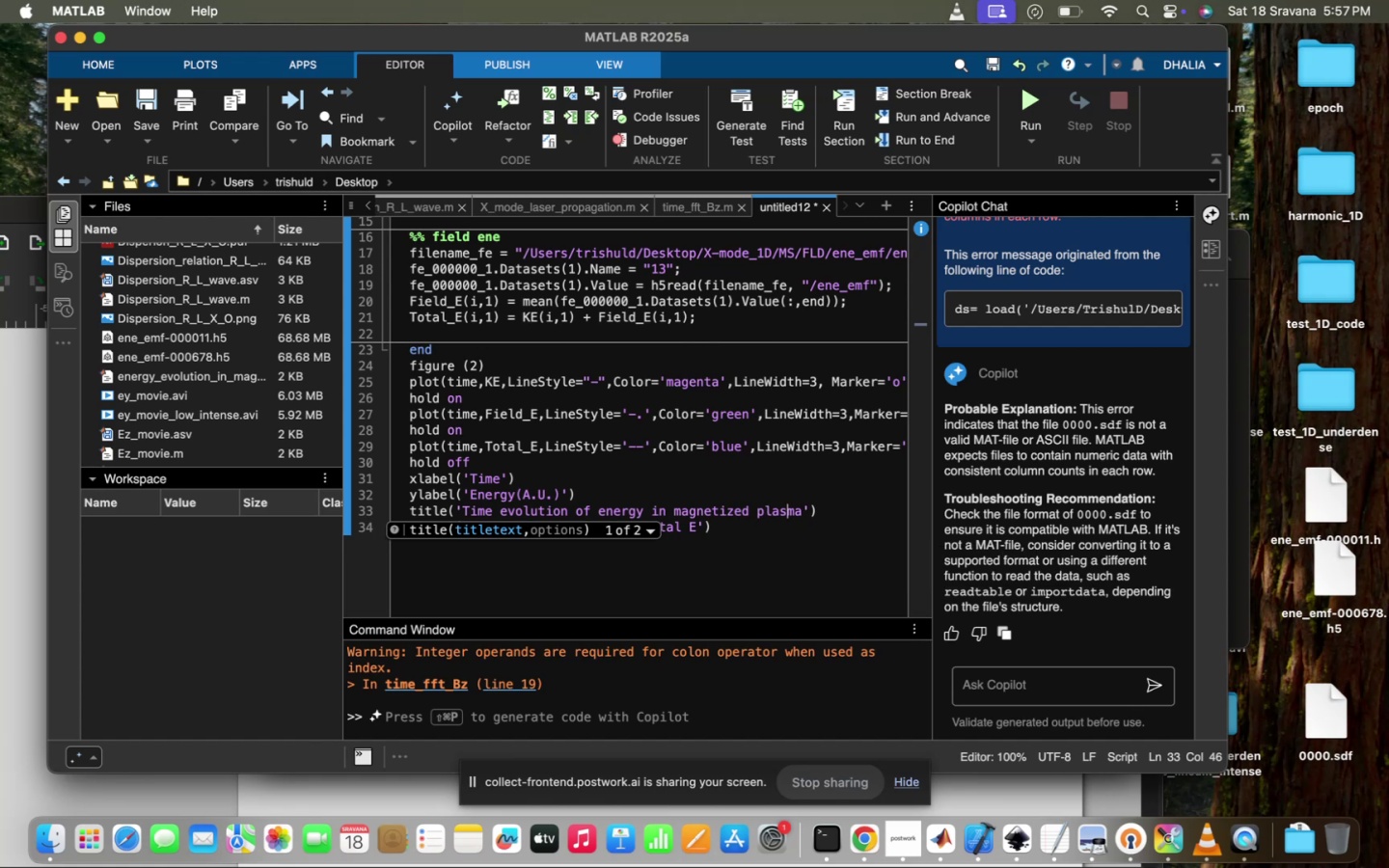 
key(ArrowRight)
 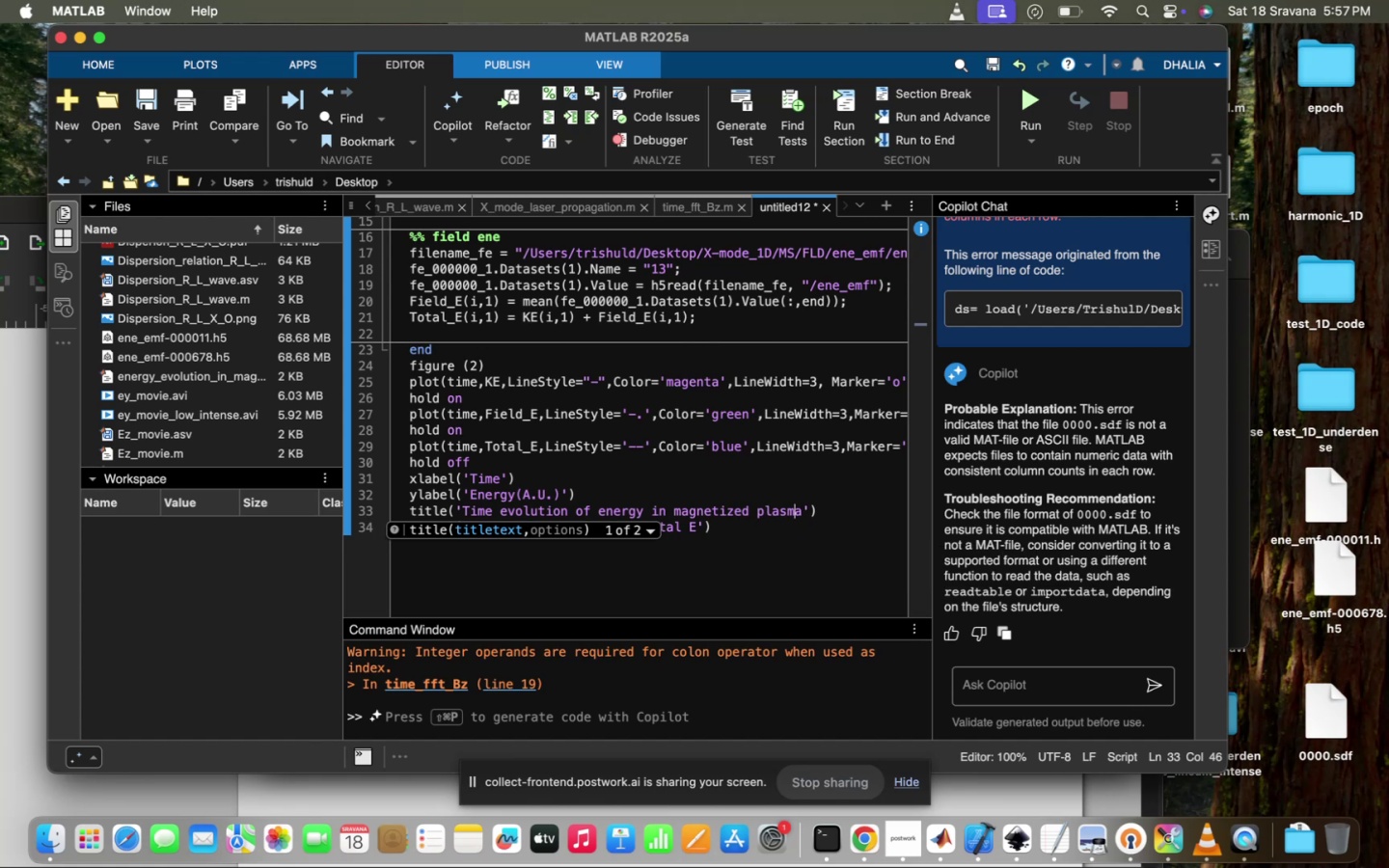 
key(ArrowRight)
 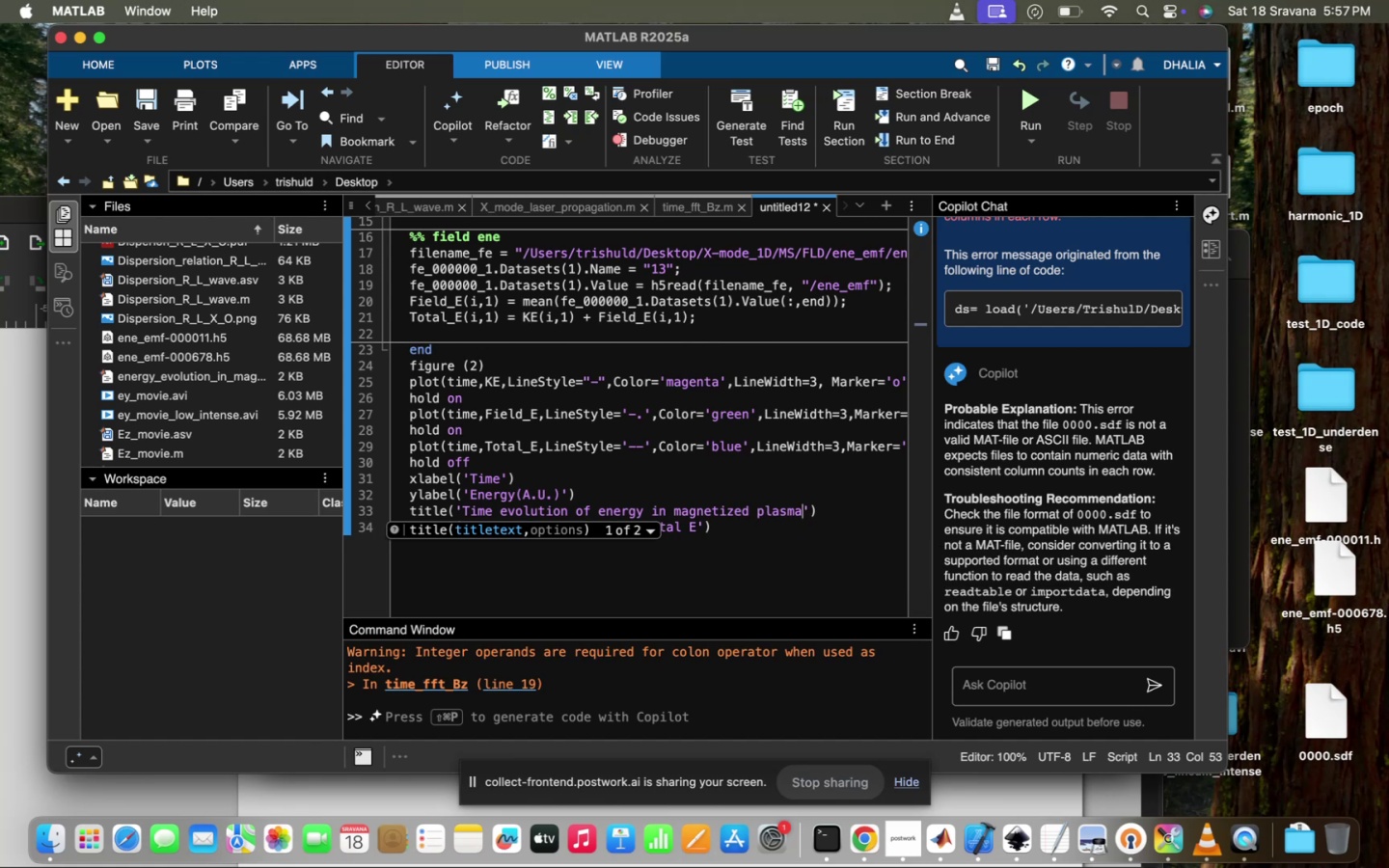 
type((X-mode_)
key(Backspace)
type())
 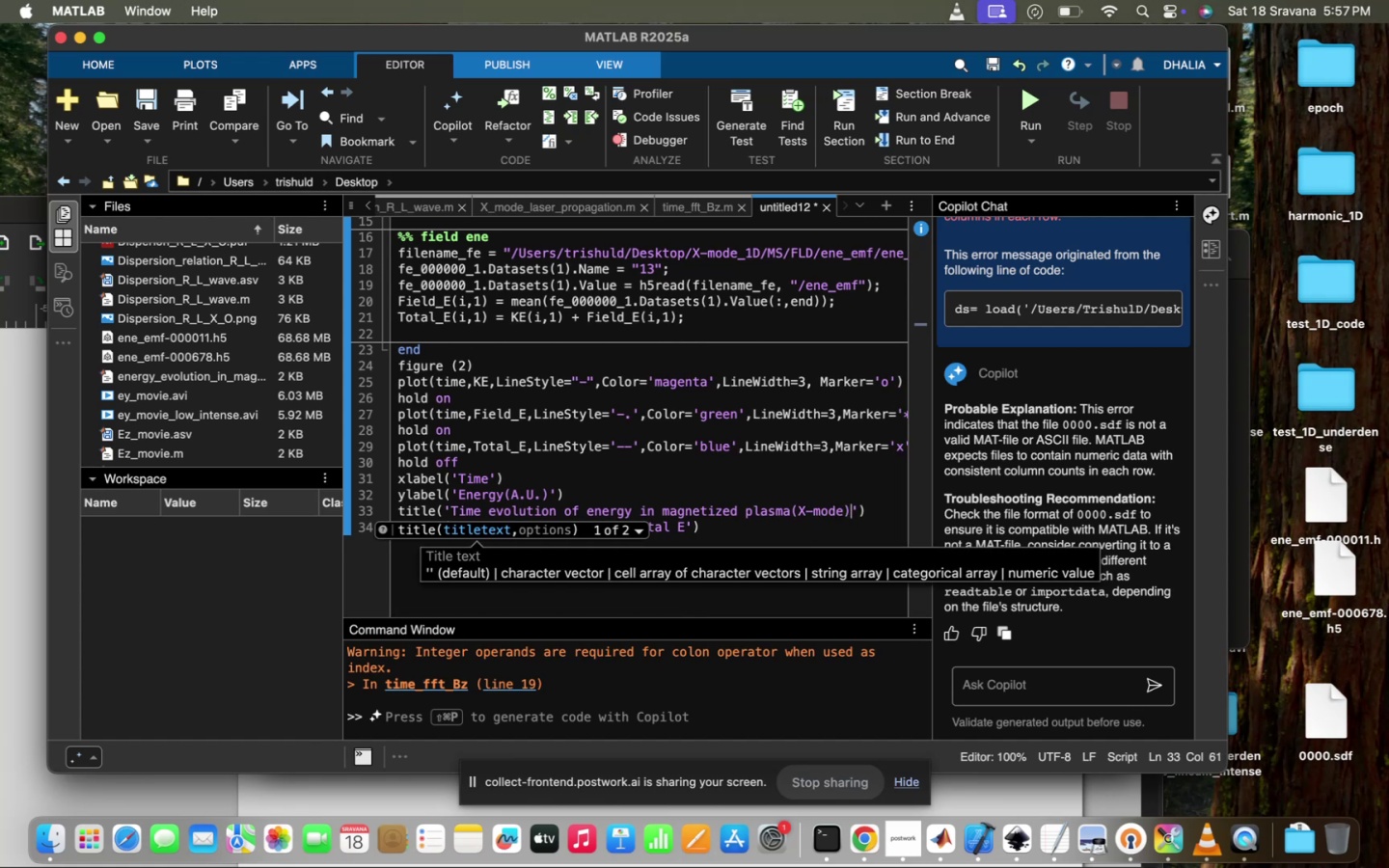 
left_click([789, 514])
 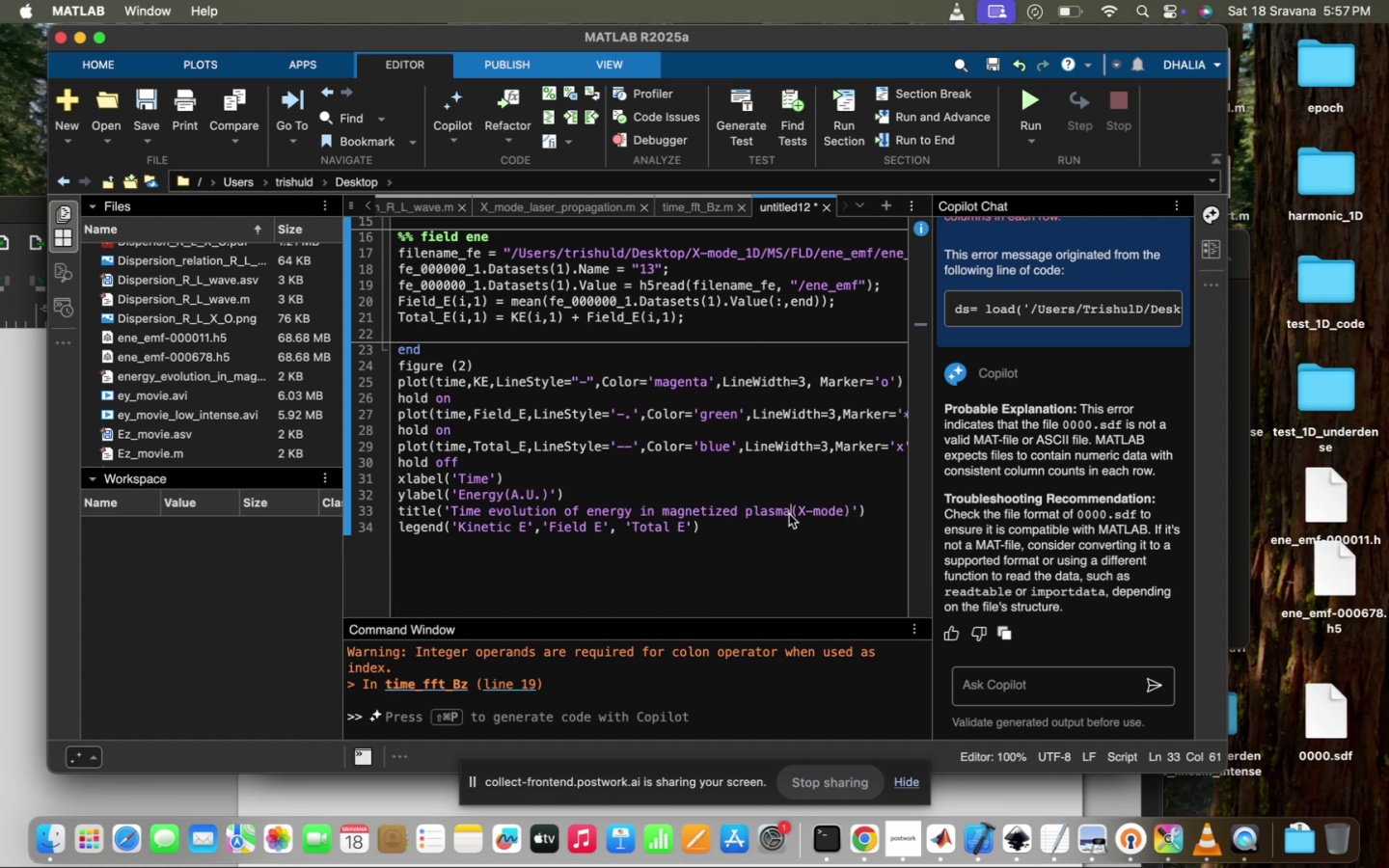 
key(Space)
 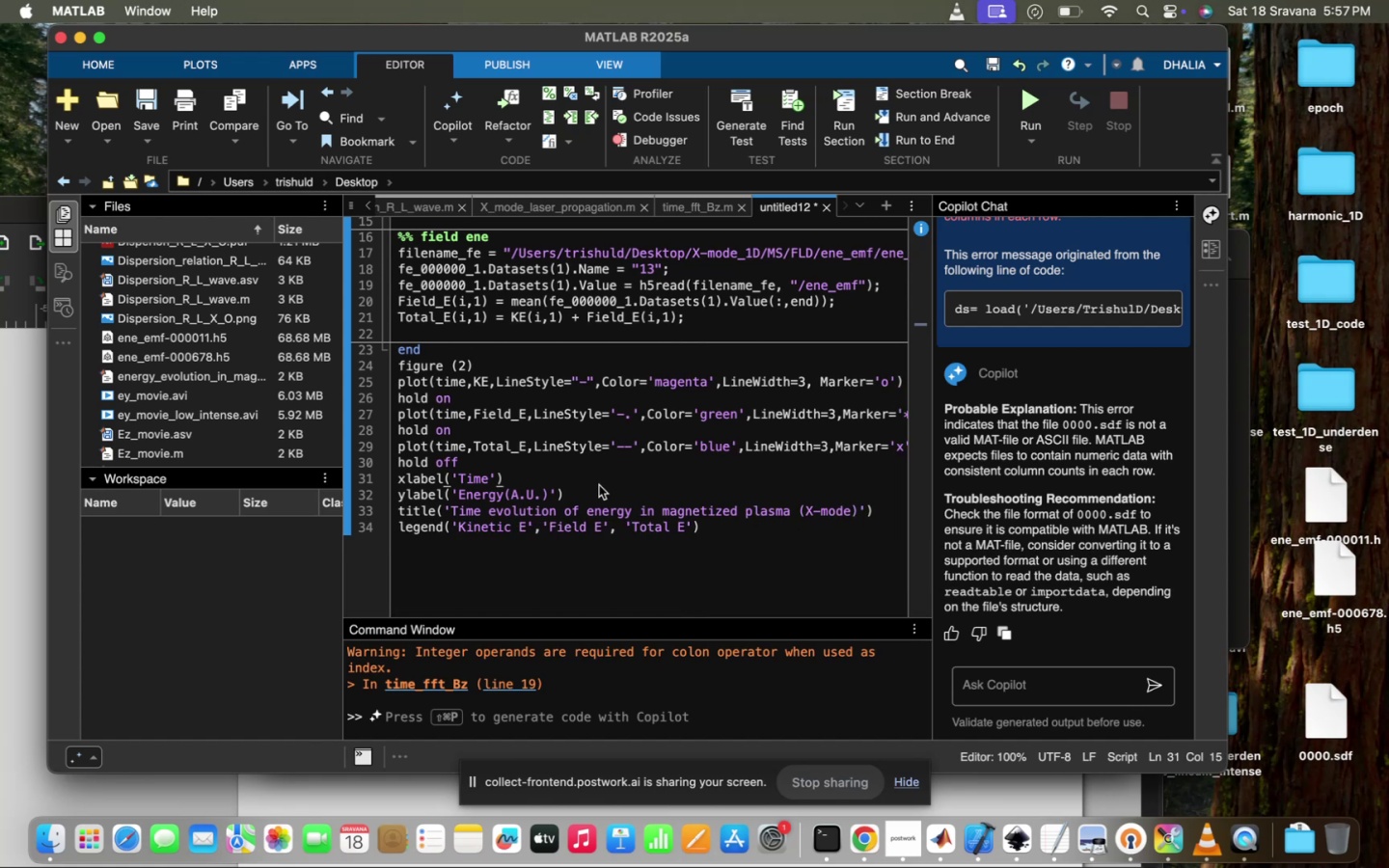 
scroll: coordinate [600, 486], scroll_direction: up, amount: 165.0
 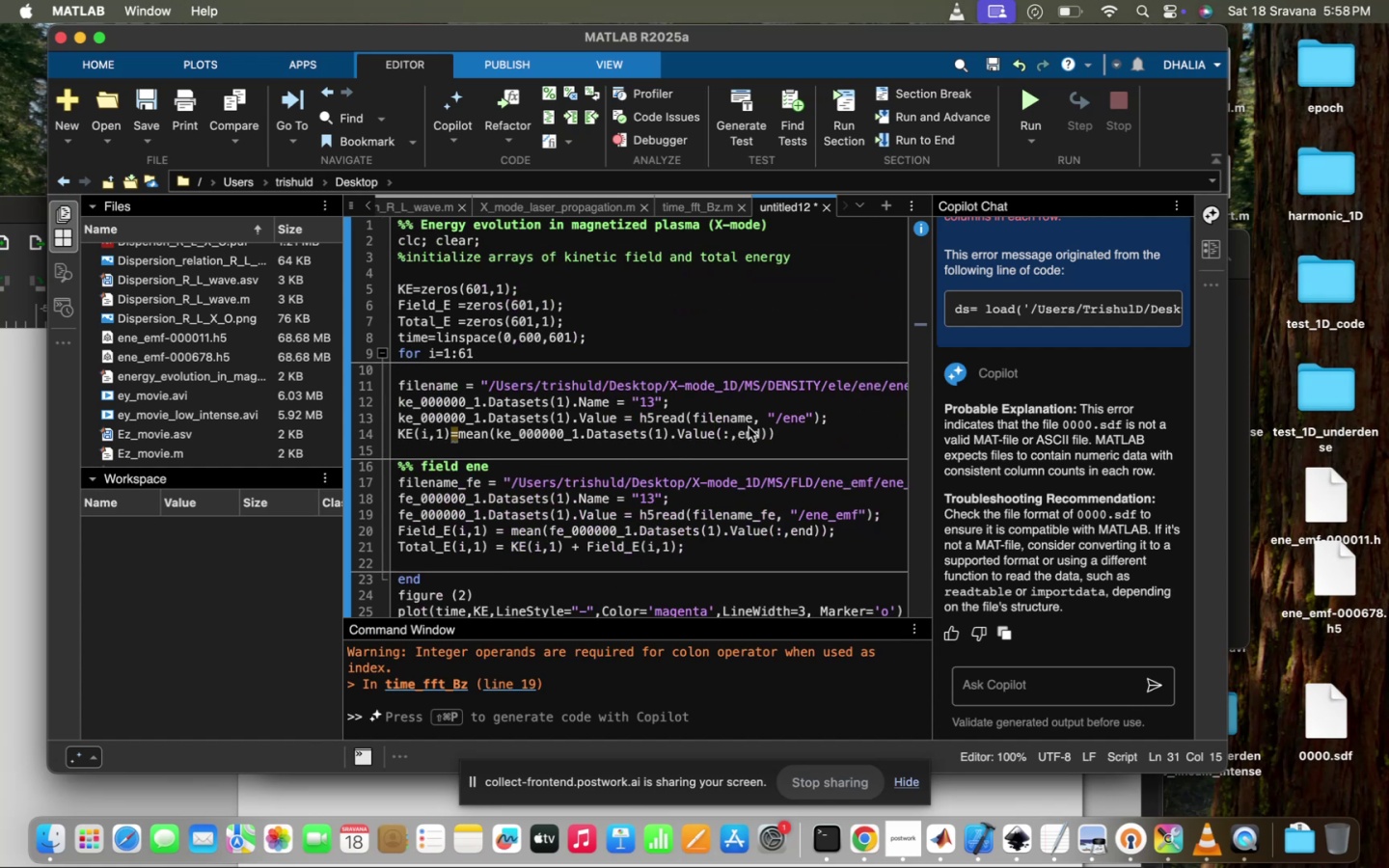 
left_click([773, 435])
 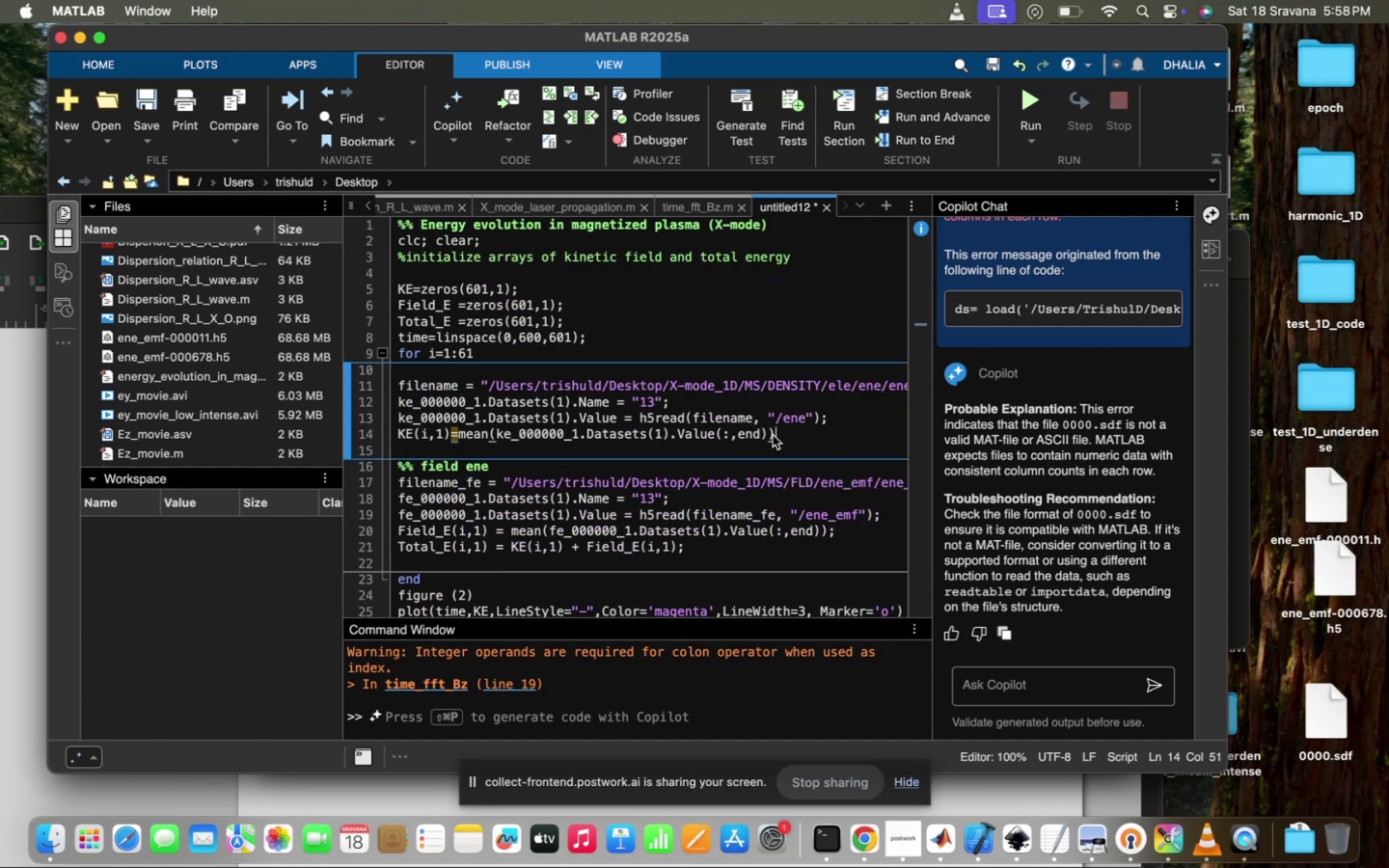 
key(Semicolon)
 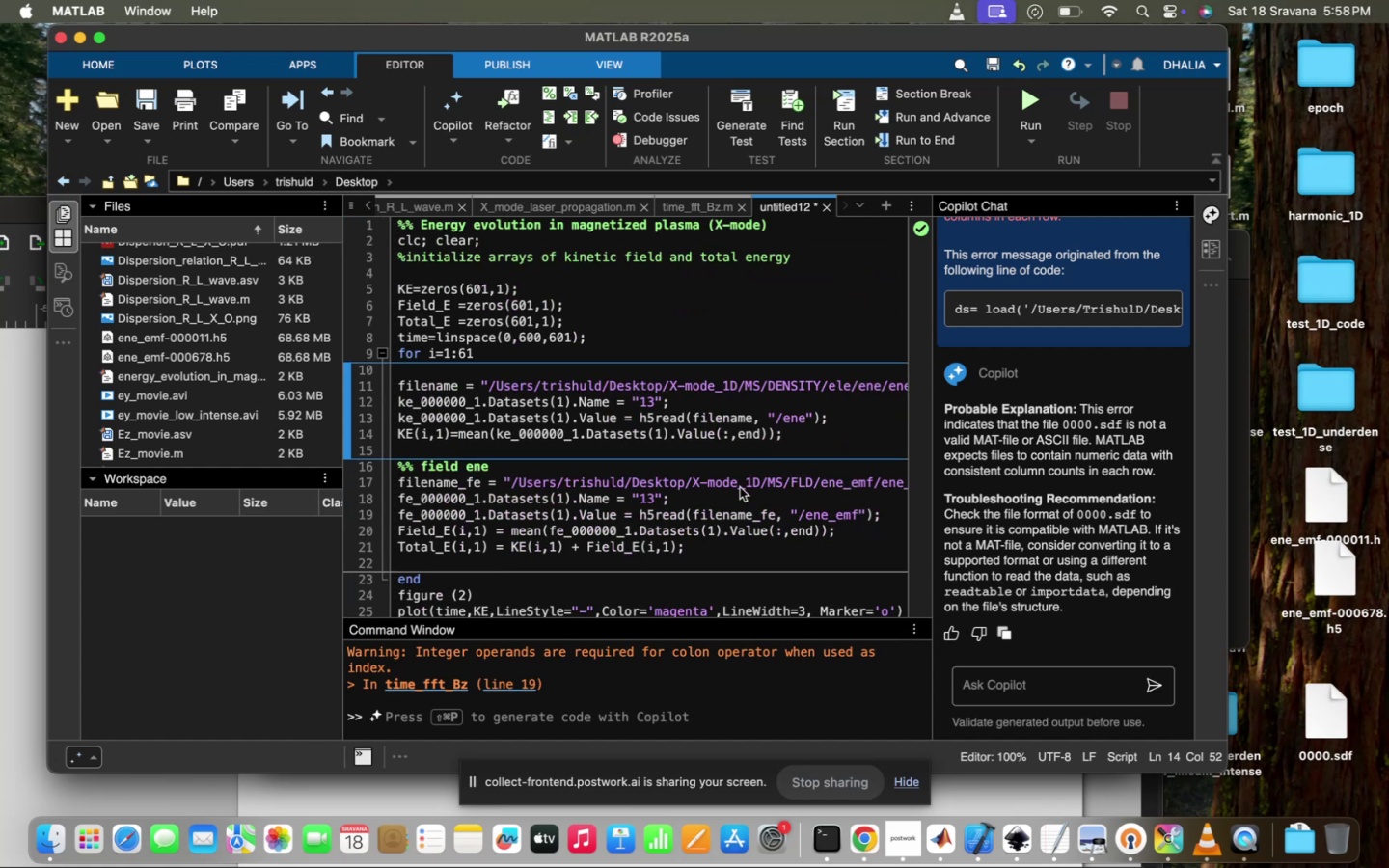 
scroll: coordinate [740, 488], scroll_direction: down, amount: 52.0
 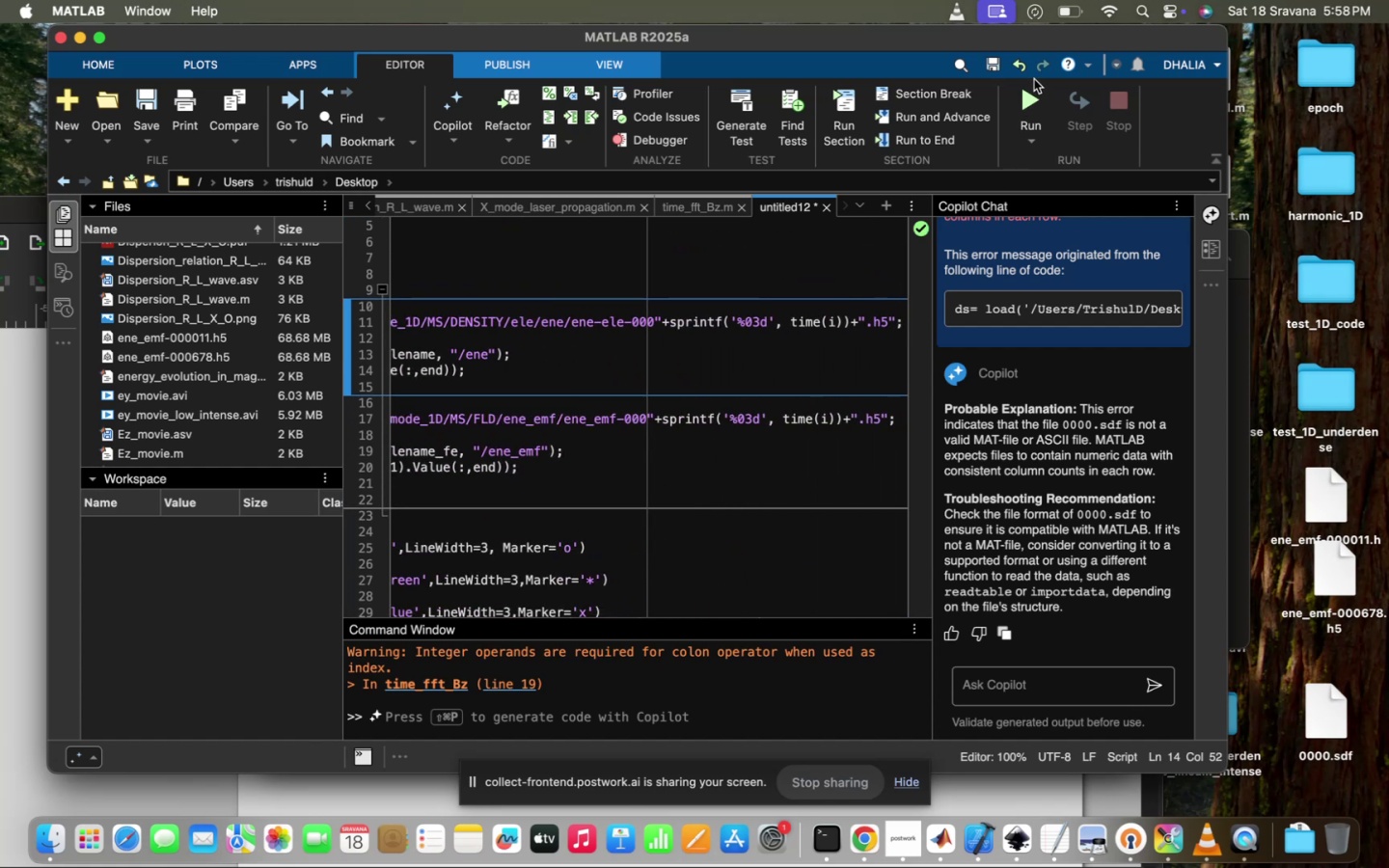 
left_click([1034, 79])
 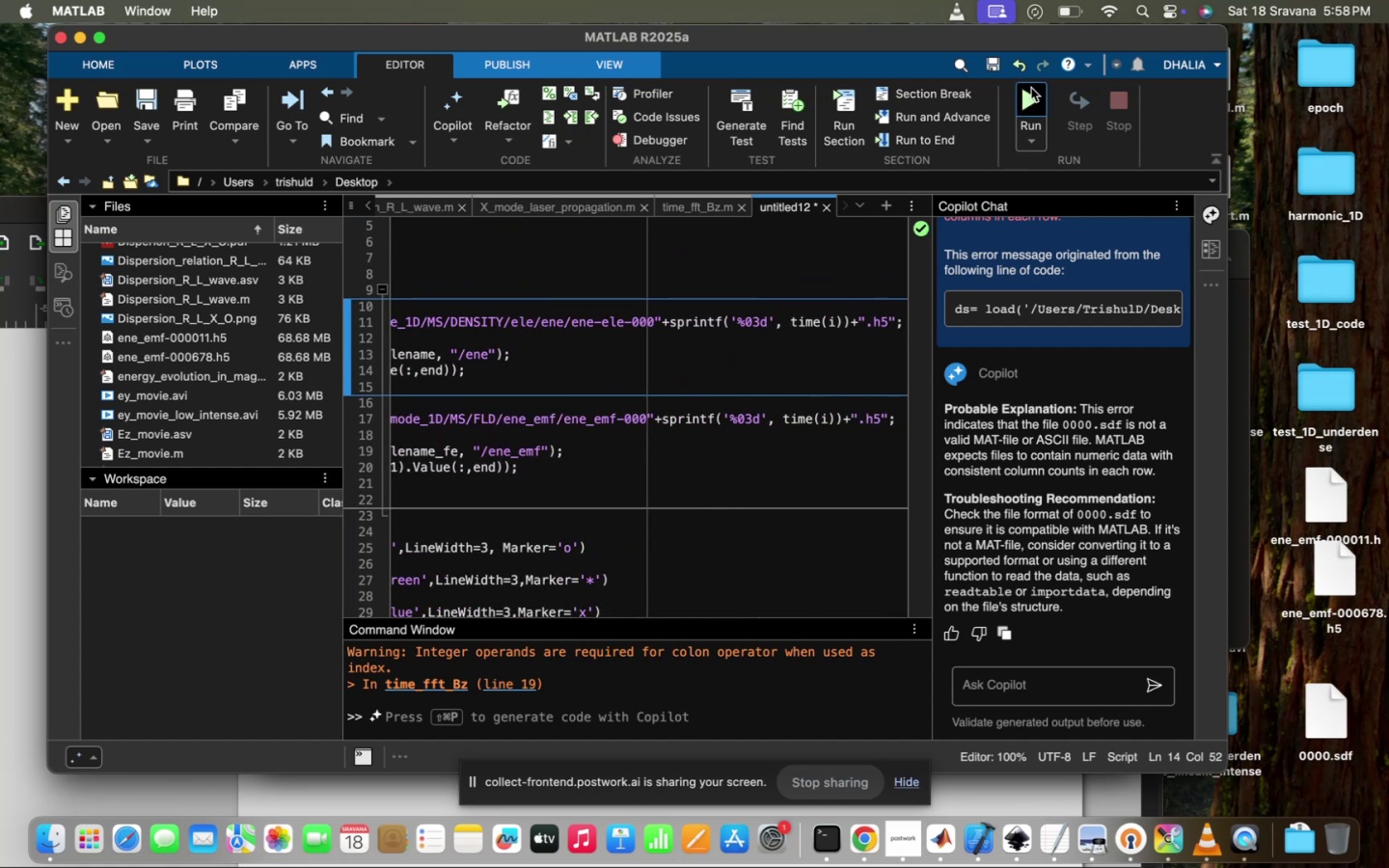 
left_click([1031, 88])
 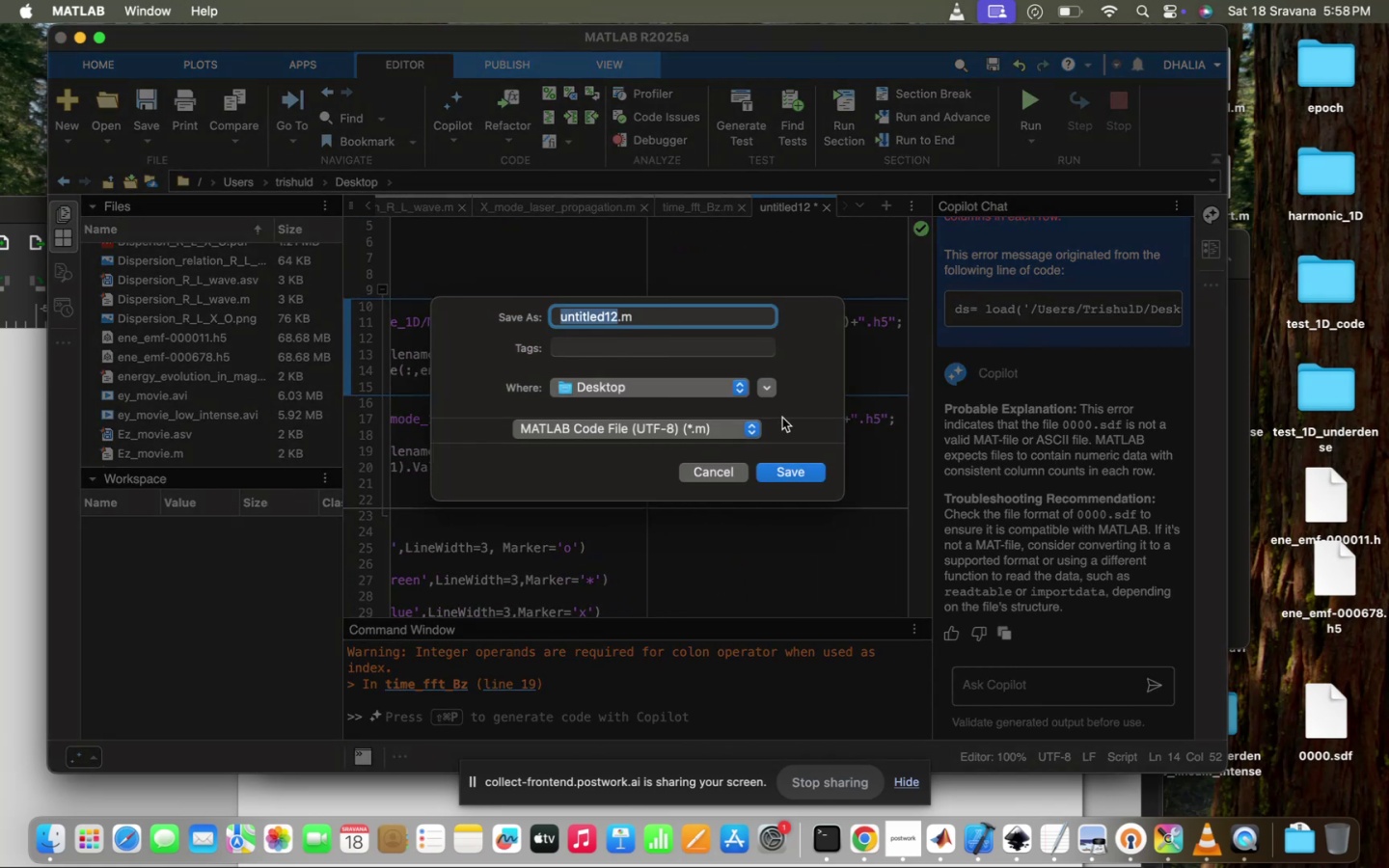 
type(Energy_r=e)
key(Backspace)
key(Backspace)
key(Backspace)
type(evolution_C-)
key(Backspace)
key(Backspace)
type(X-mode)
 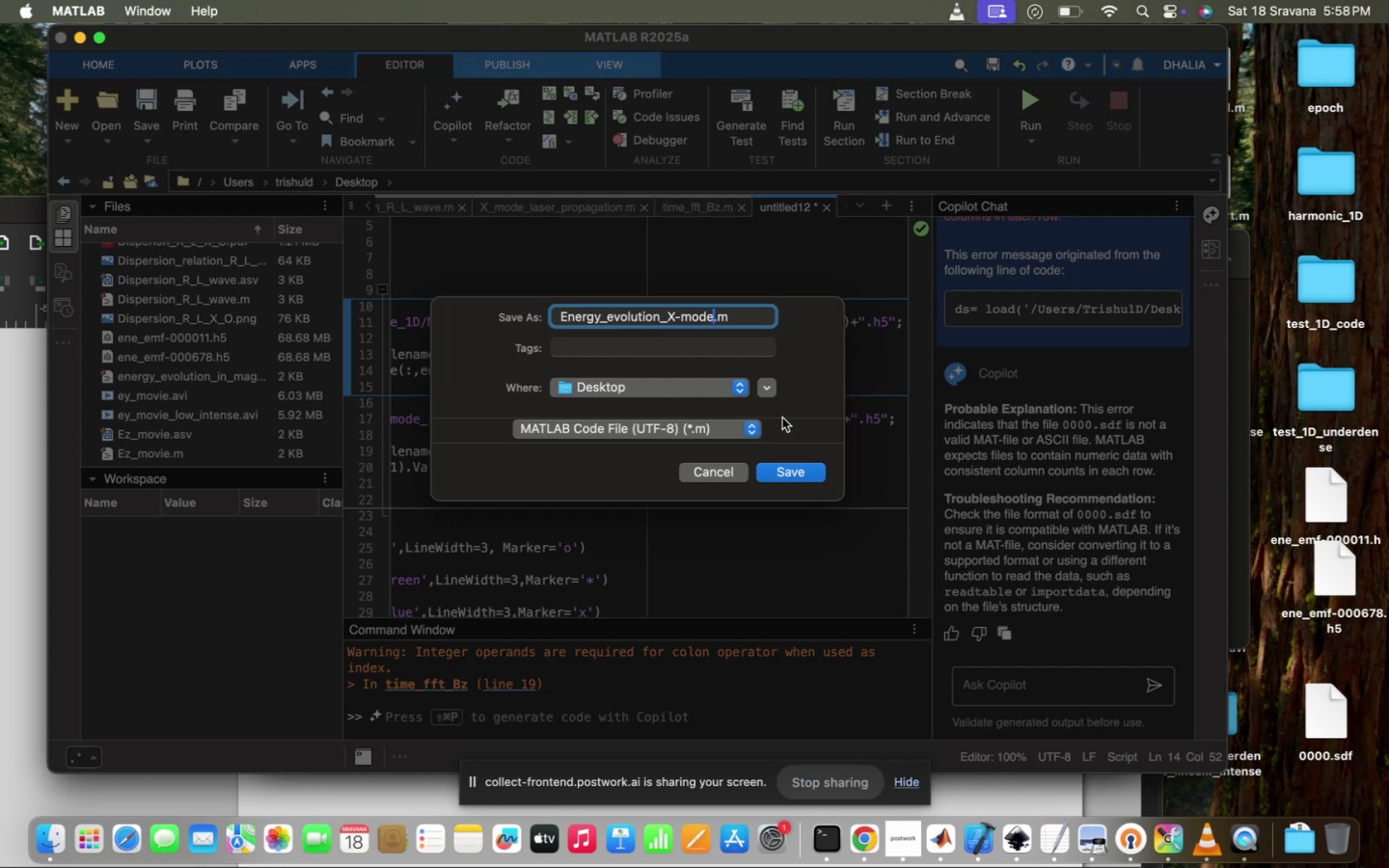 
hold_key(key=Enter, duration=0.33)
 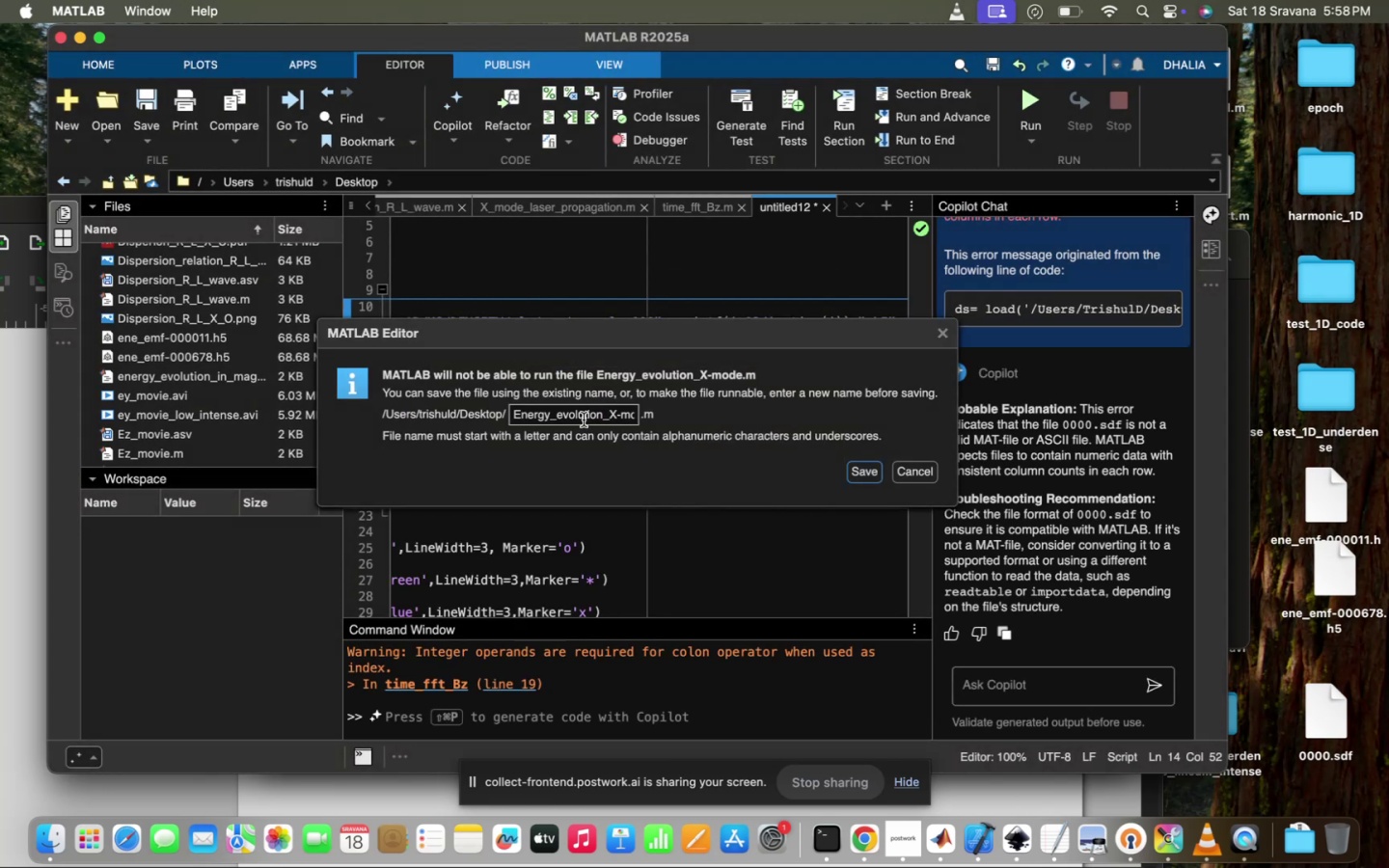 
double_click([596, 417])
 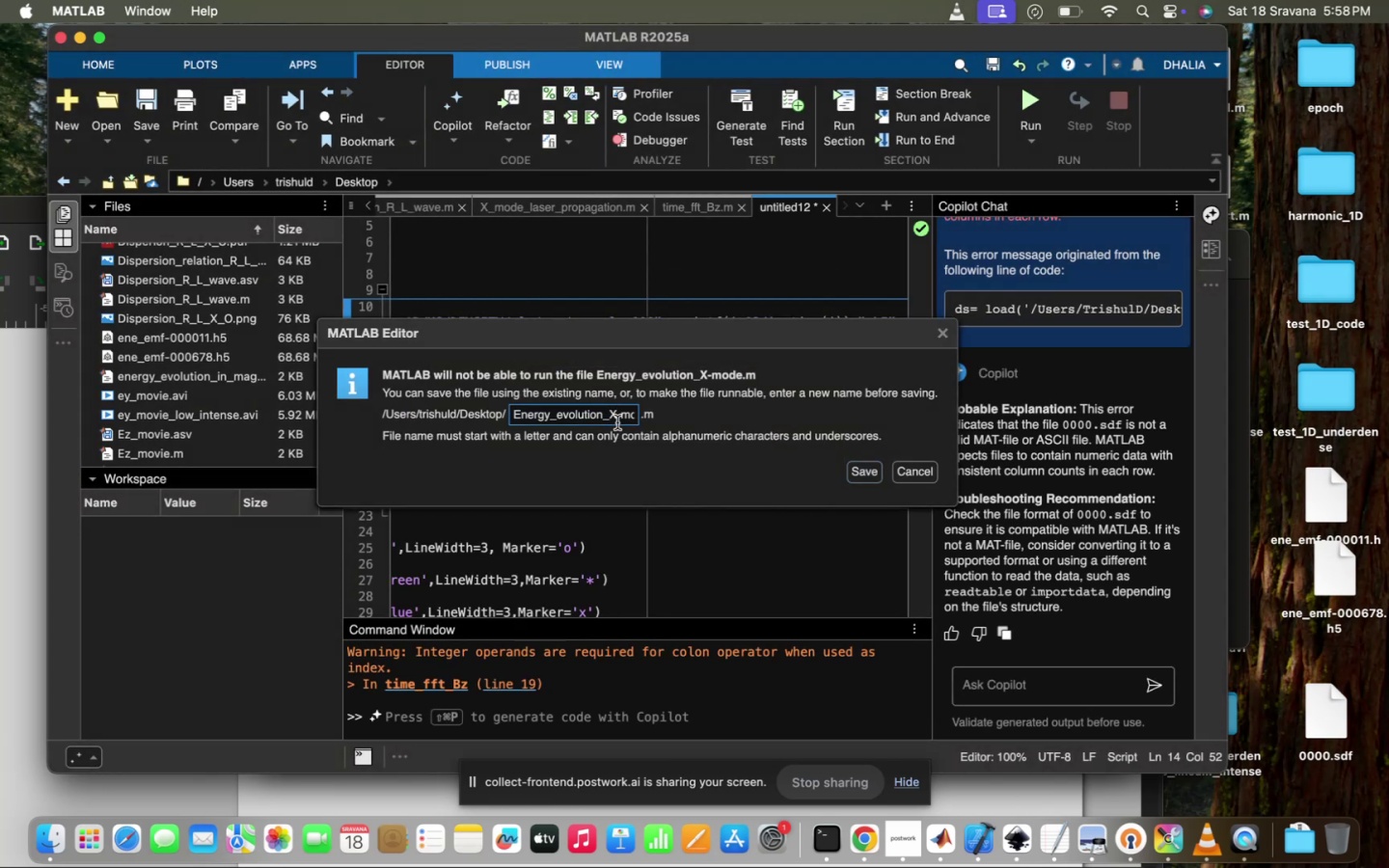 
key(ArrowRight)
 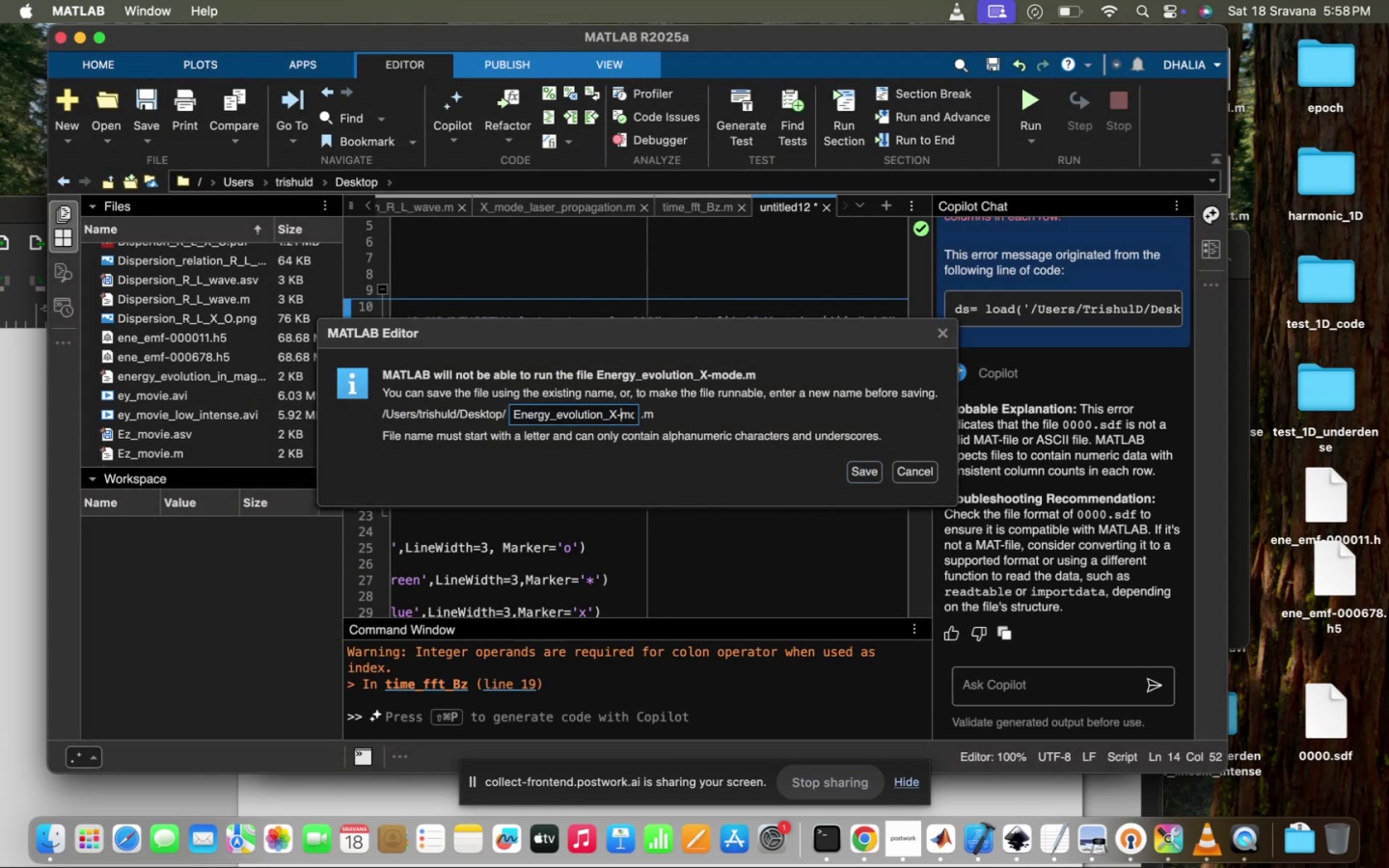 
key(Backspace)
 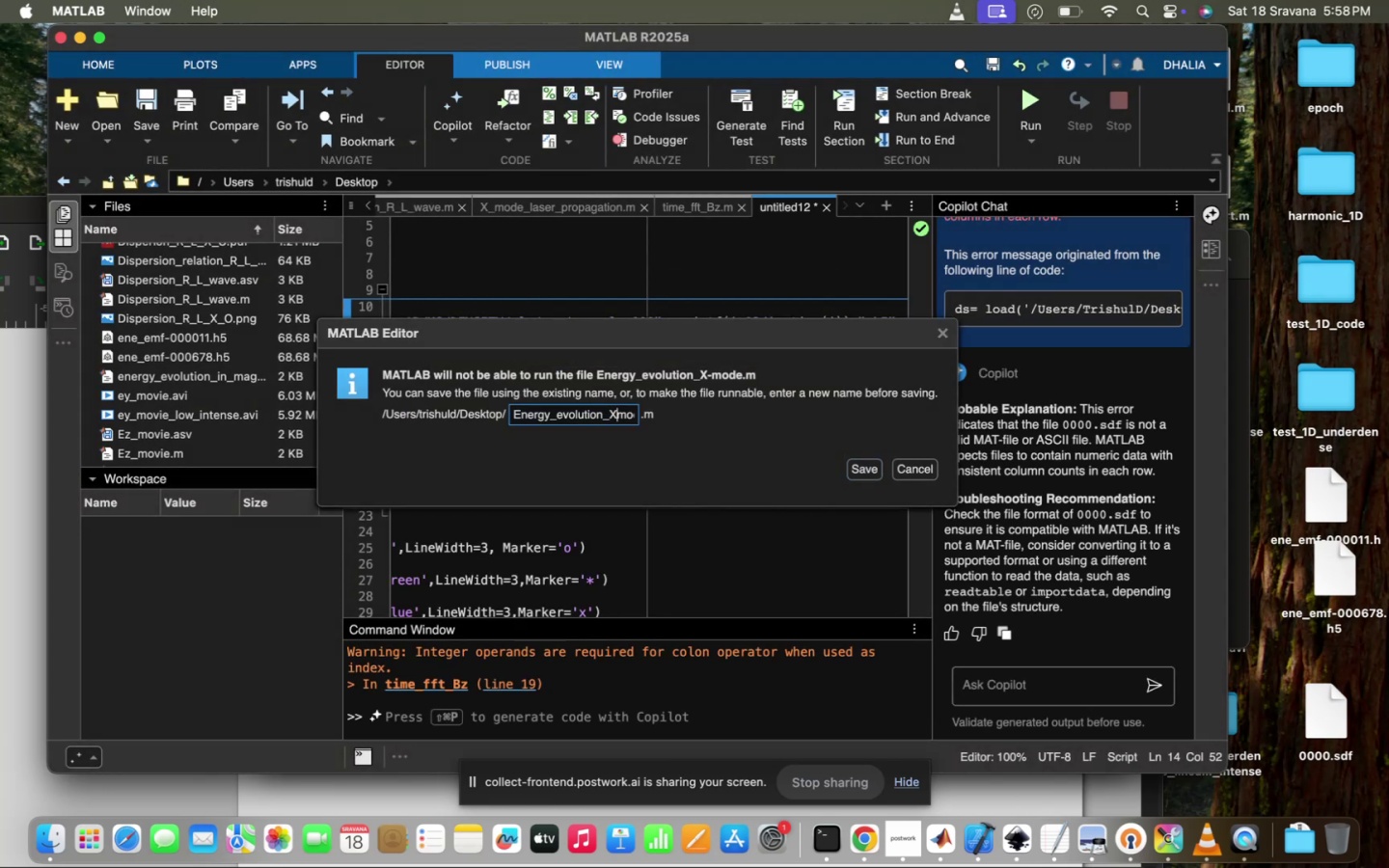 
key(Shift+Minus)
 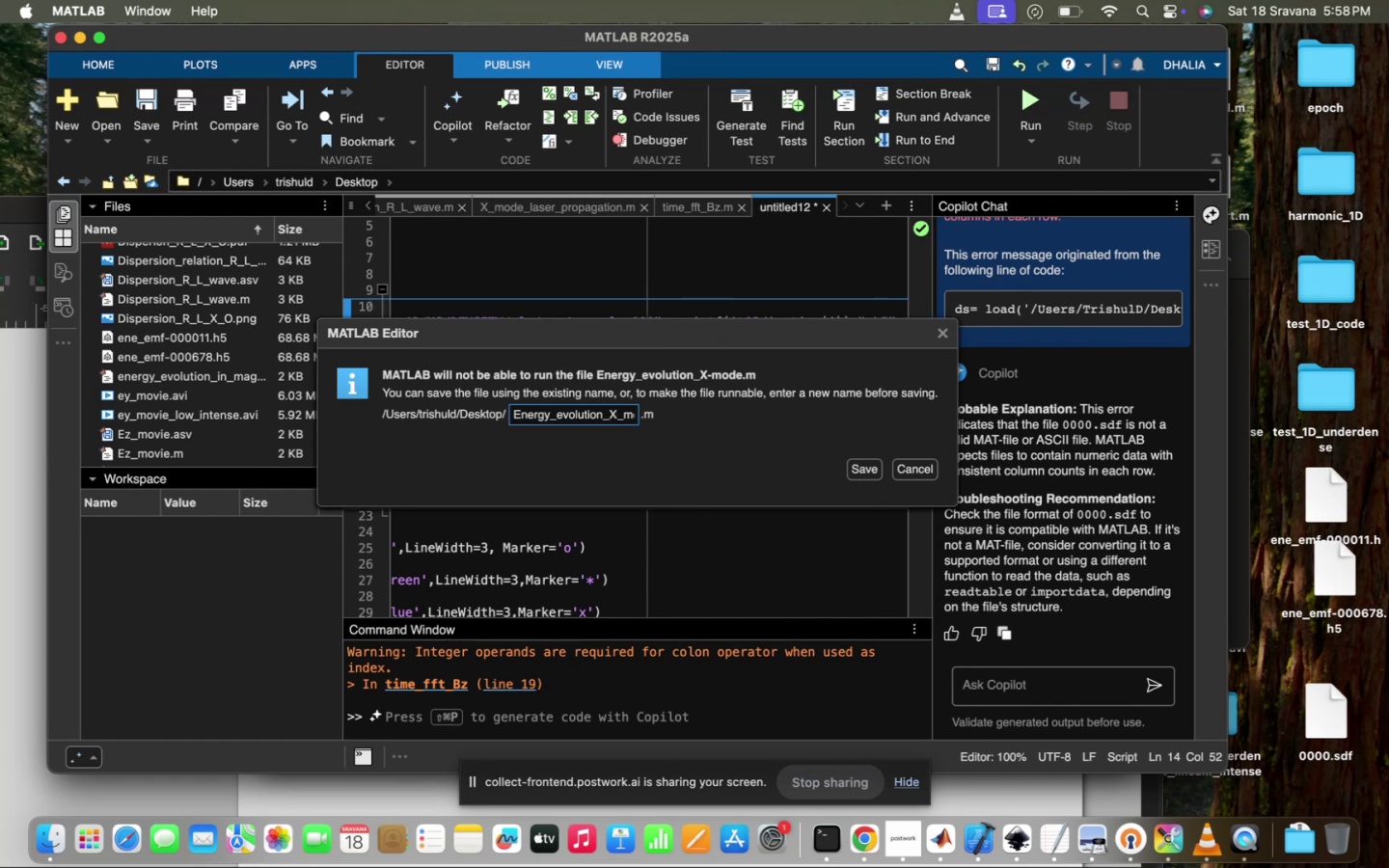 
hold_key(key=ArrowRight, duration=1.11)
 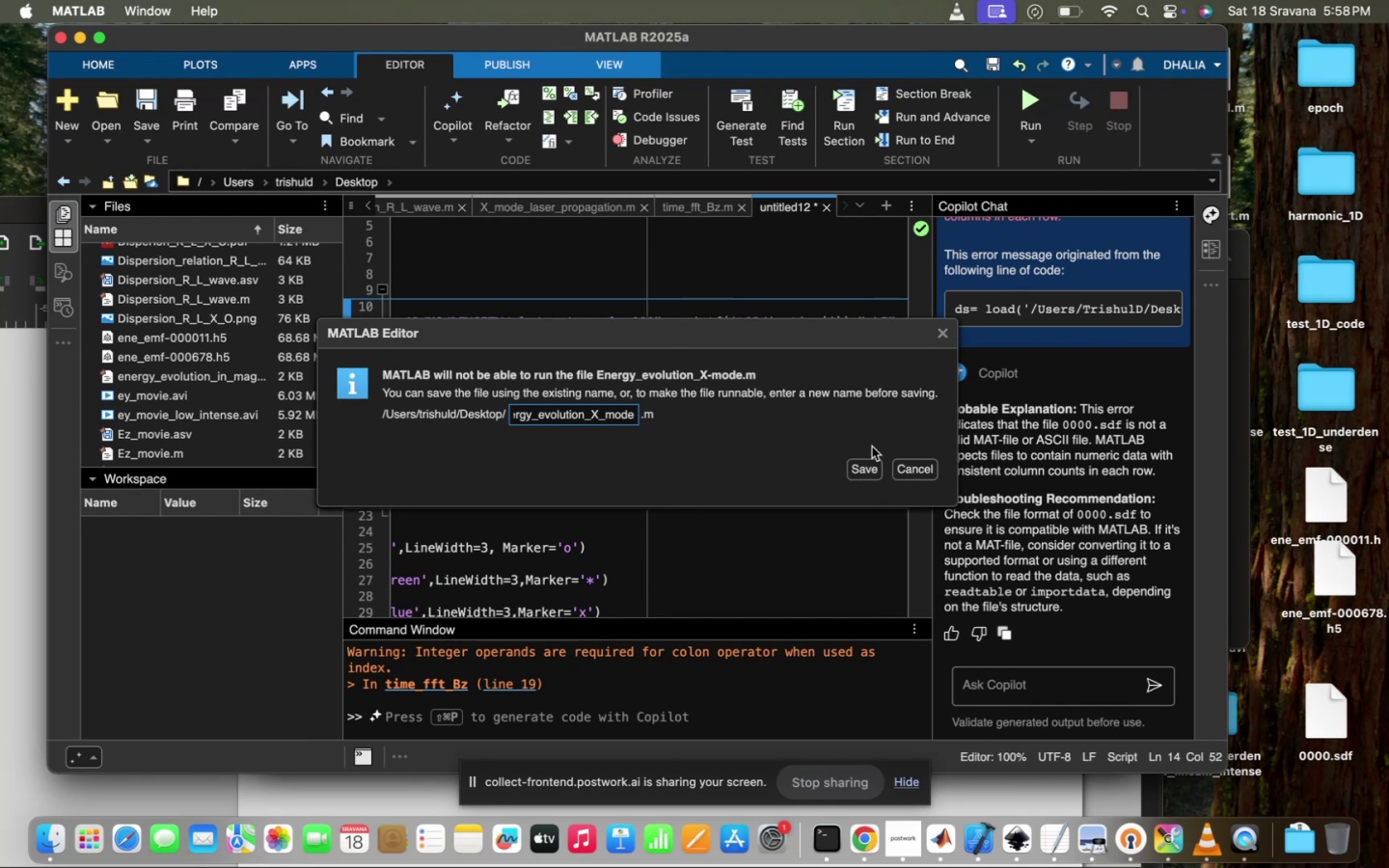 
left_click([869, 466])
 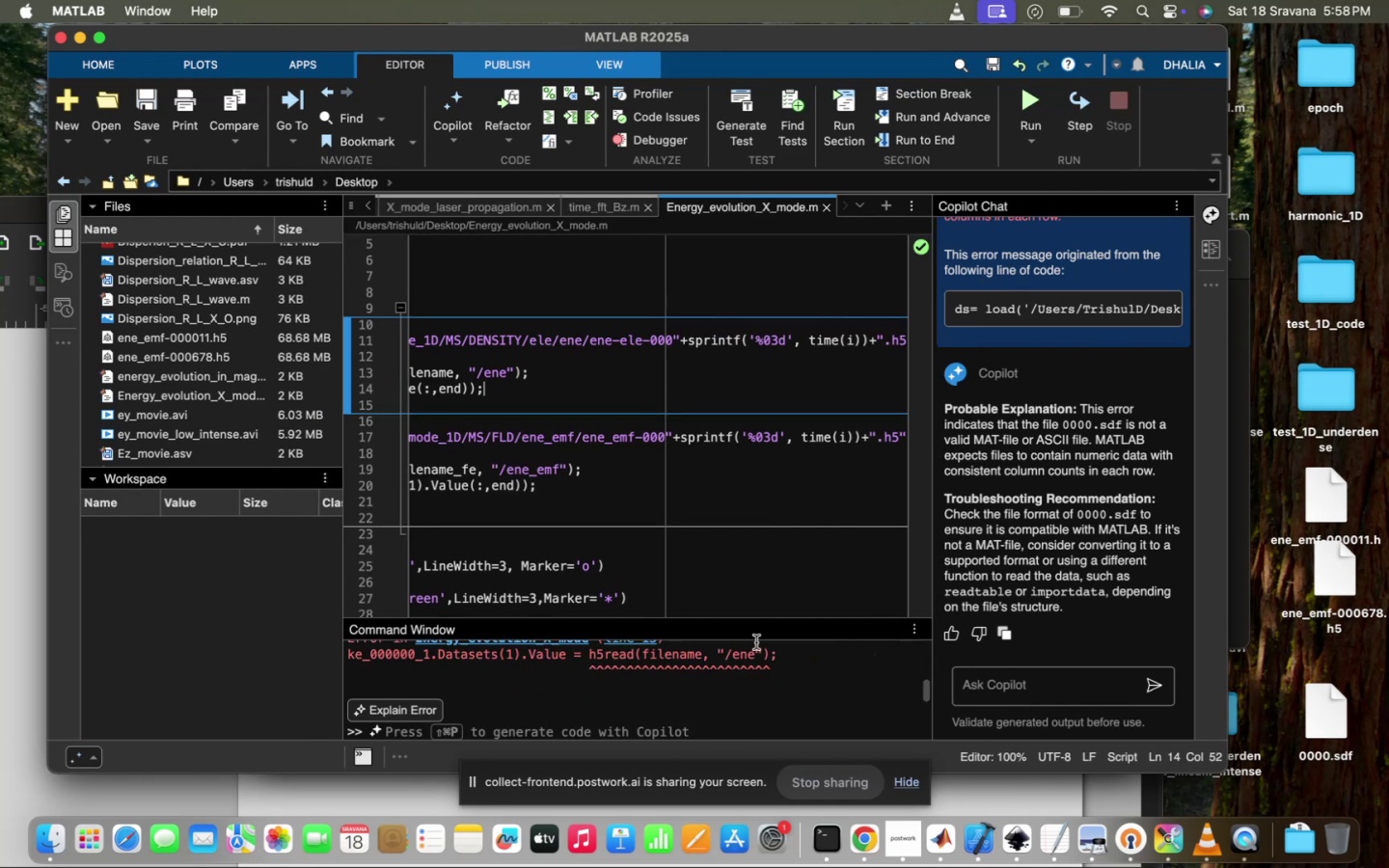 
scroll: coordinate [626, 532], scroll_direction: up, amount: 274.0
 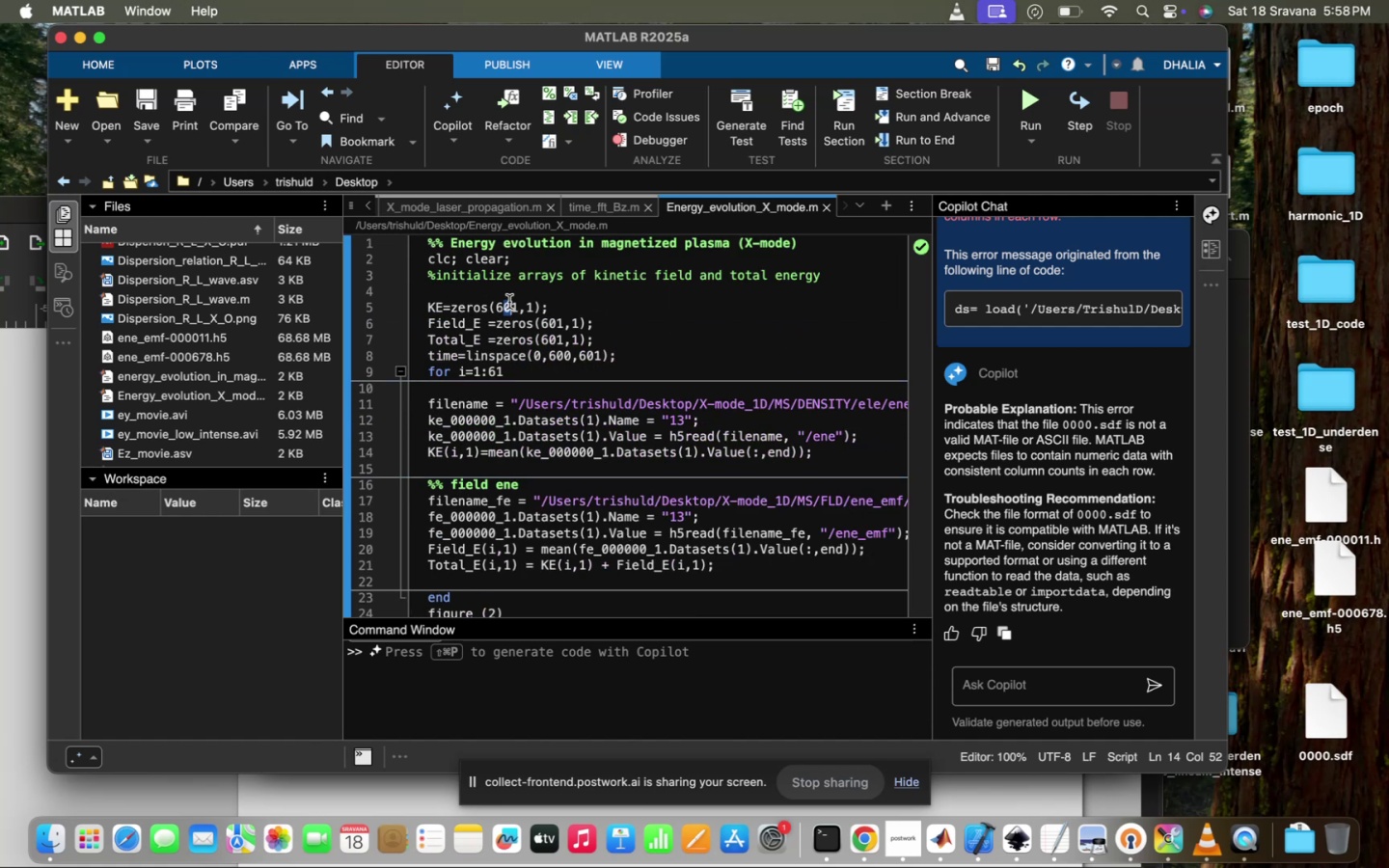 
key(Backspace)
 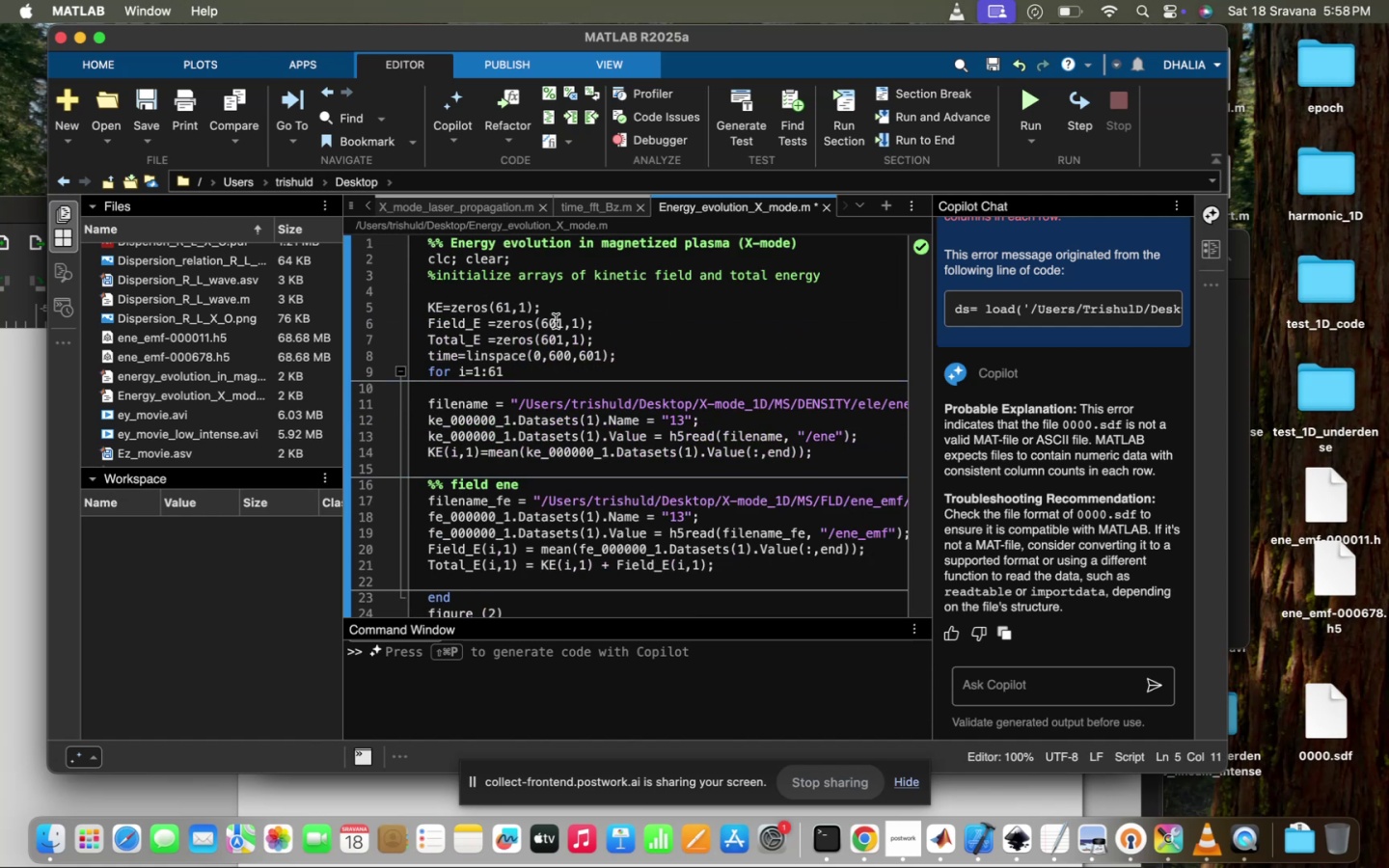 
key(Backspace)
 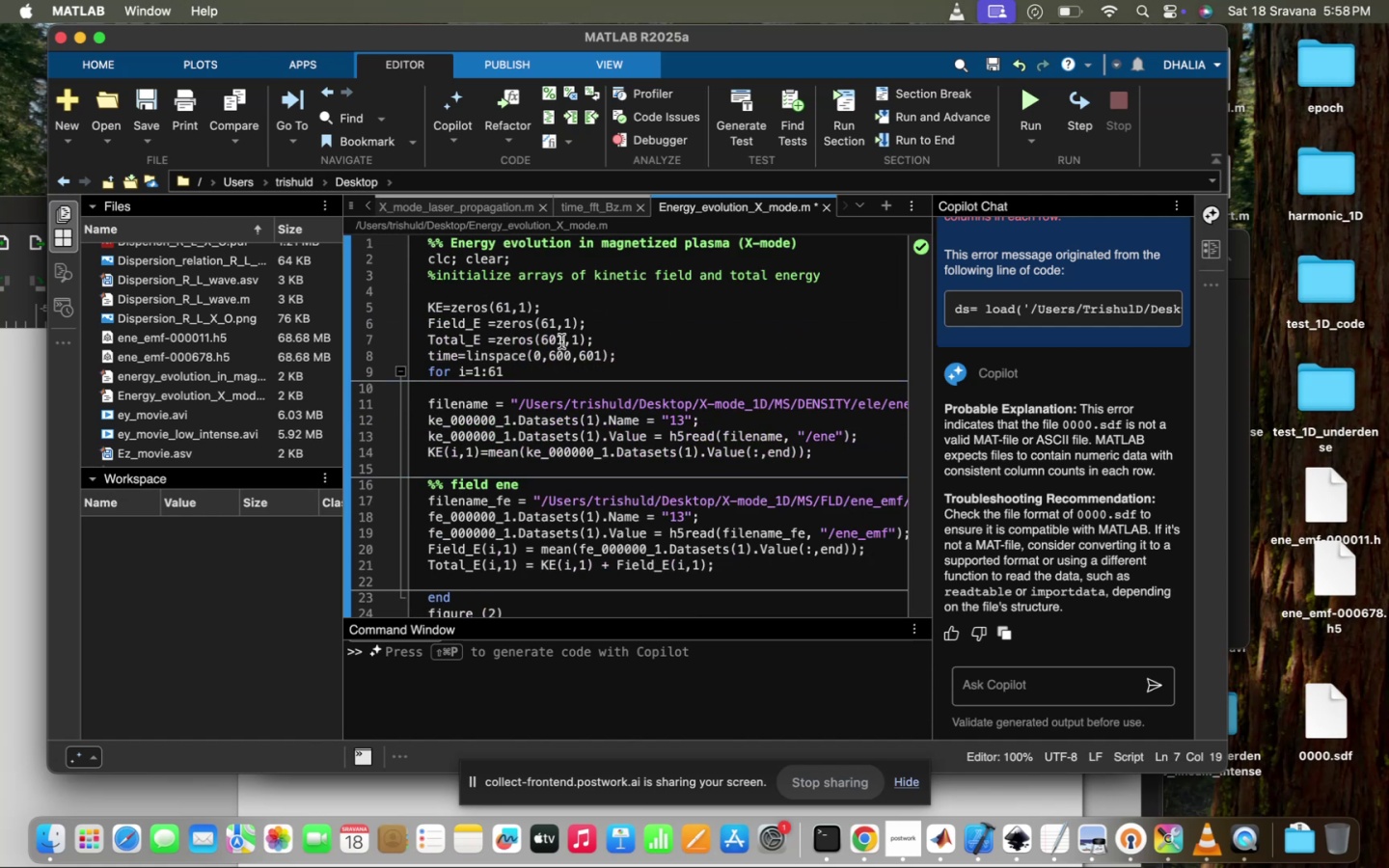 
key(ArrowLeft)
 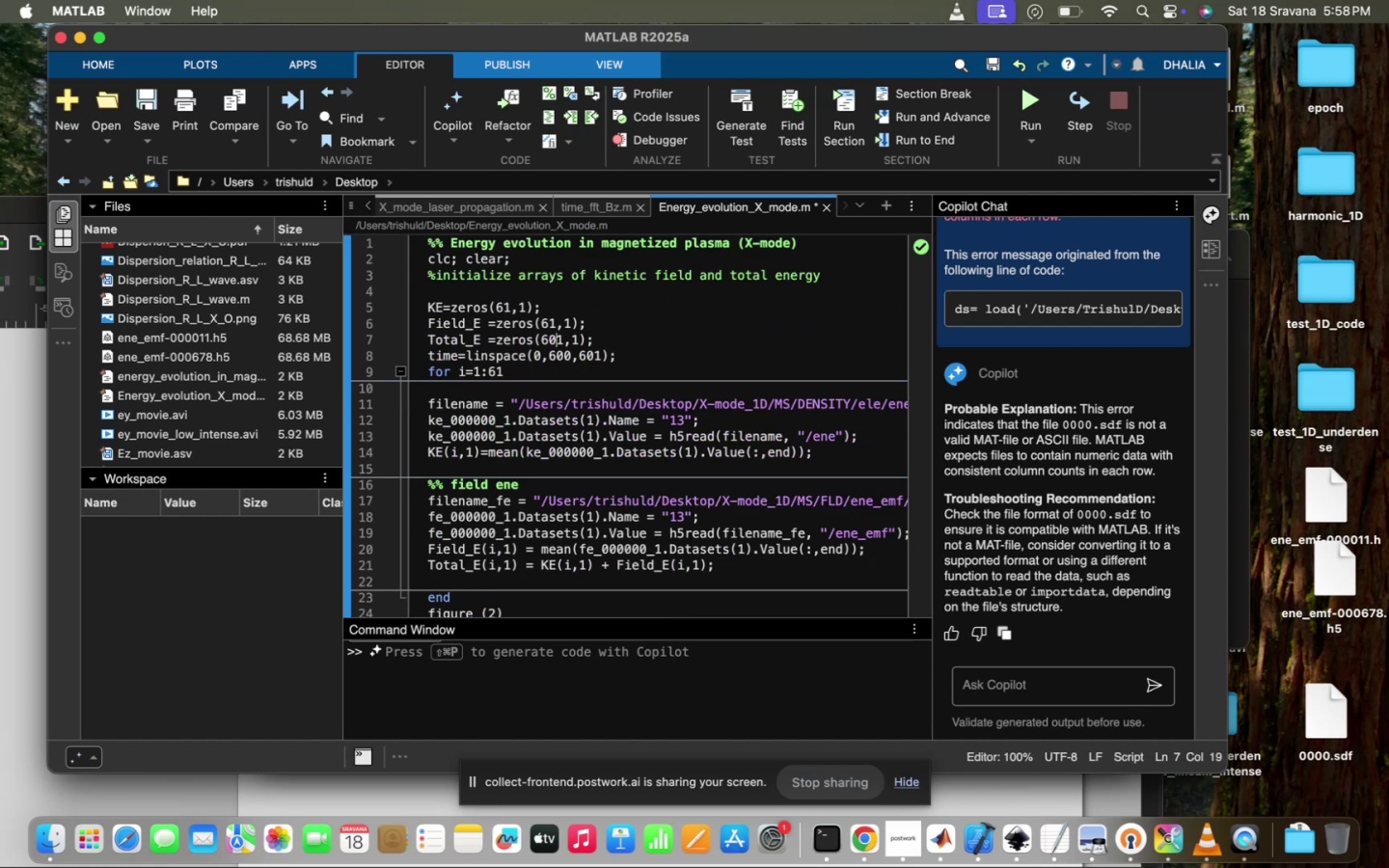 
key(Backspace)
 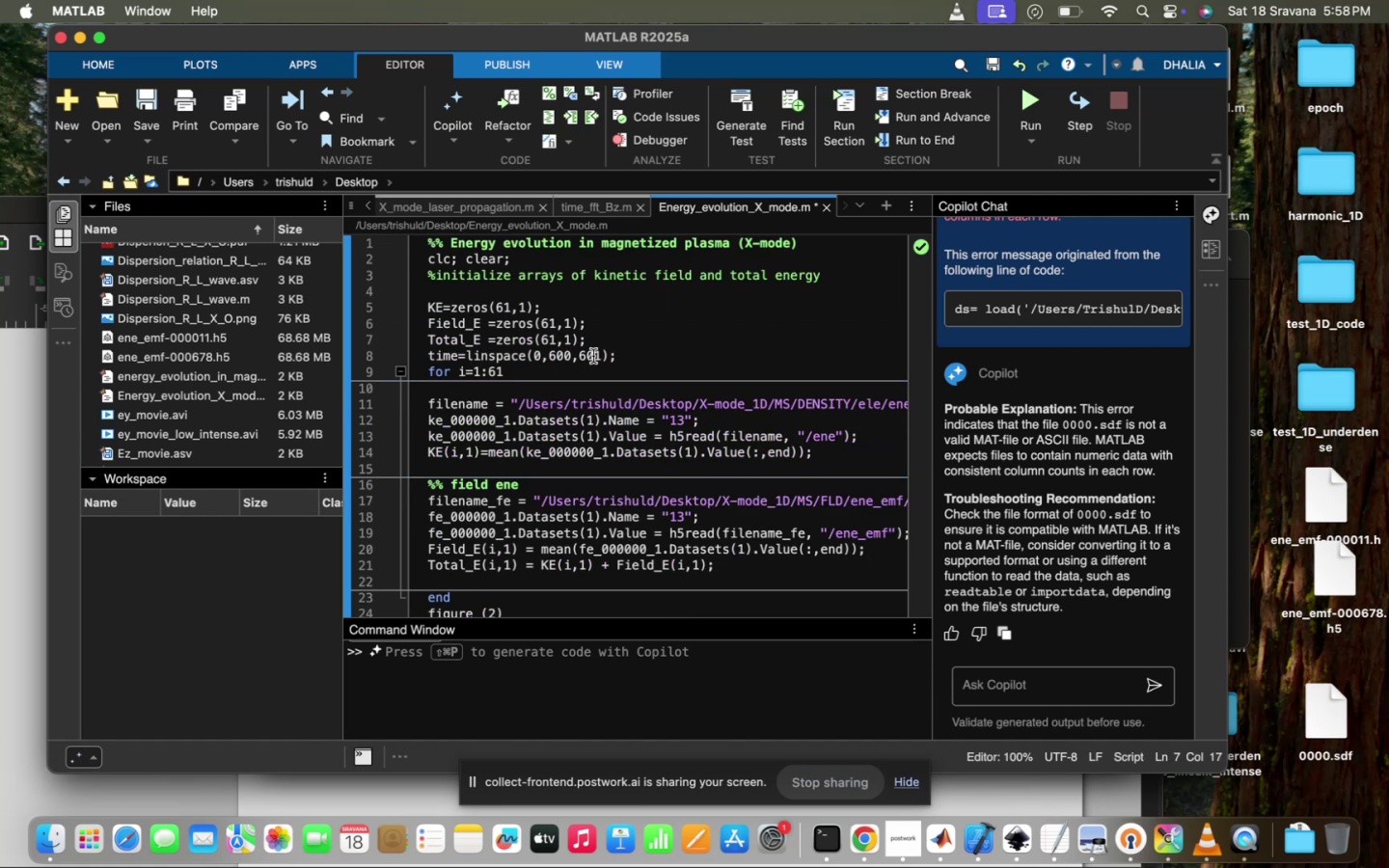 
key(Backspace)
 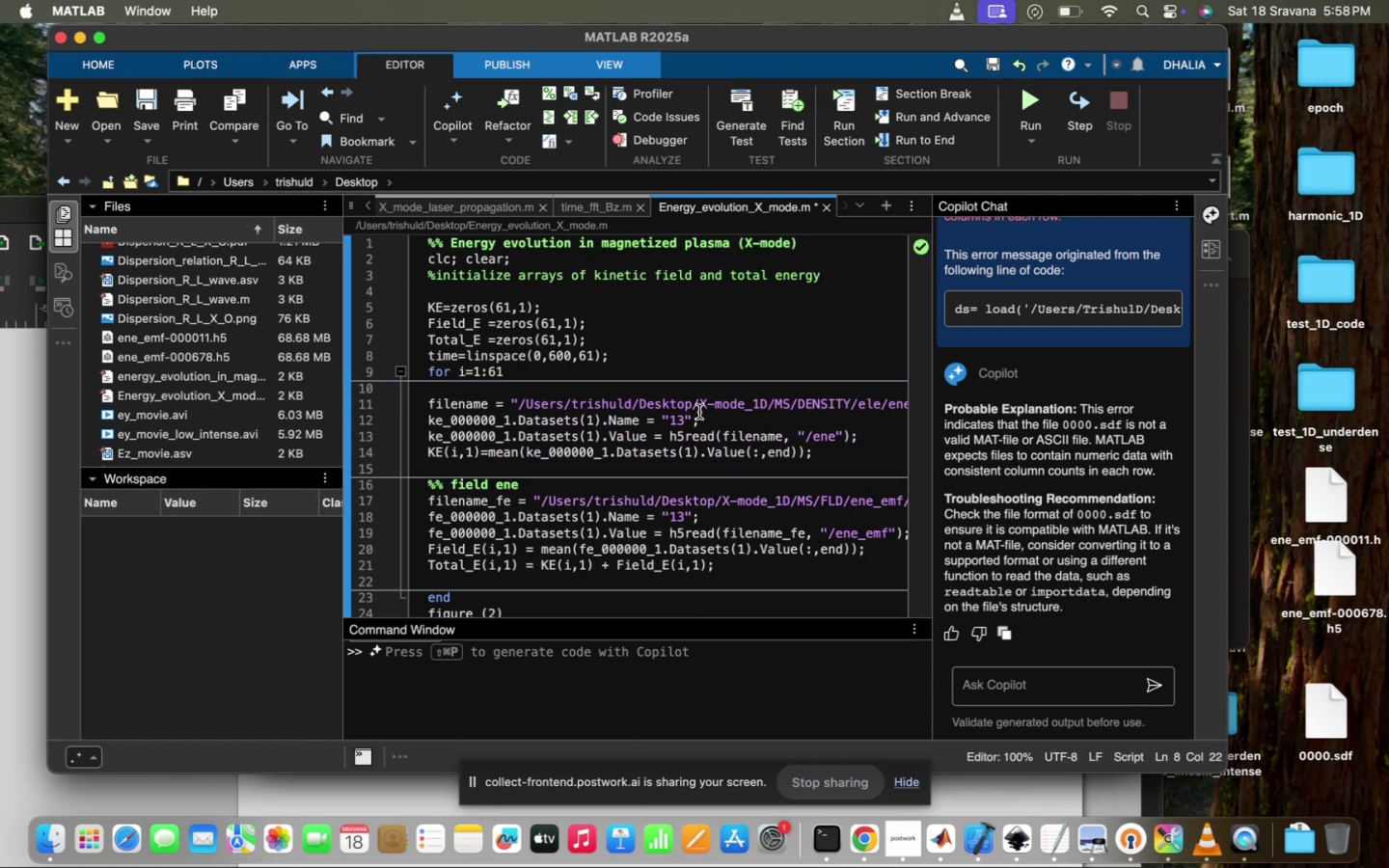 
left_click([698, 412])
 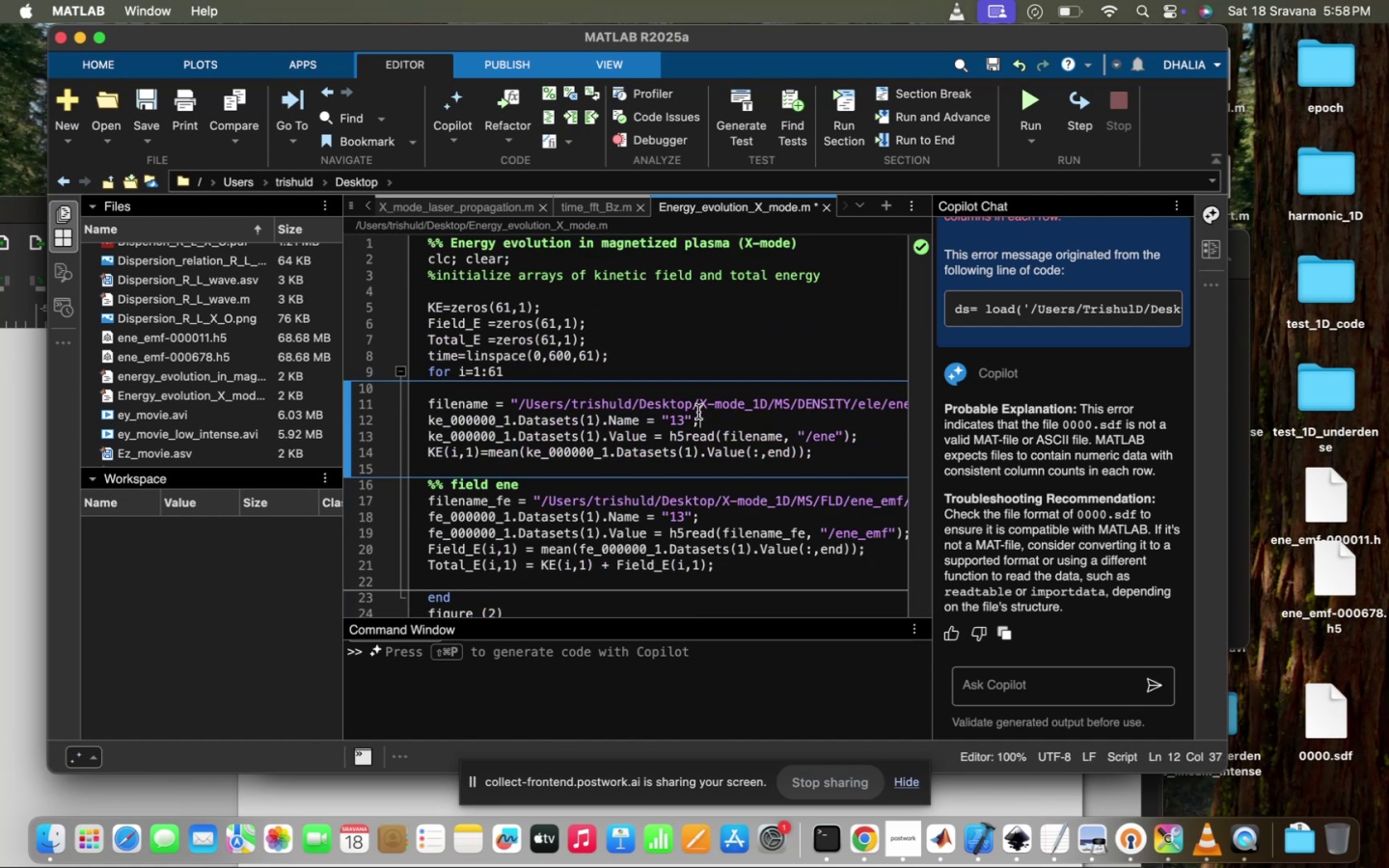 
scroll: coordinate [698, 412], scroll_direction: down, amount: 118.0
 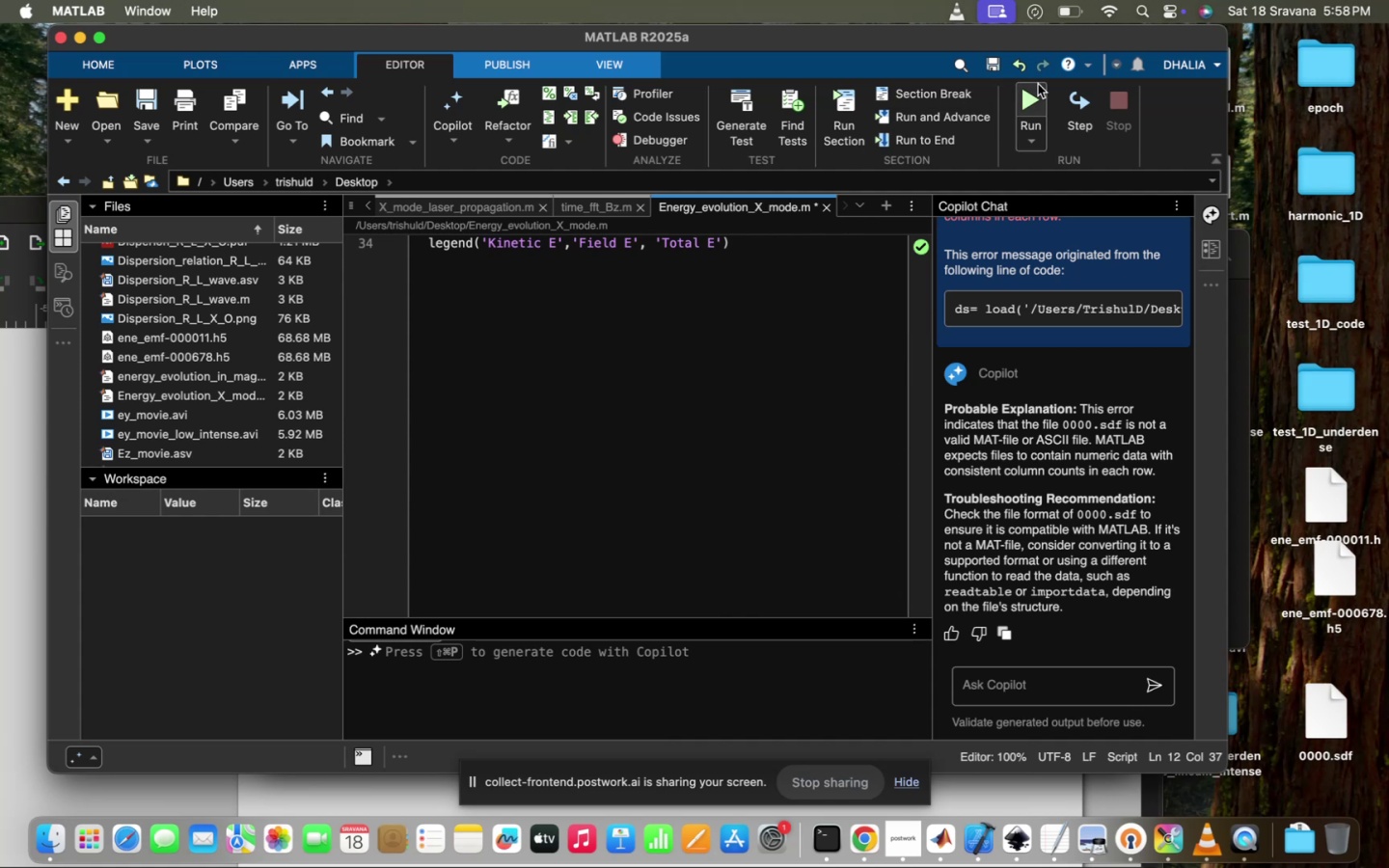 
left_click([1032, 89])
 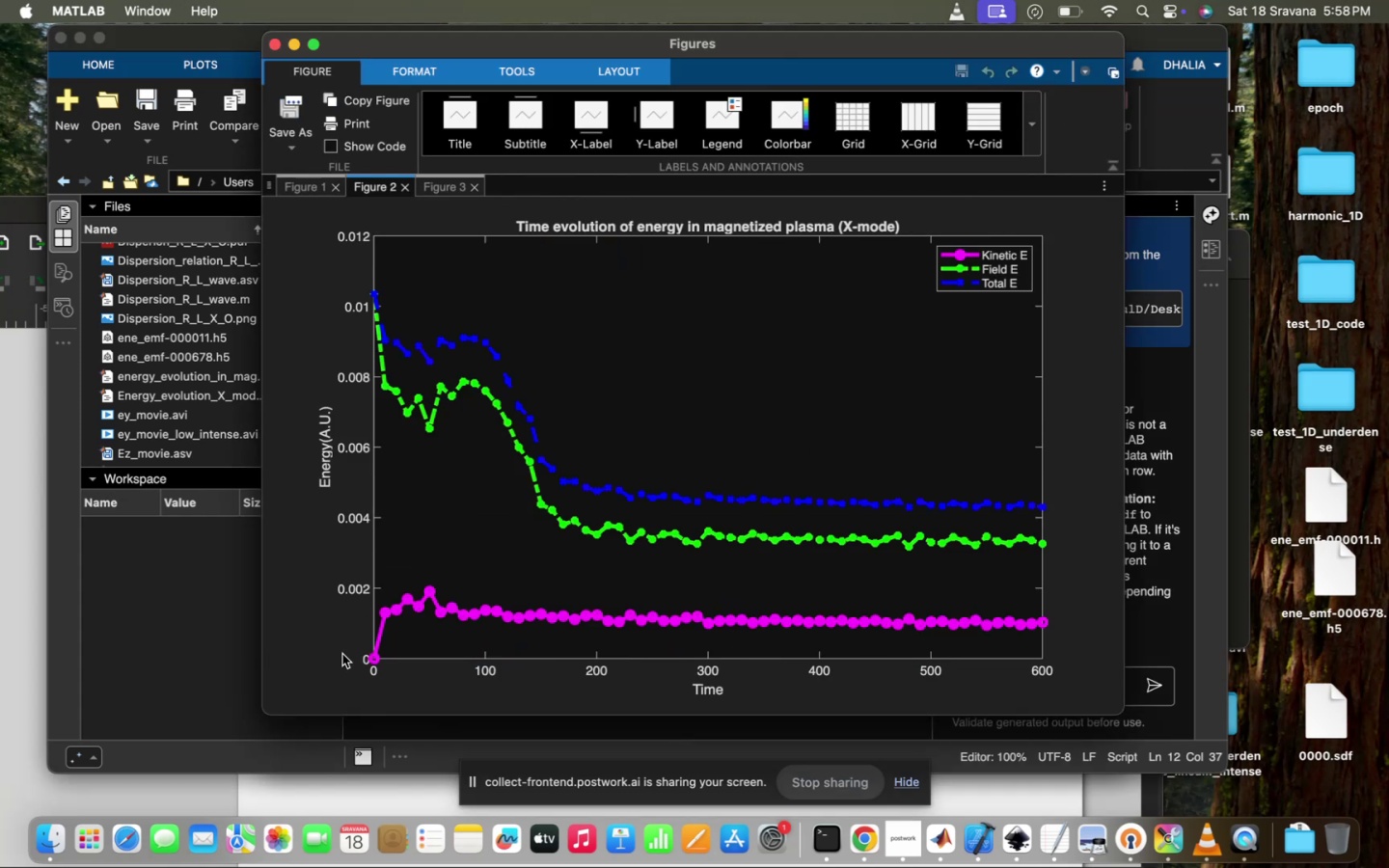 
wait(6.47)
 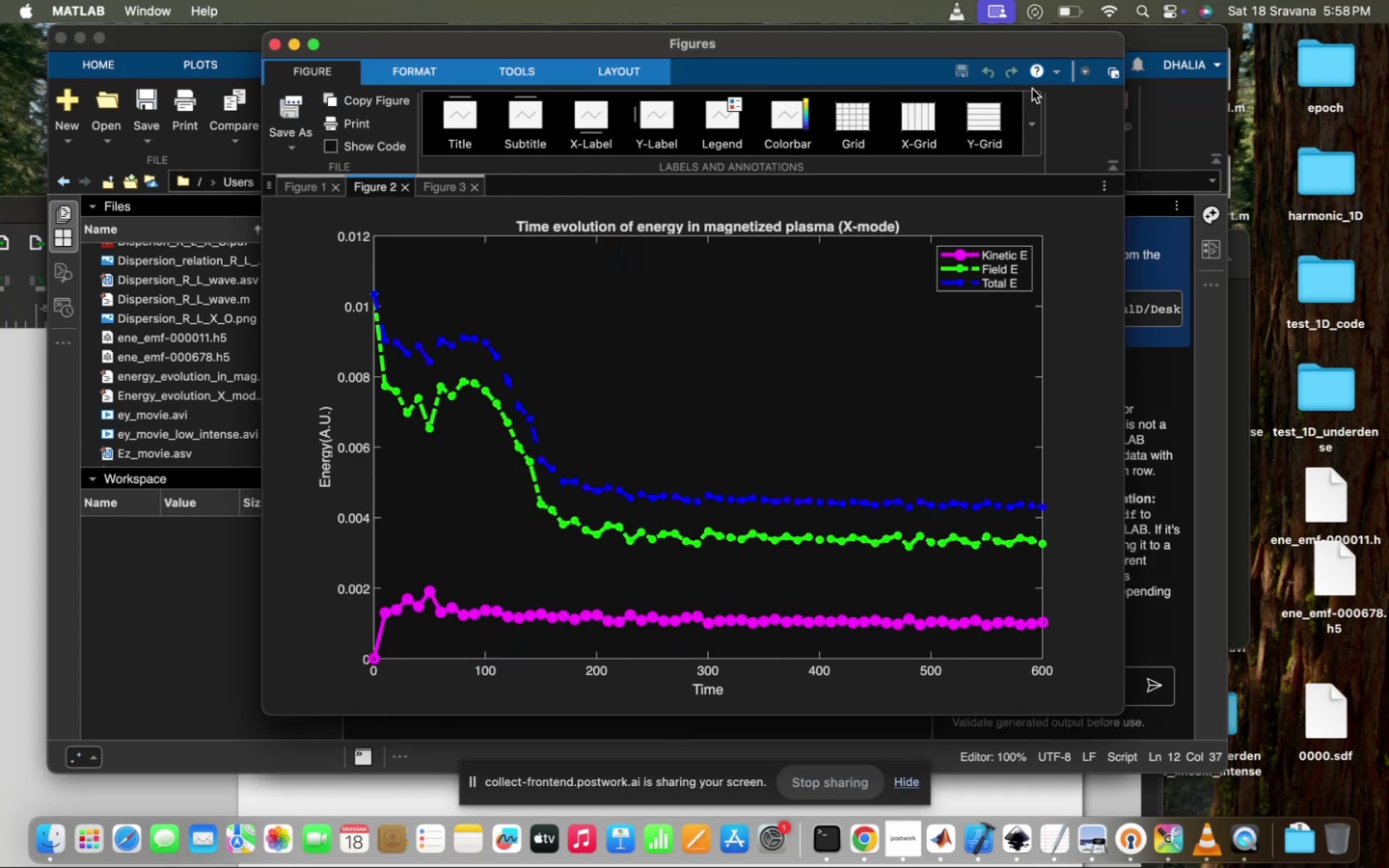 
mouse_move([534, 447])
 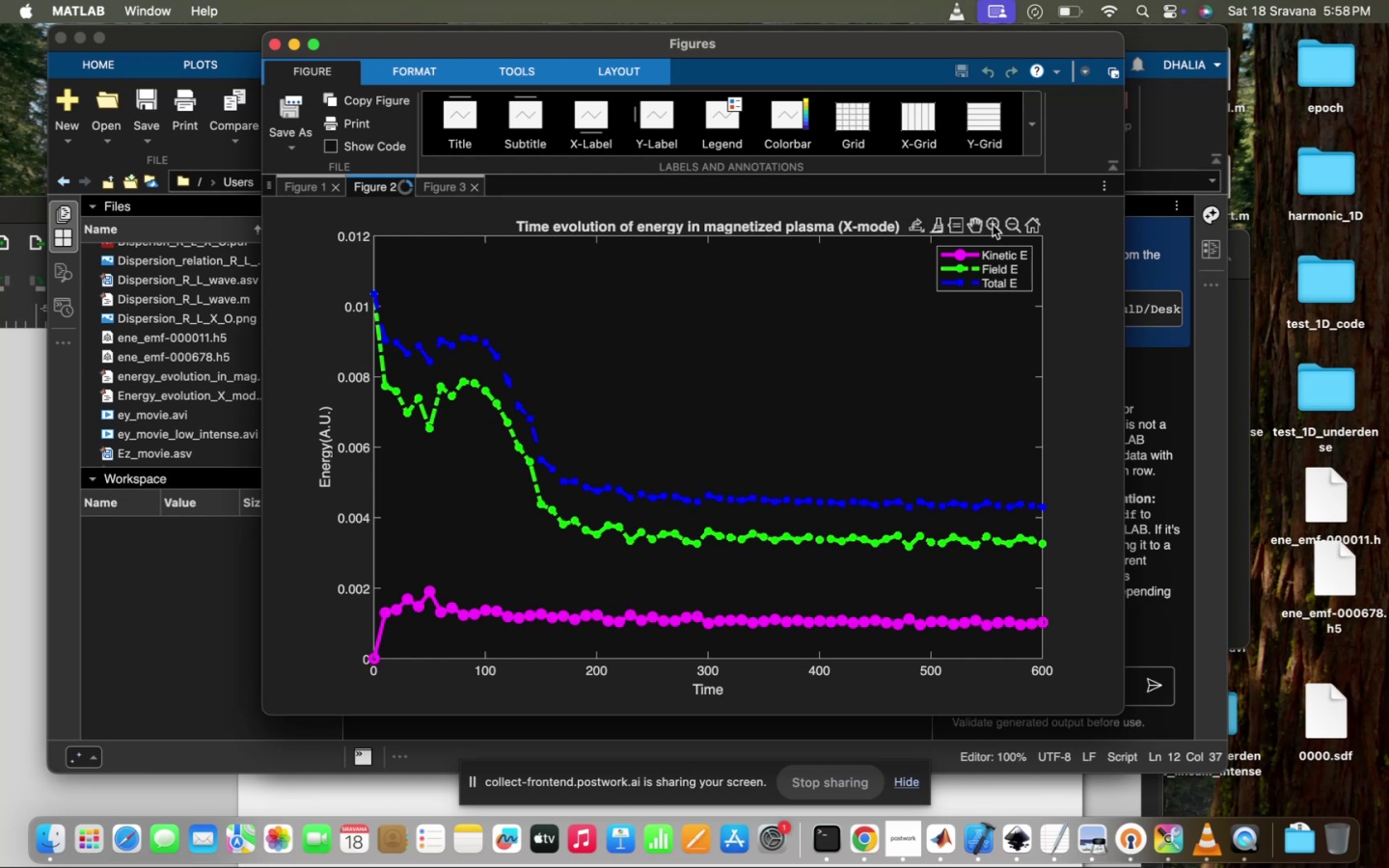 
left_click([995, 225])
 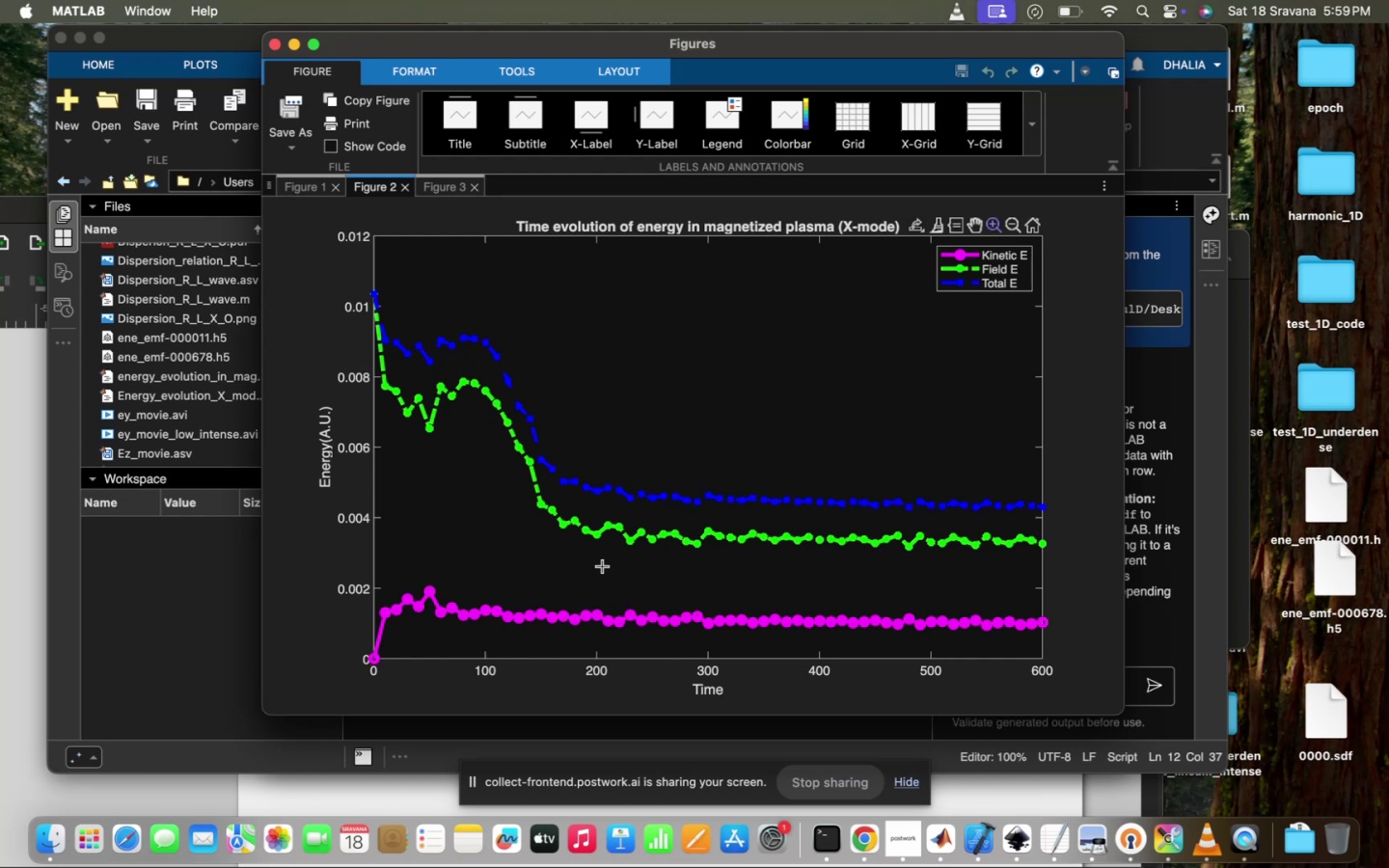 
left_click_drag(start_coordinate=[629, 532], to_coordinate=[313, 721])
 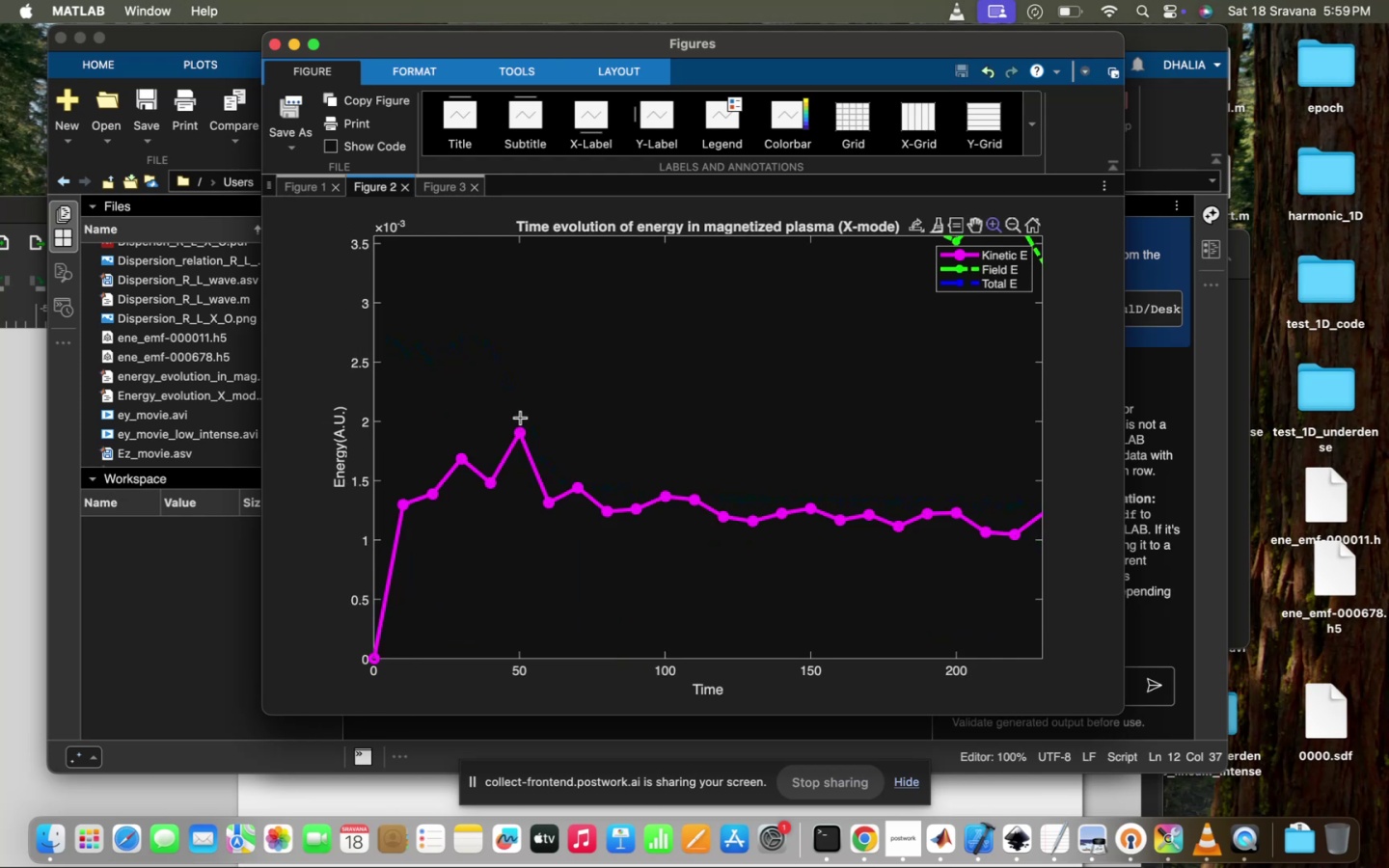 
left_click([520, 434])
 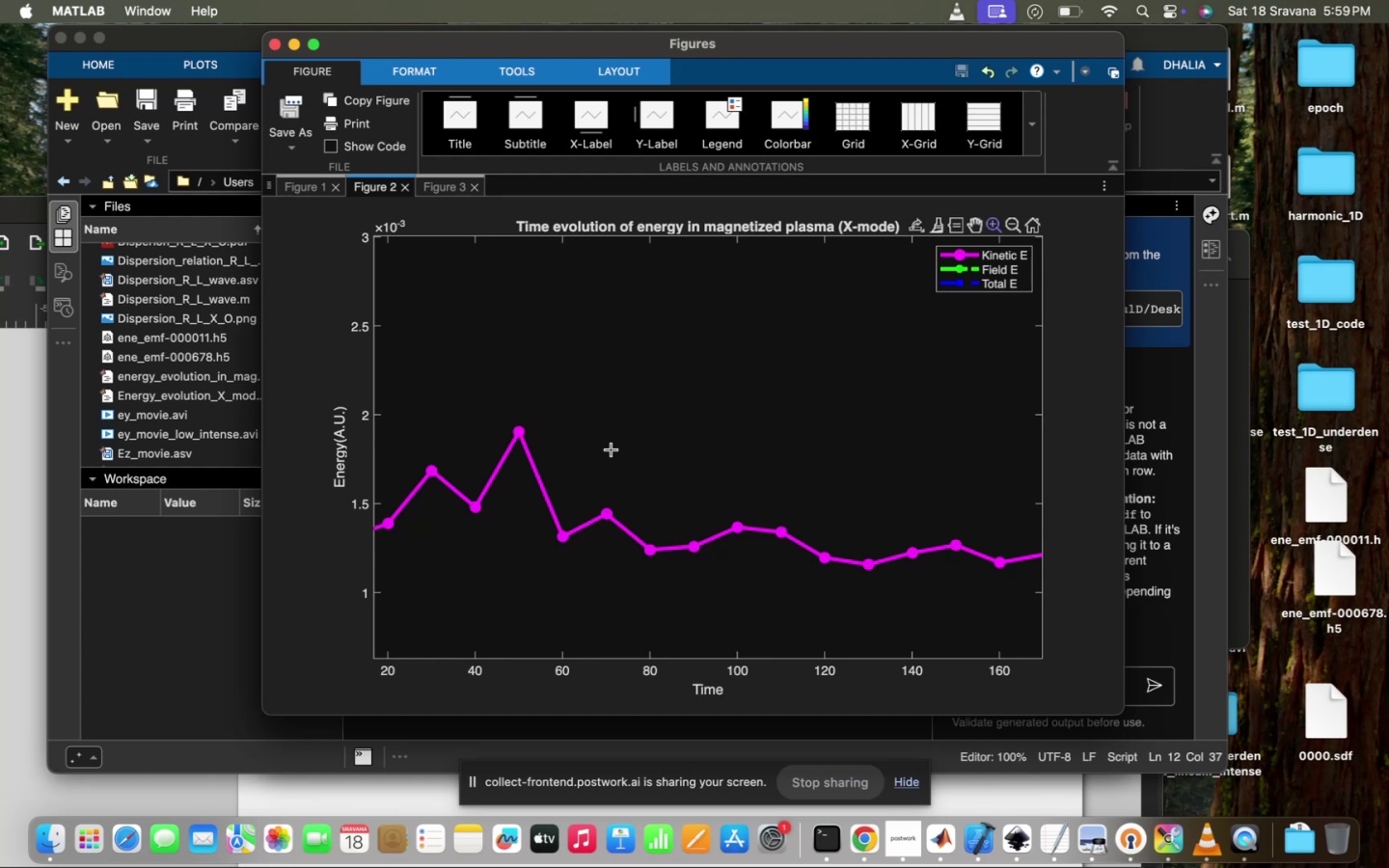 
wait(19.9)
 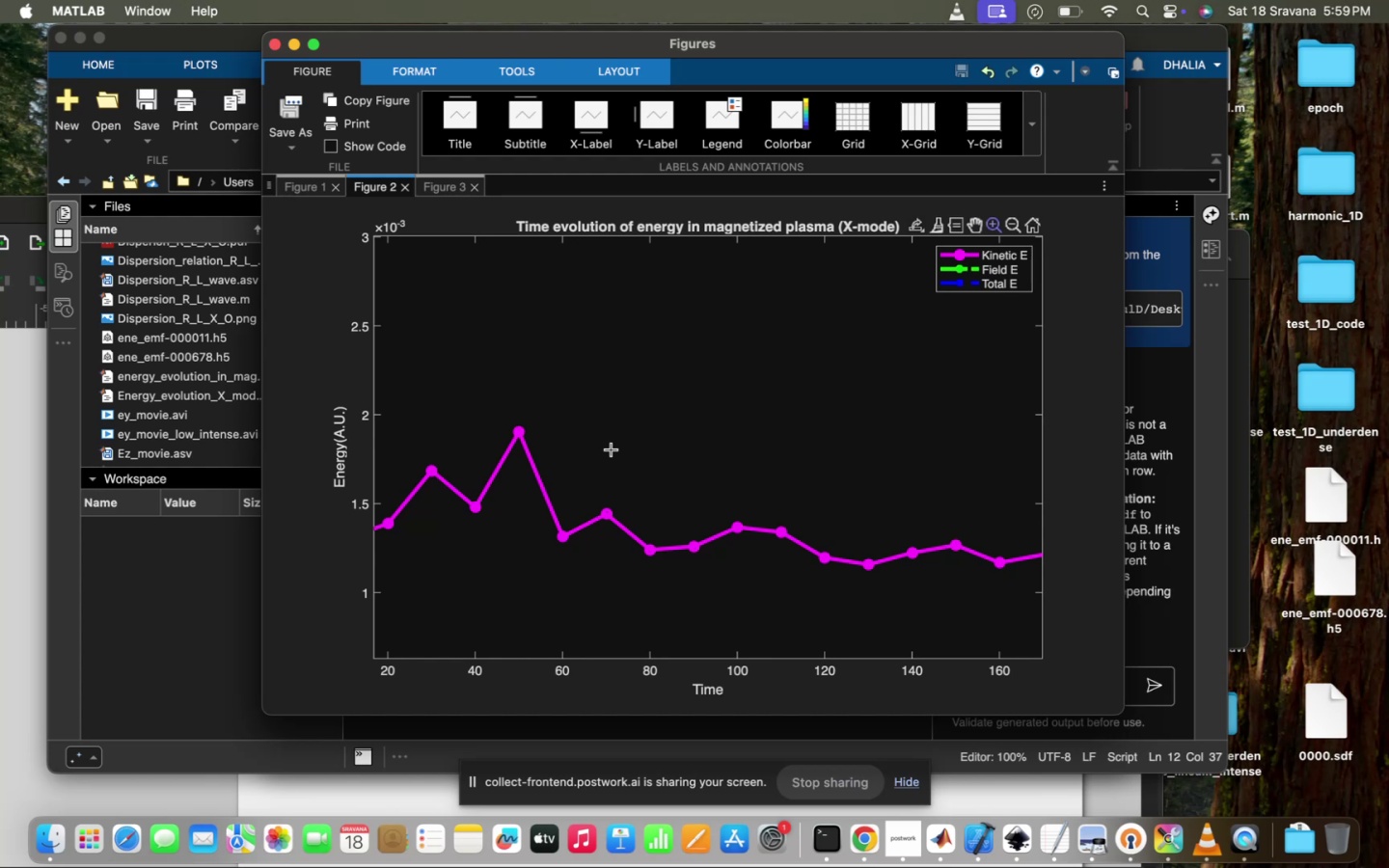 
scroll: coordinate [644, 283], scroll_direction: down, amount: 719.0
 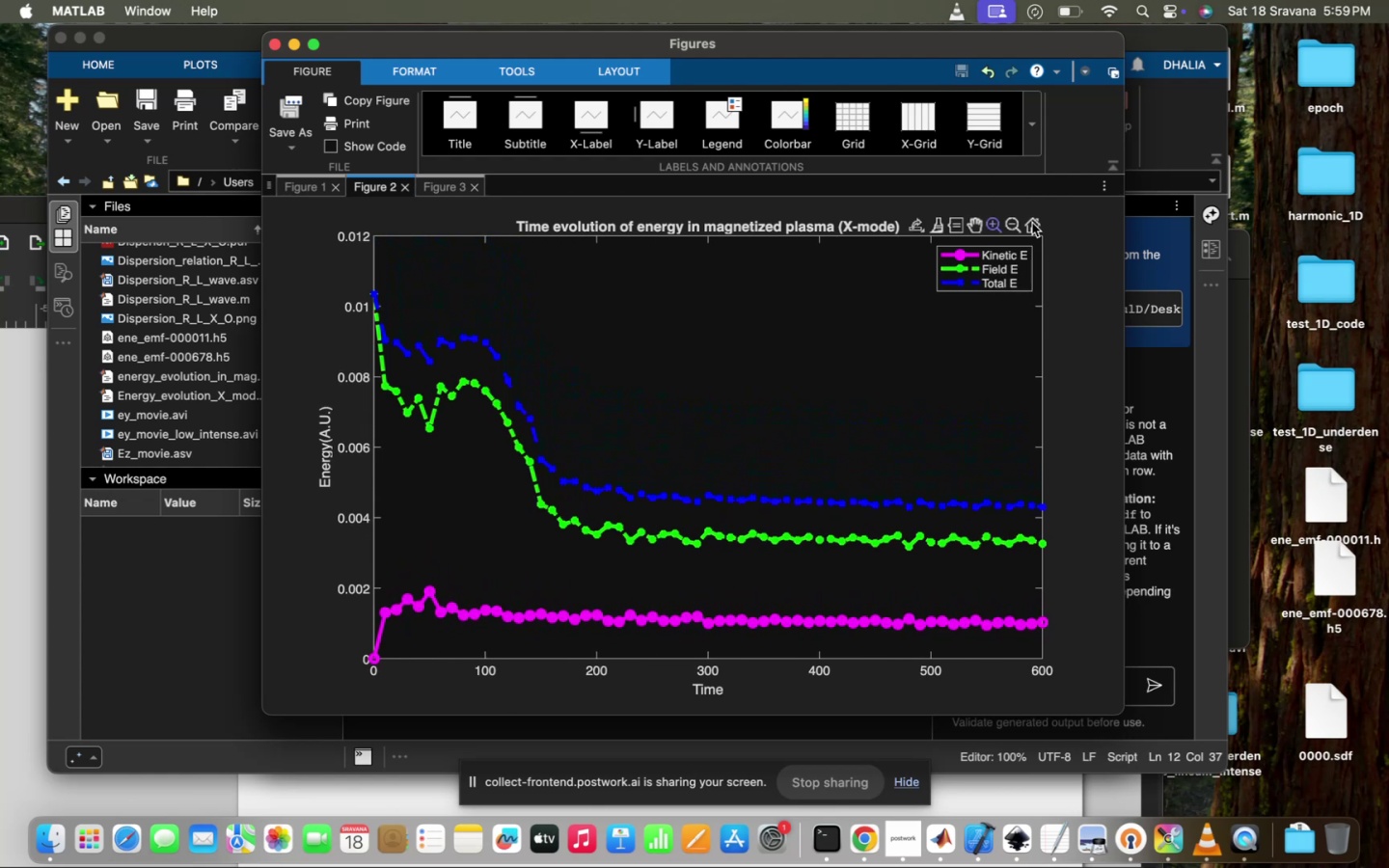 
left_click([1032, 223])
 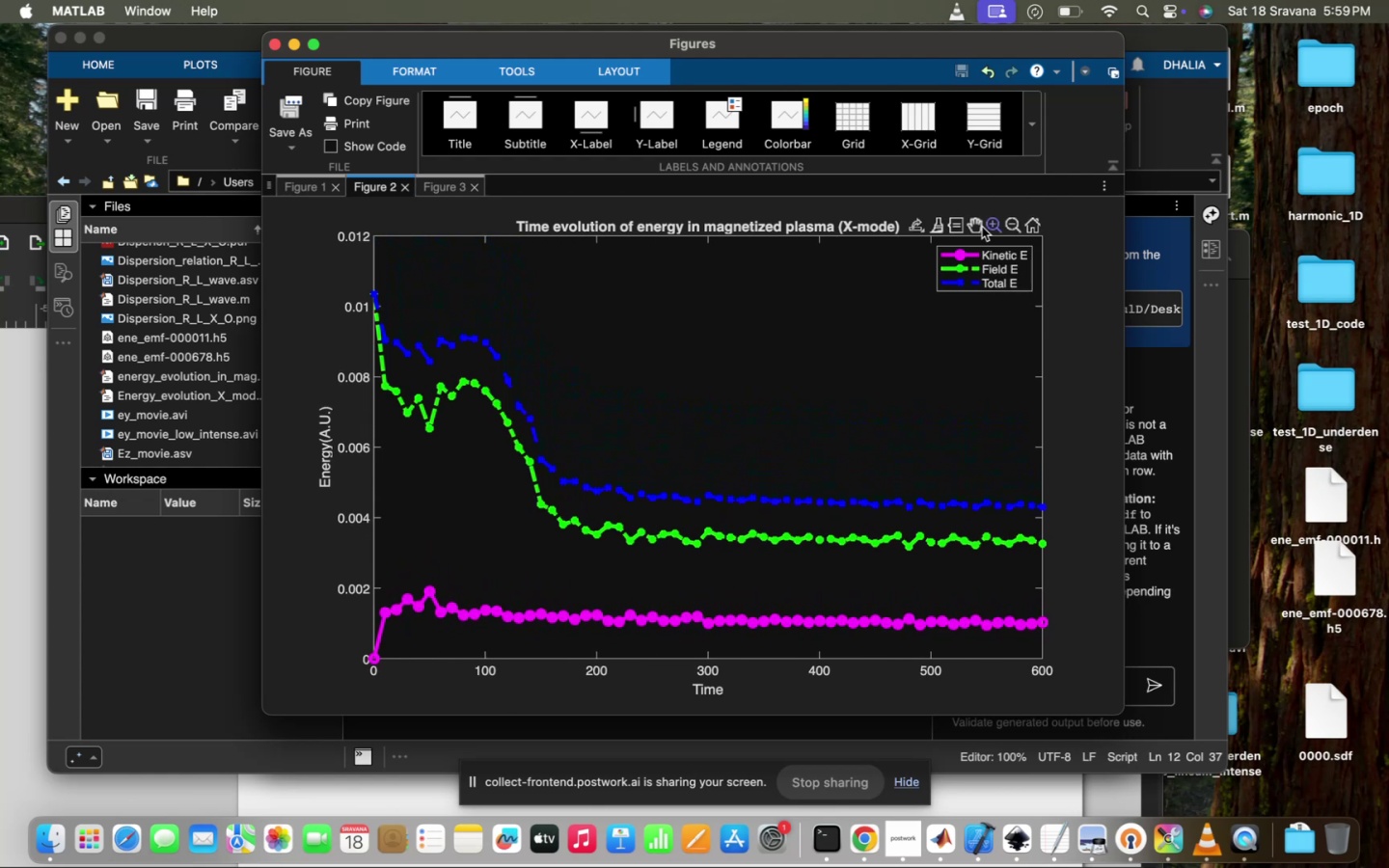 
left_click([989, 228])
 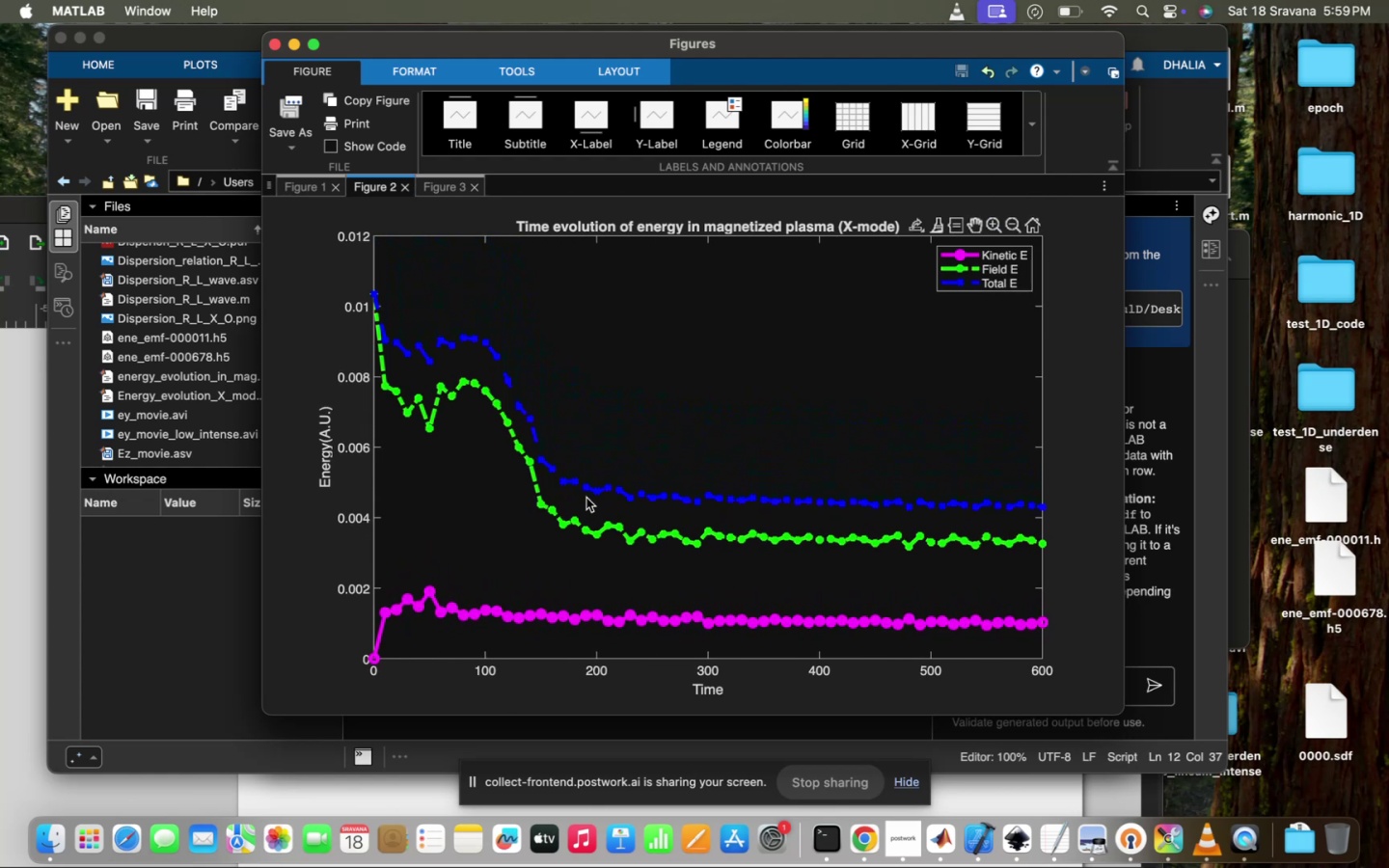 
scroll: coordinate [586, 498], scroll_direction: down, amount: 96.0
 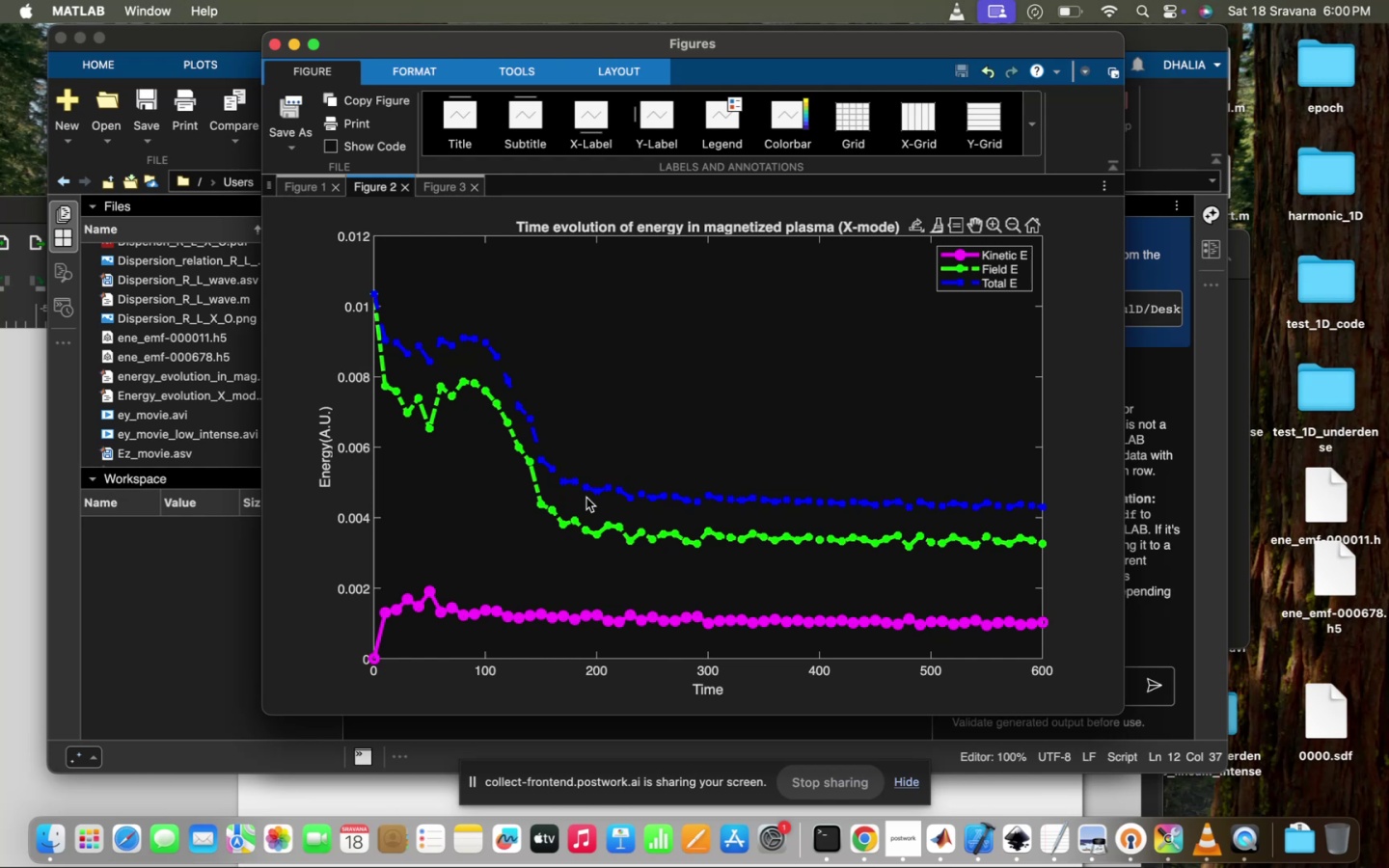 
wait(64.29)
 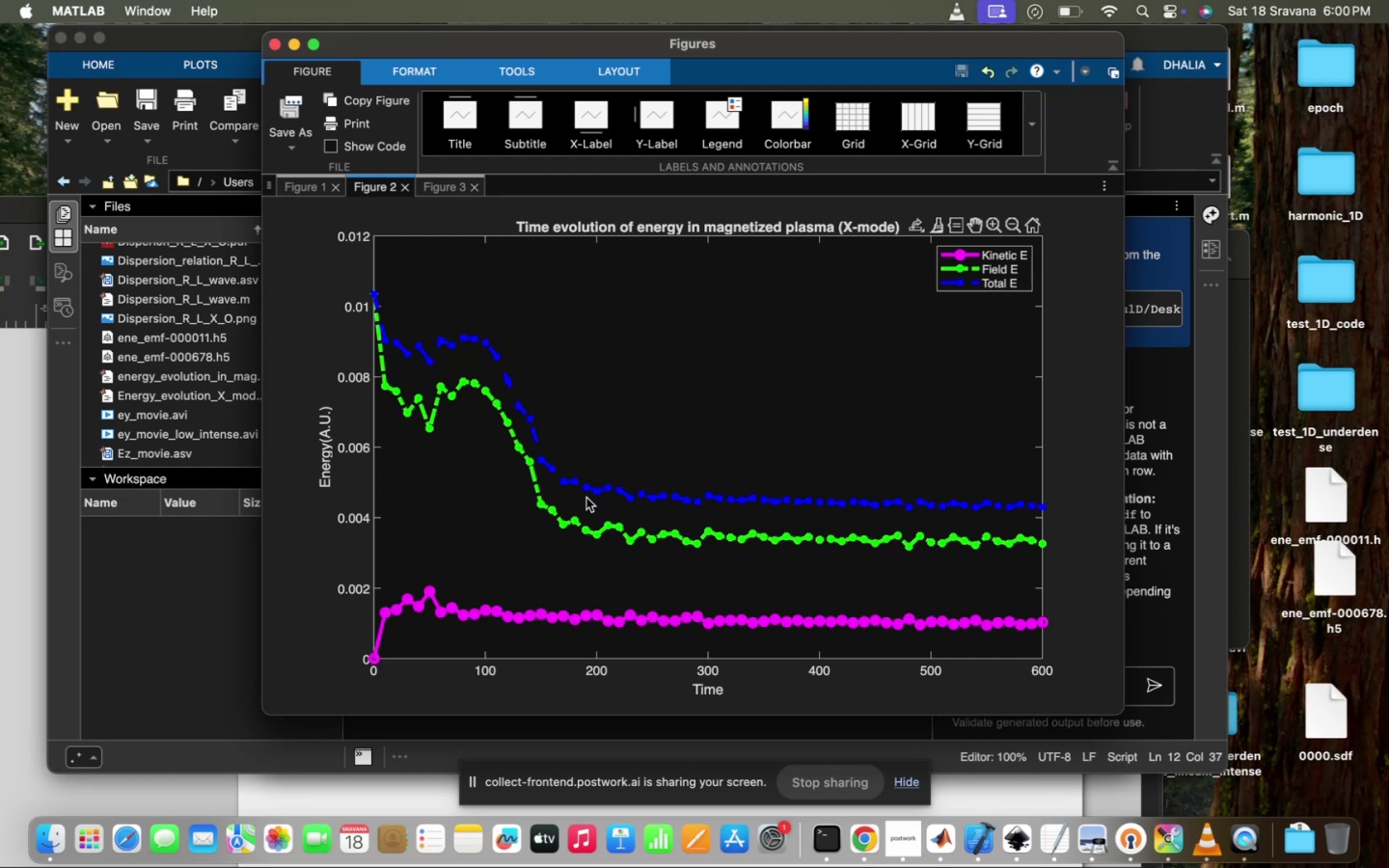 
scroll: coordinate [686, 628], scroll_direction: down, amount: 12.0
 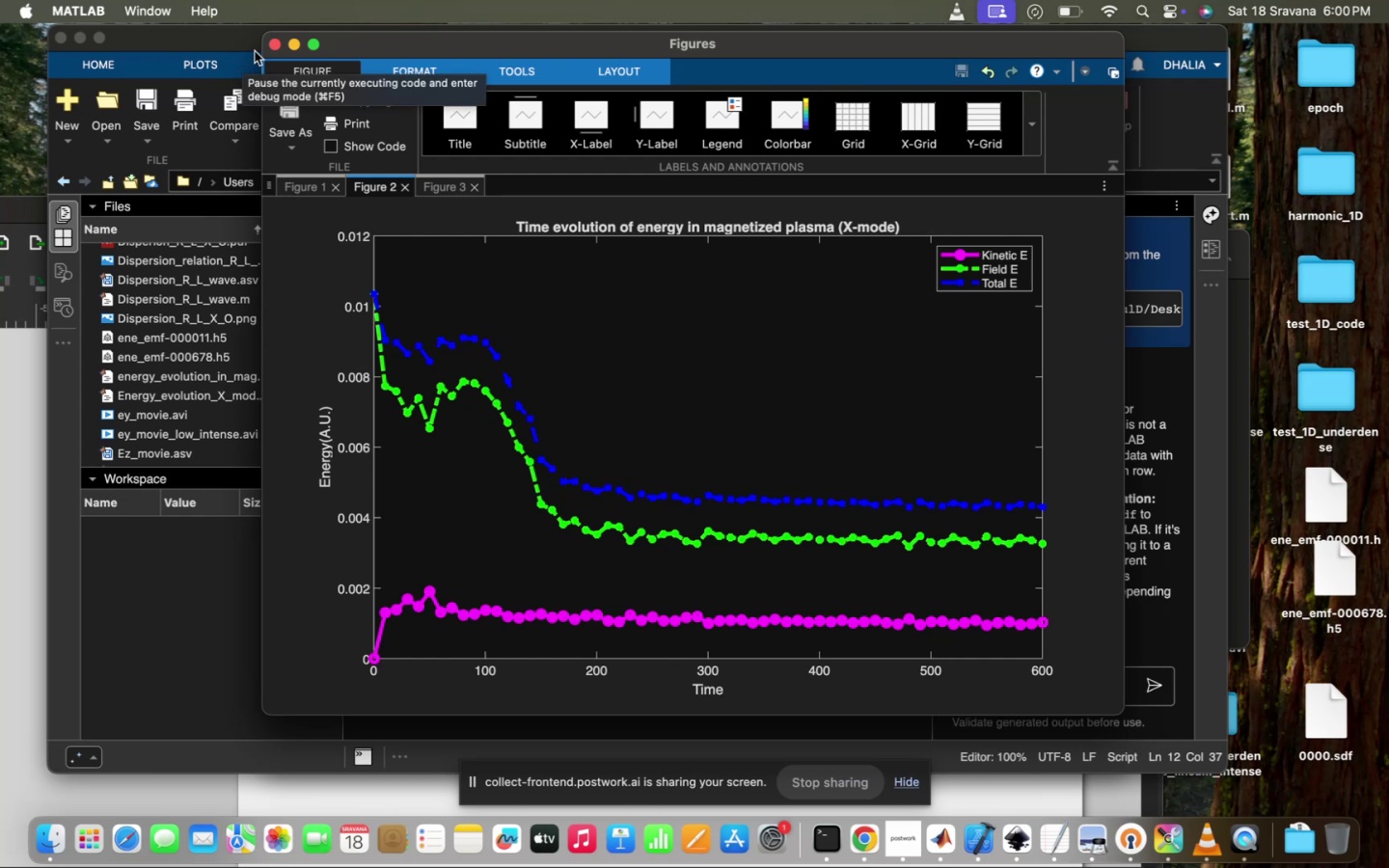 
left_click([273, 45])
 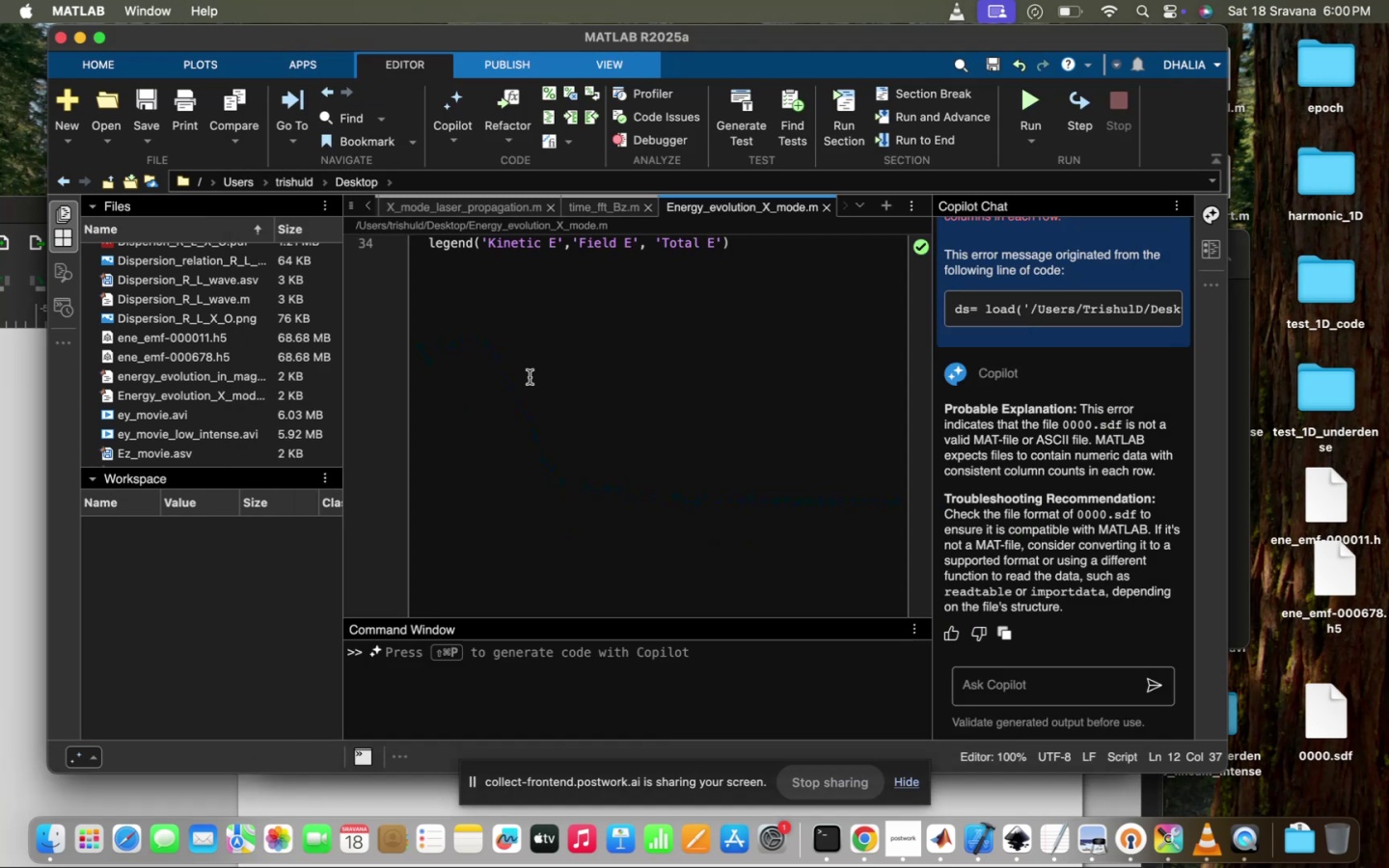 
left_click([530, 377])
 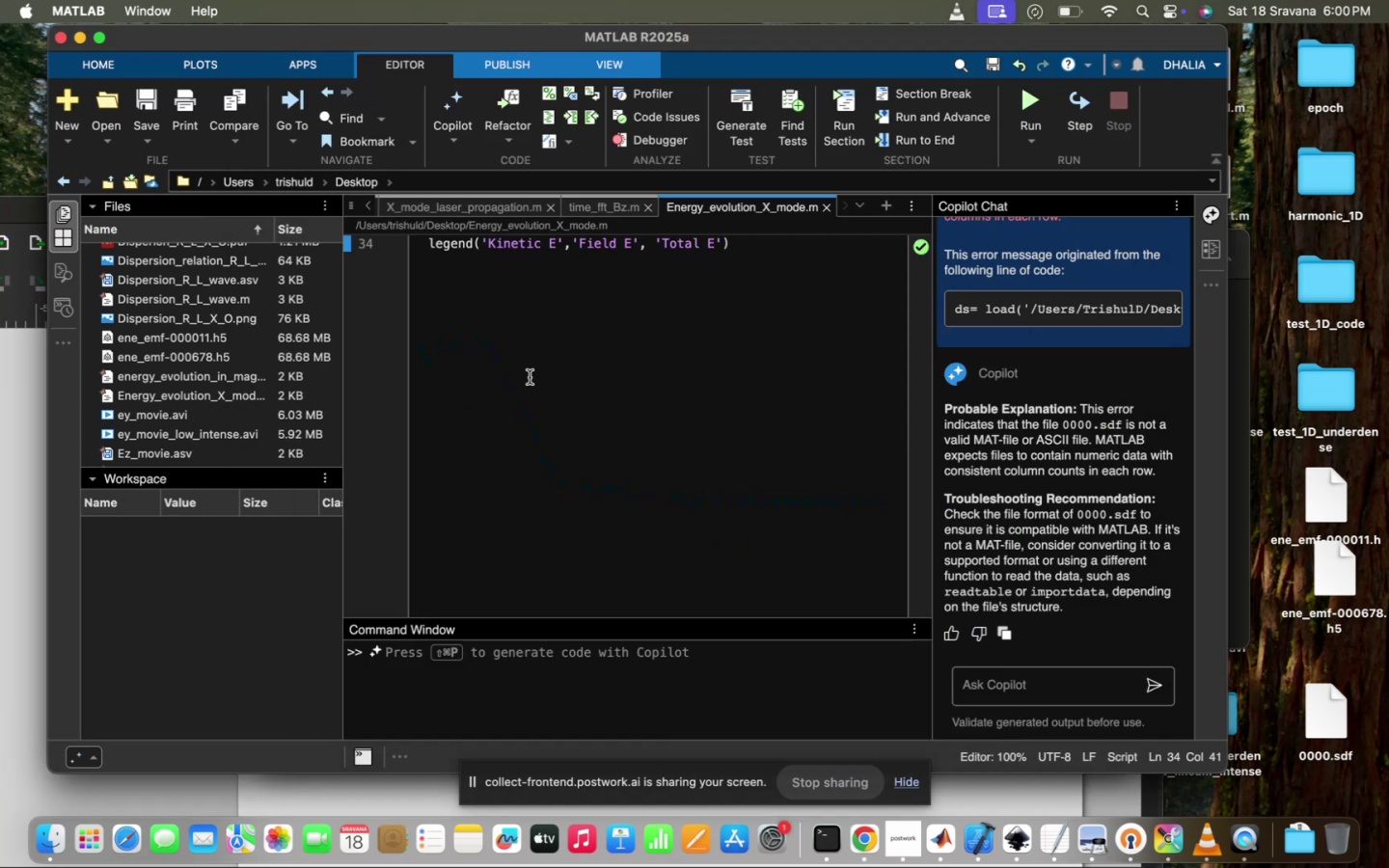 
scroll: coordinate [530, 377], scroll_direction: up, amount: 247.0
 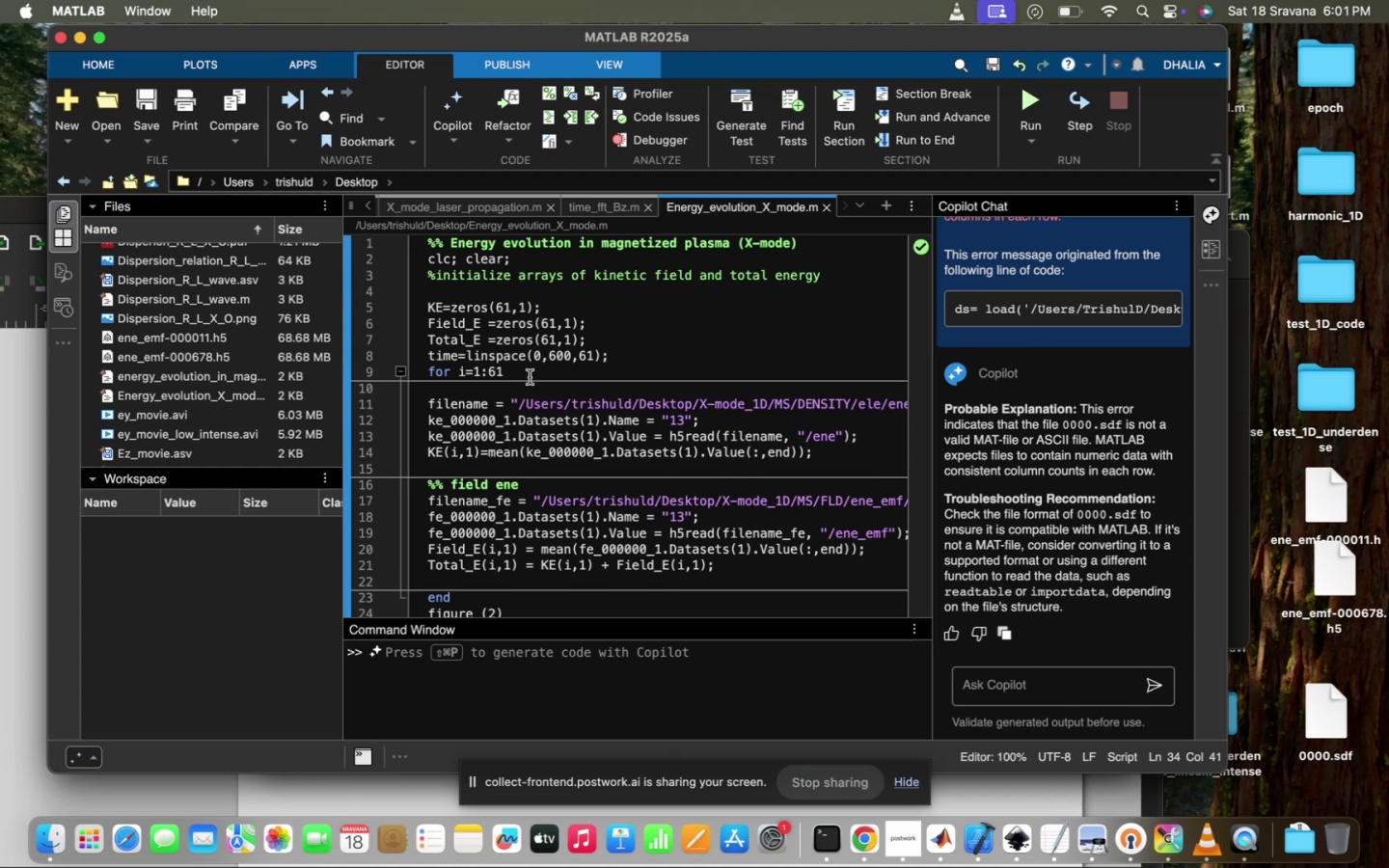 
wait(18.26)
 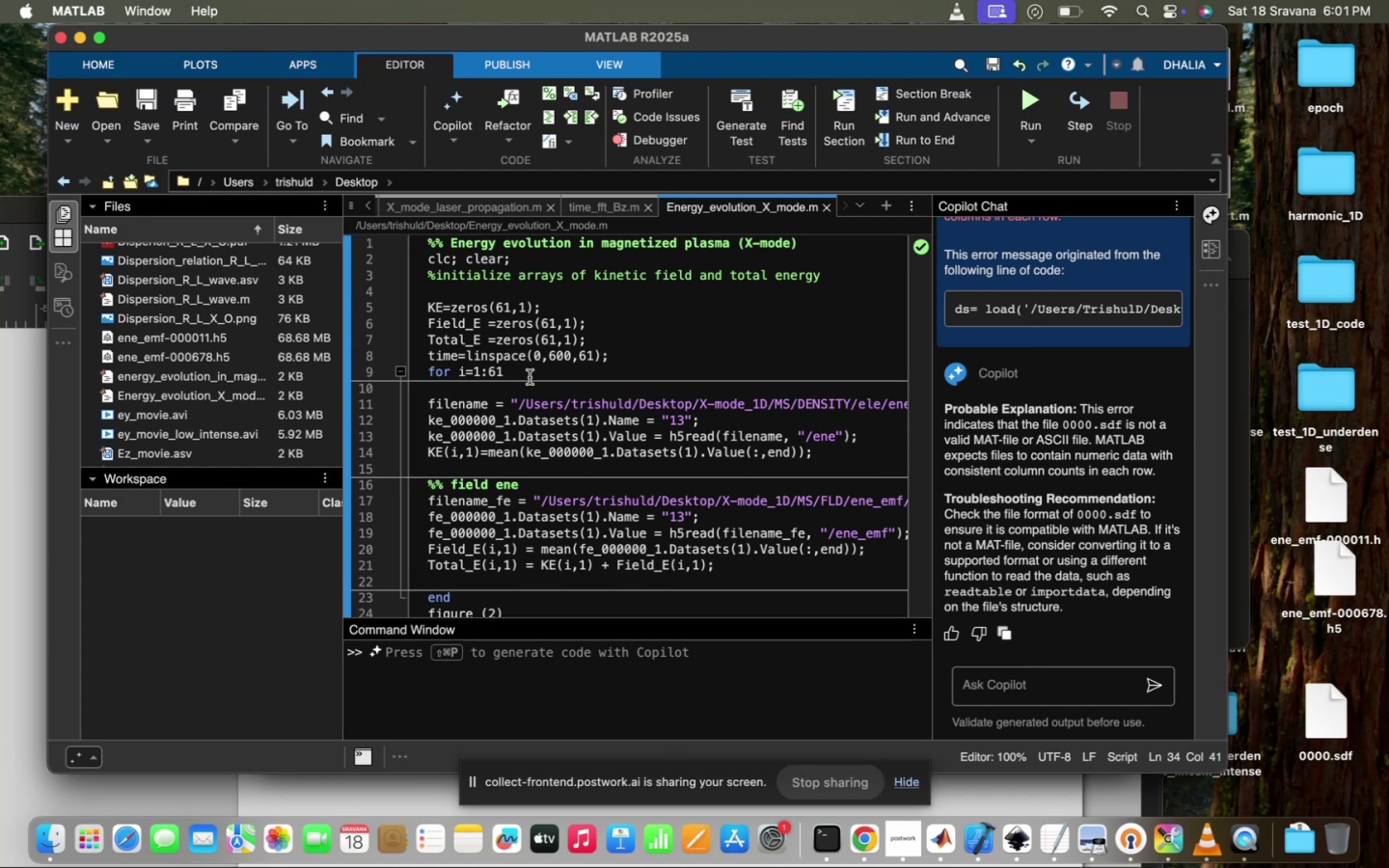 
left_click([595, 422])
 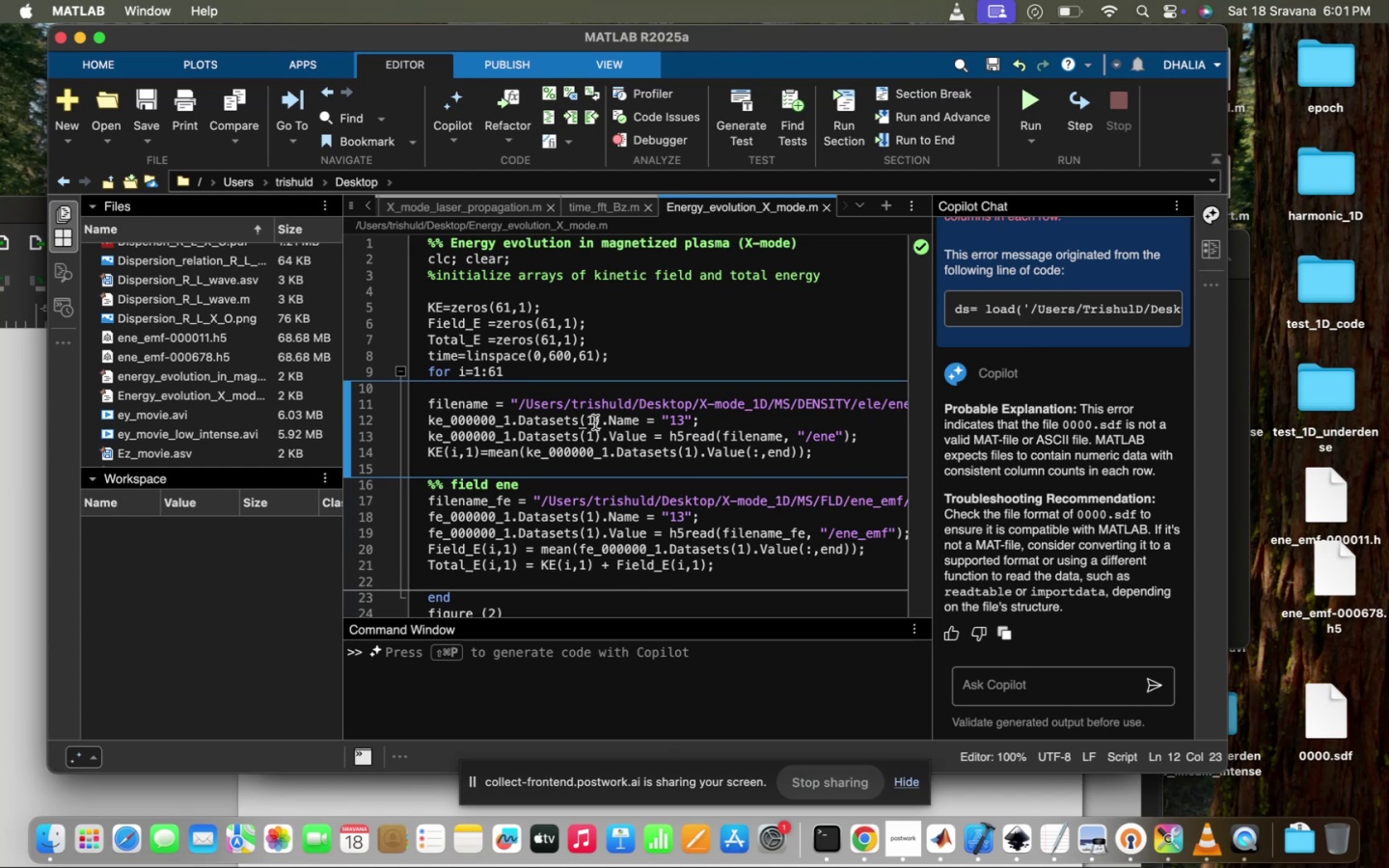 
scroll: coordinate [595, 422], scroll_direction: up, amount: 44.0
 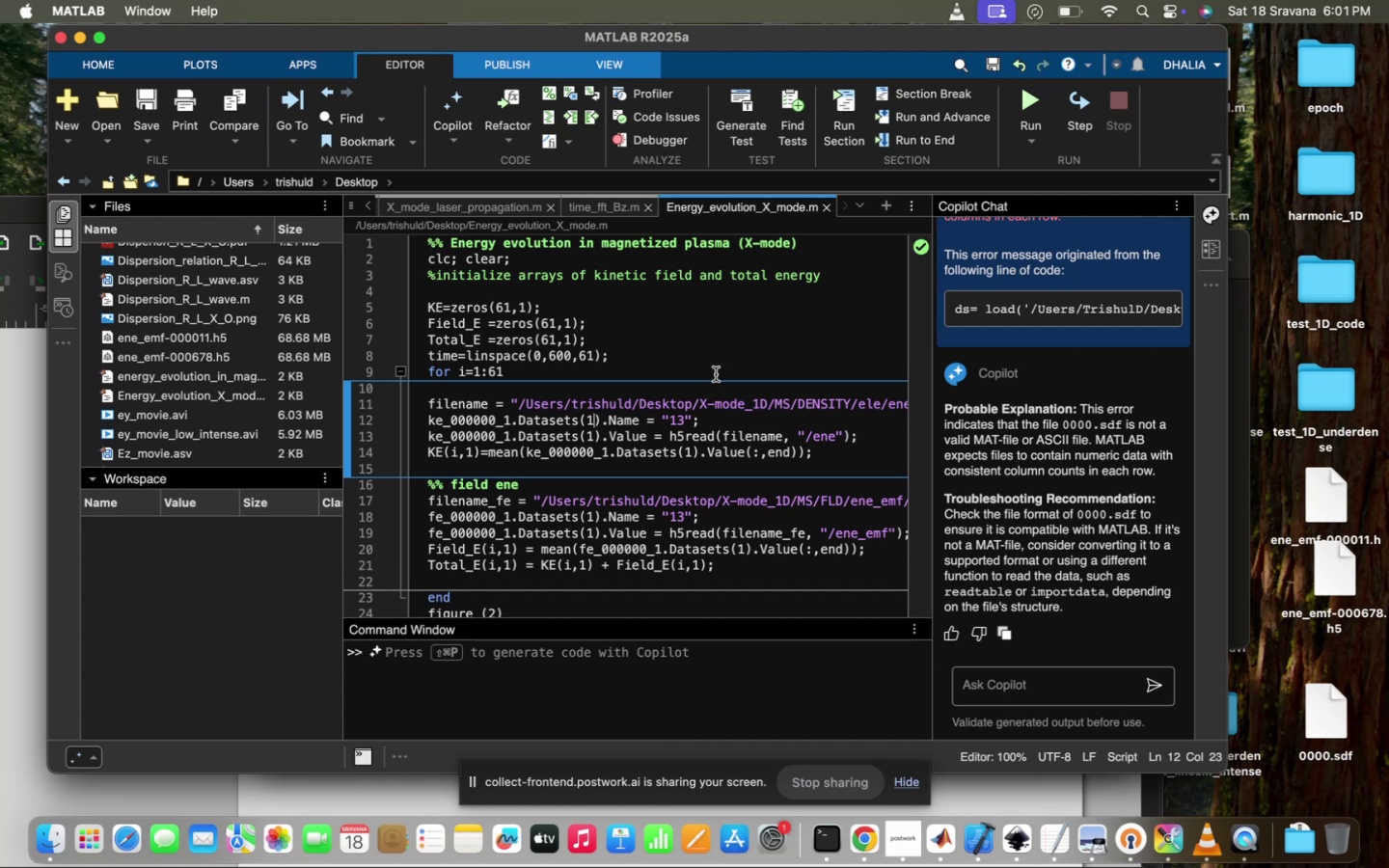 
left_click([716, 374])
 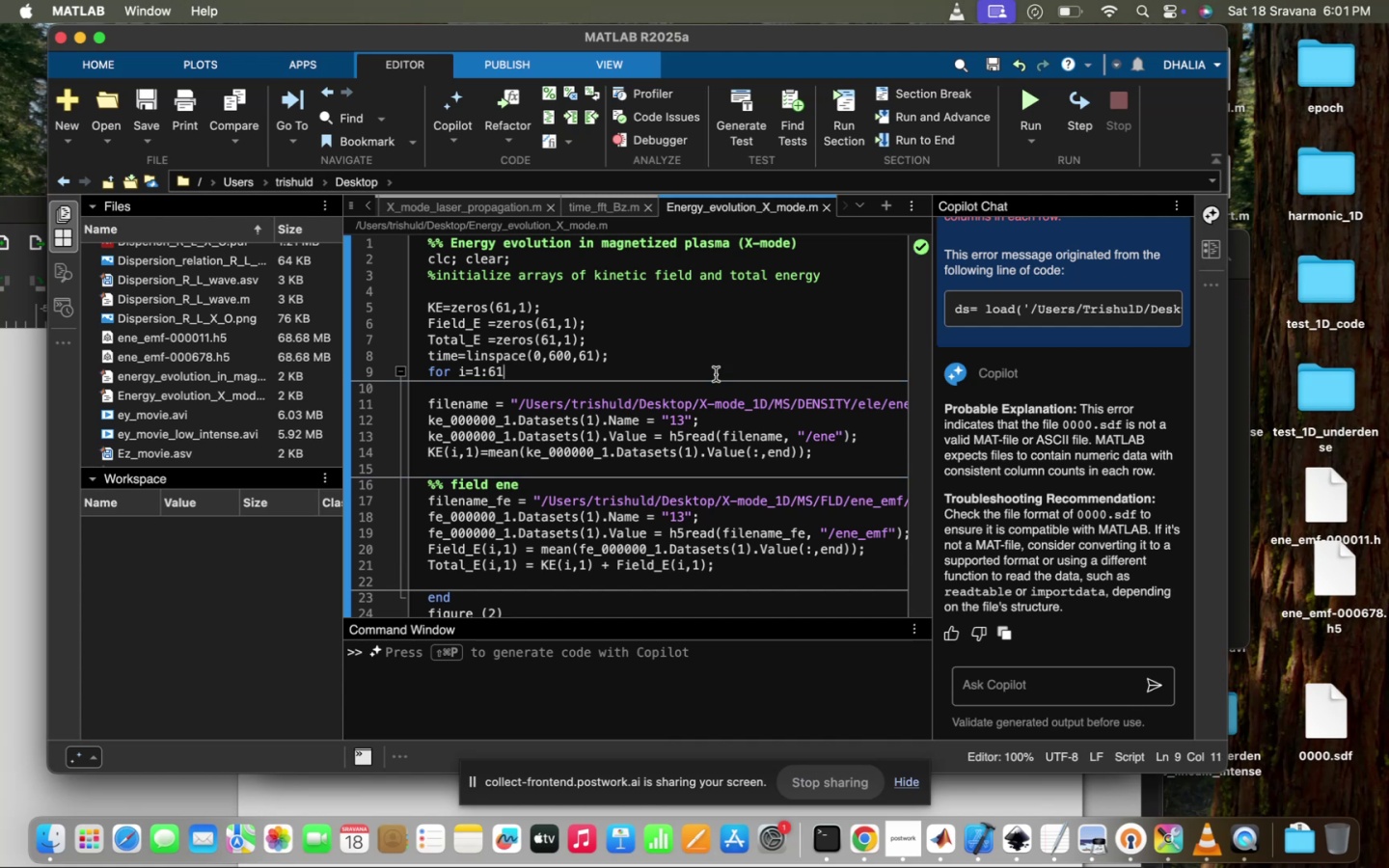 
scroll: coordinate [780, 327], scroll_direction: up, amount: 30.0
 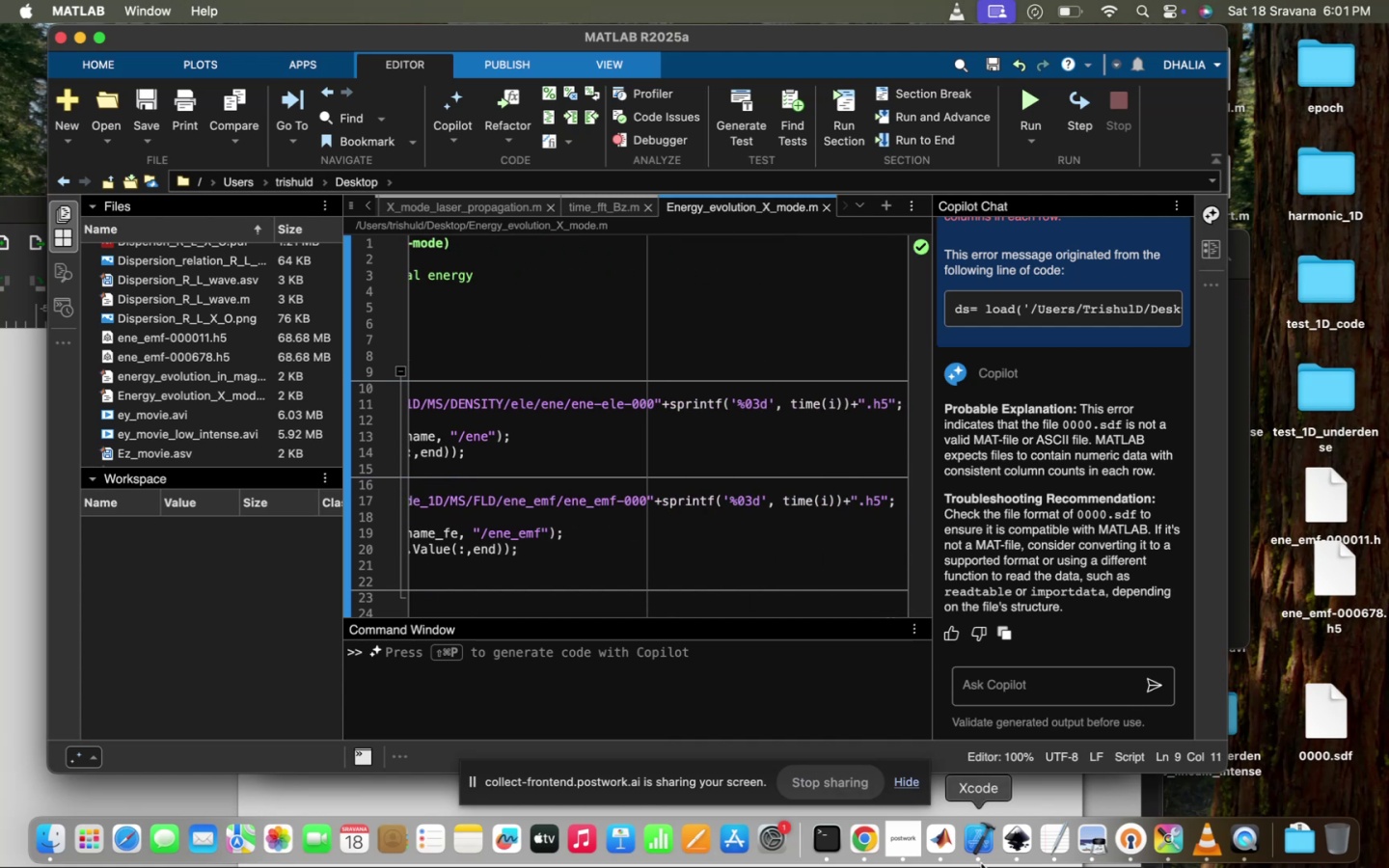 
left_click([1013, 847])
 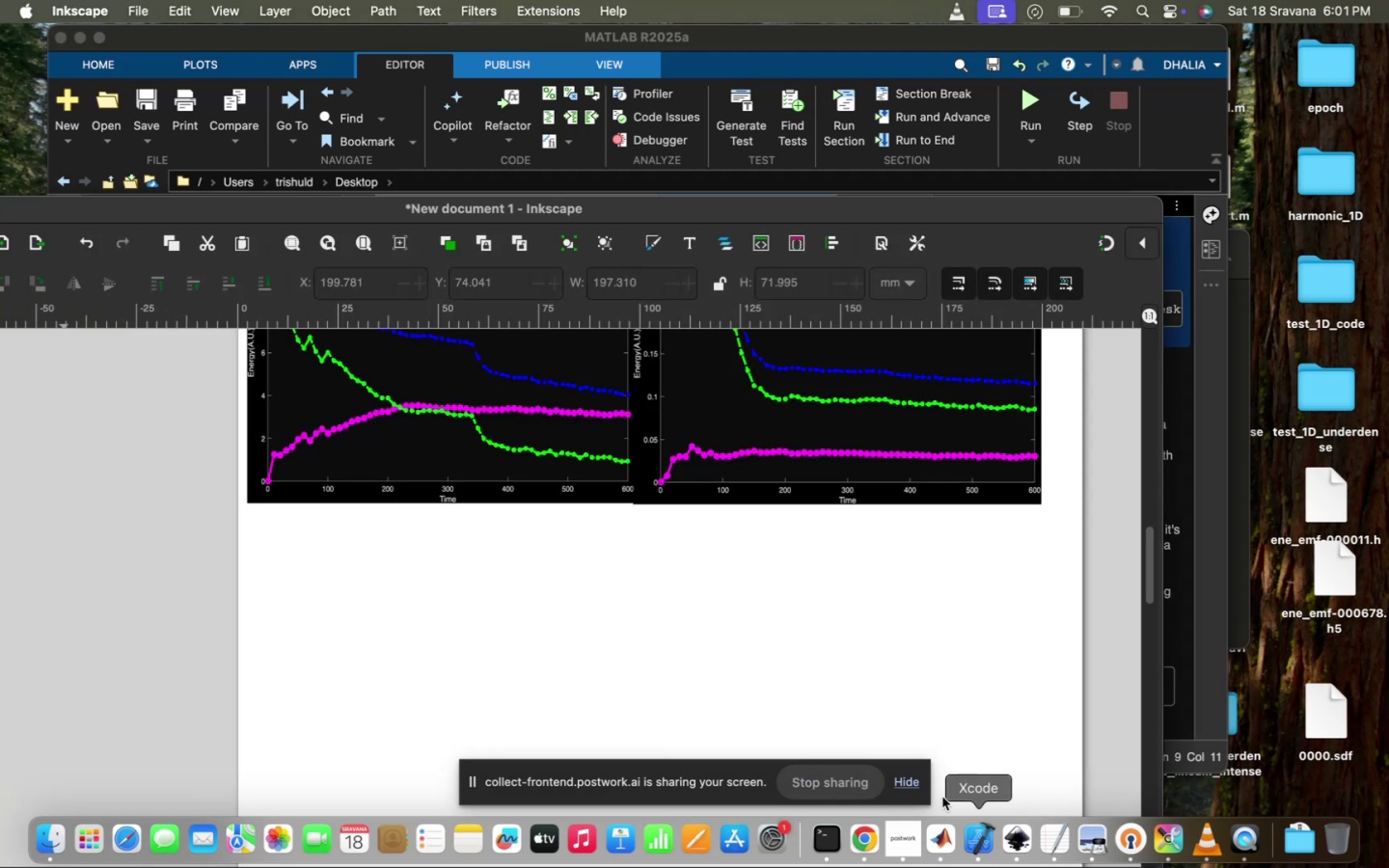 
scroll: coordinate [623, 543], scroll_direction: up, amount: 10.0
 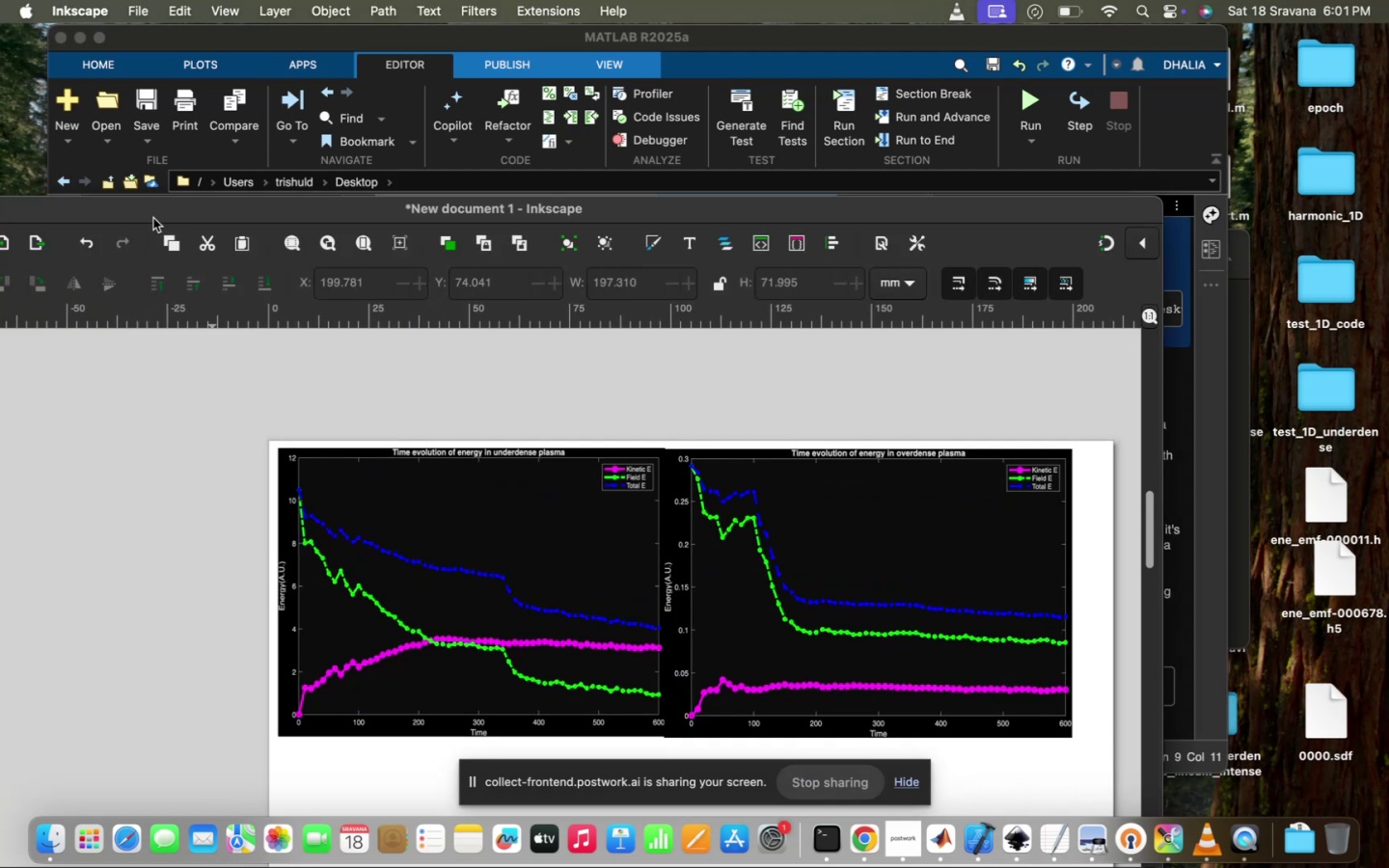 
left_click_drag(start_coordinate=[157, 210], to_coordinate=[373, 14])
 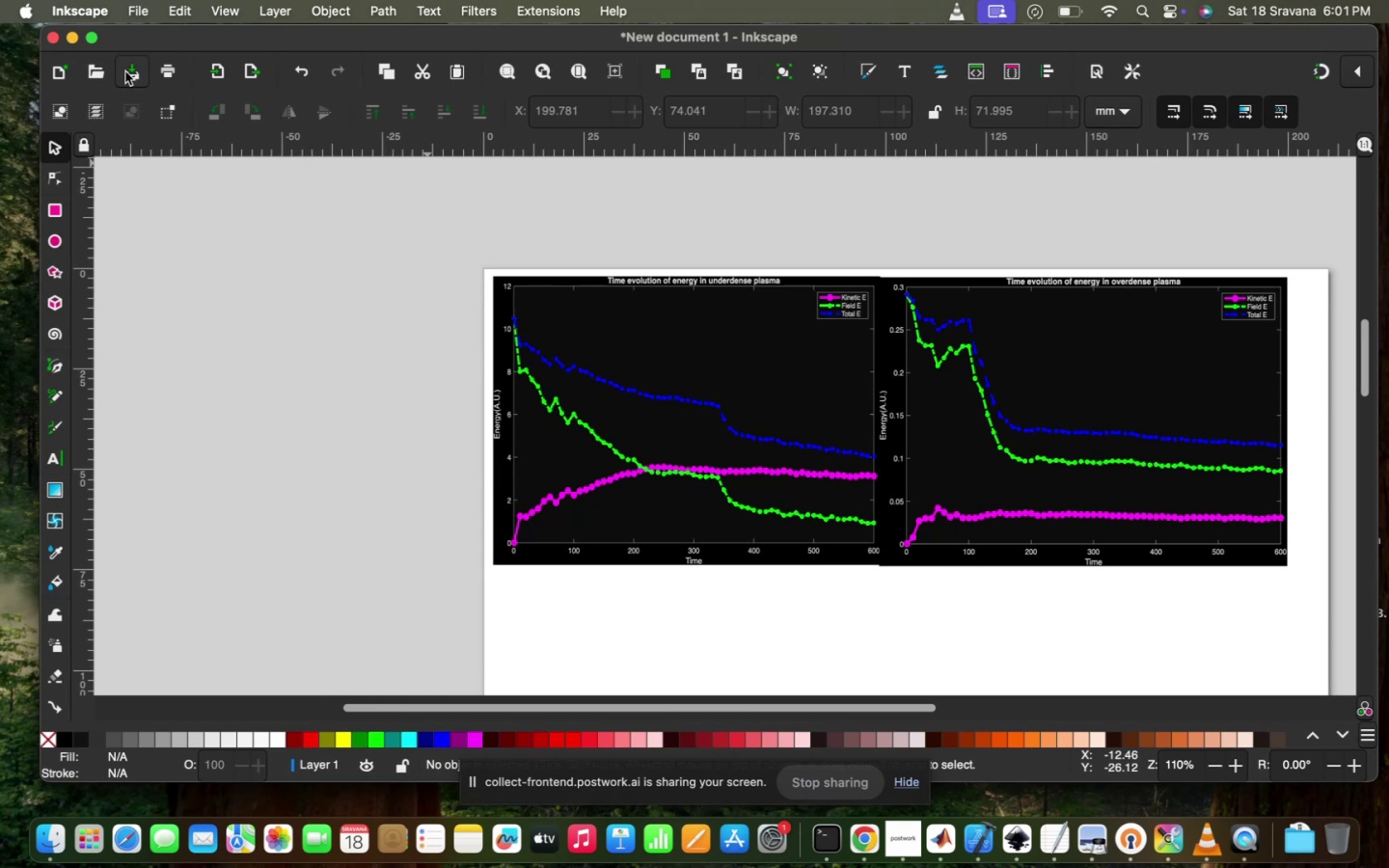 
left_click([99, 73])
 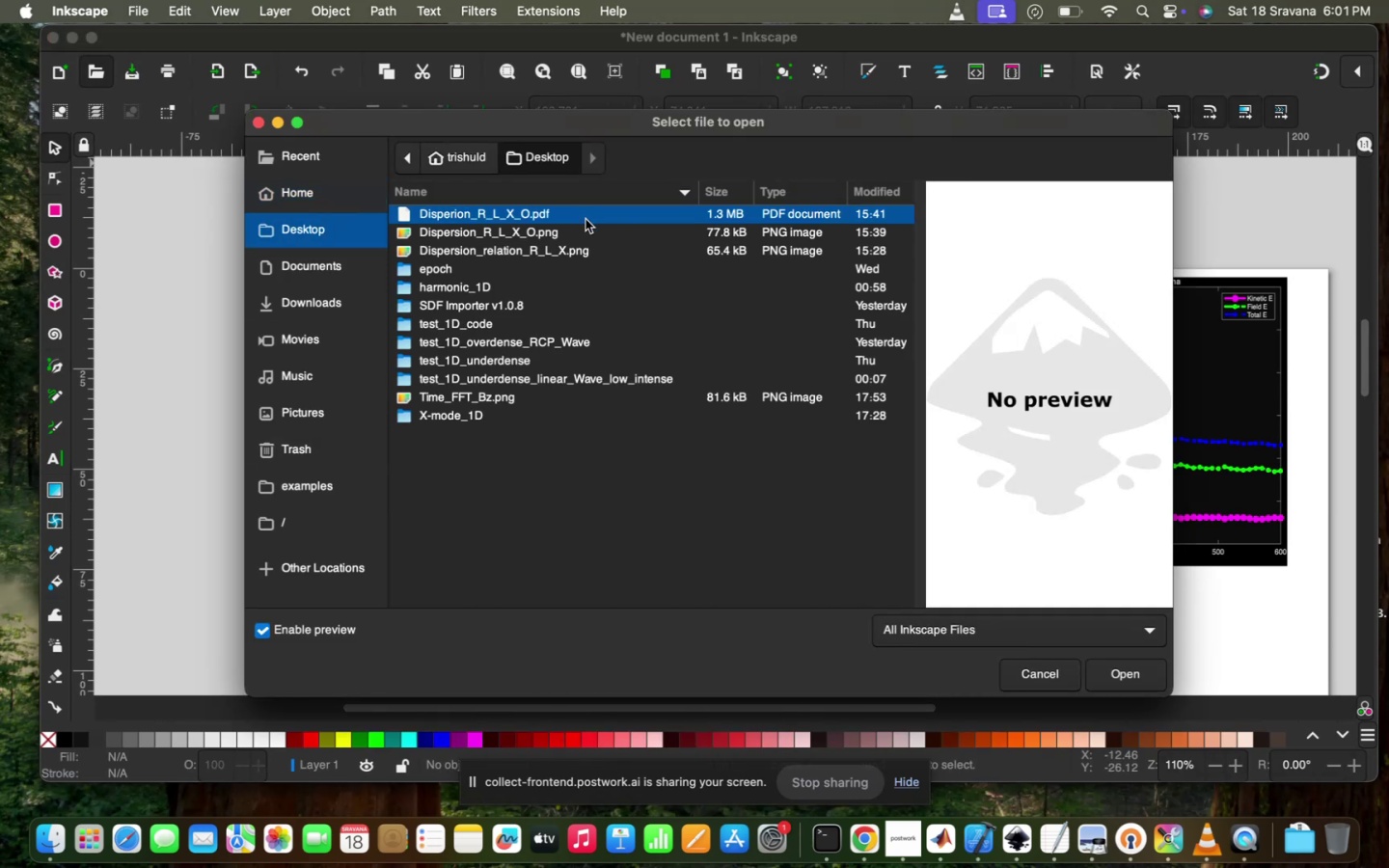 
wait(6.98)
 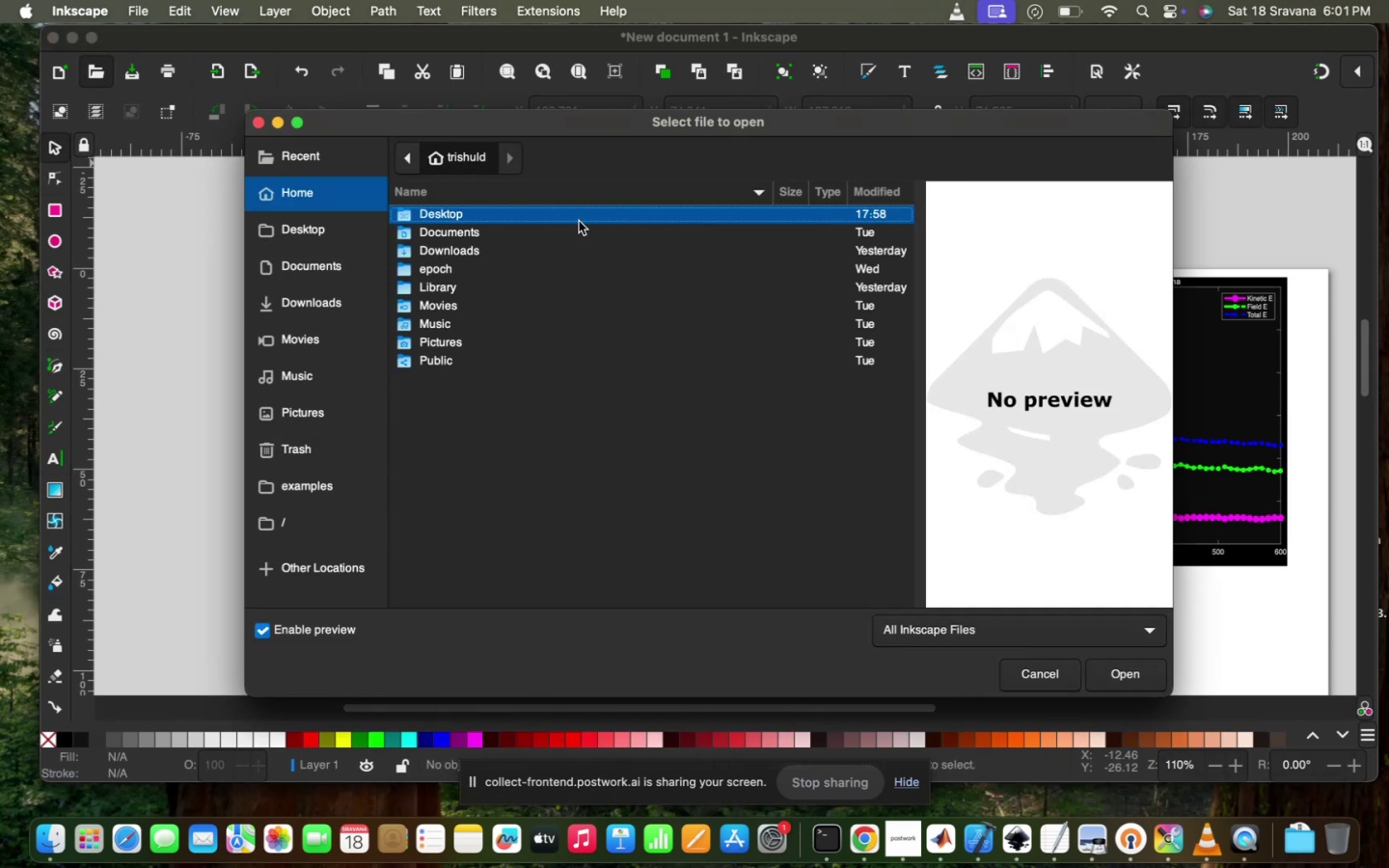 
left_click([1121, 677])
 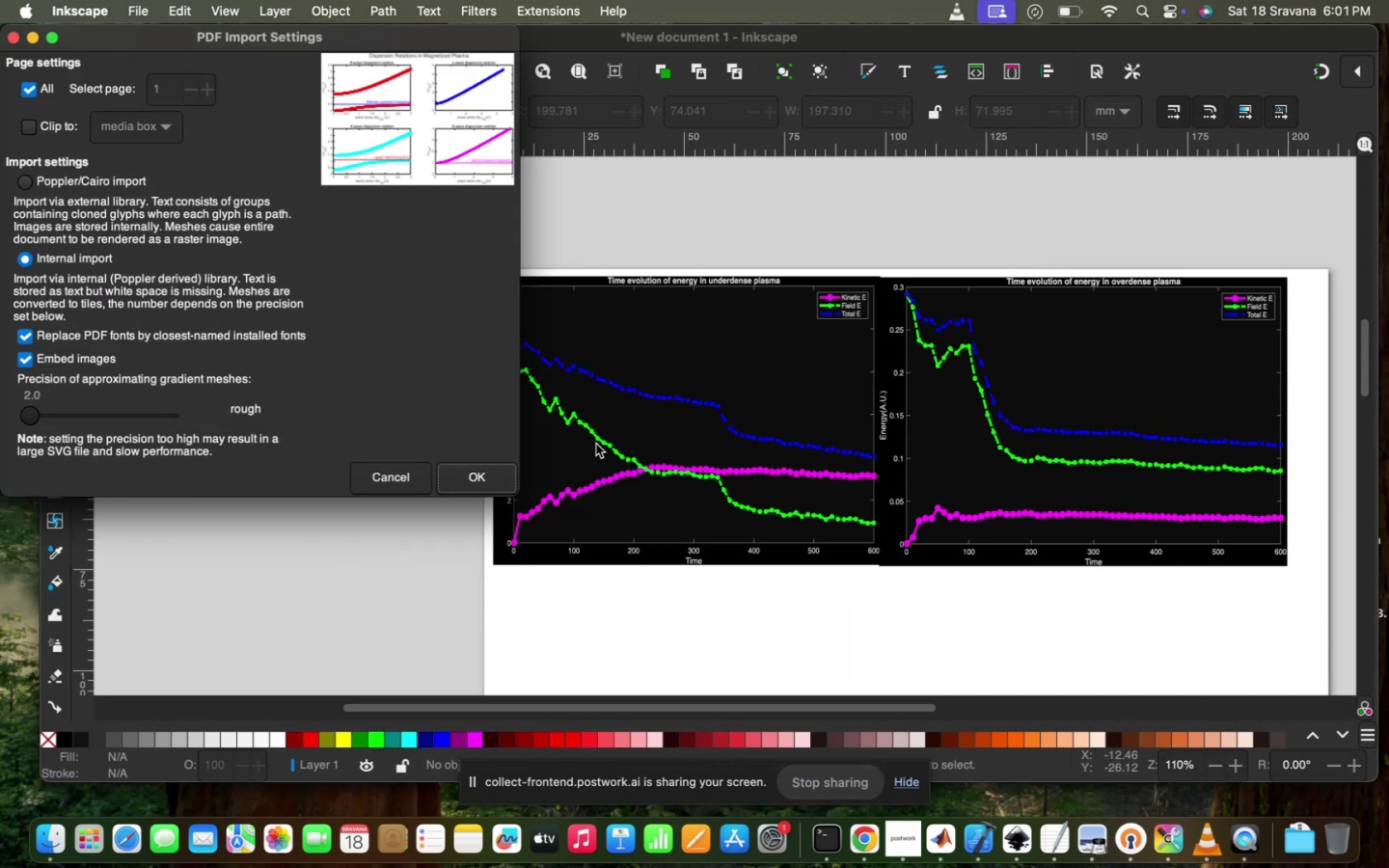 
left_click([483, 483])
 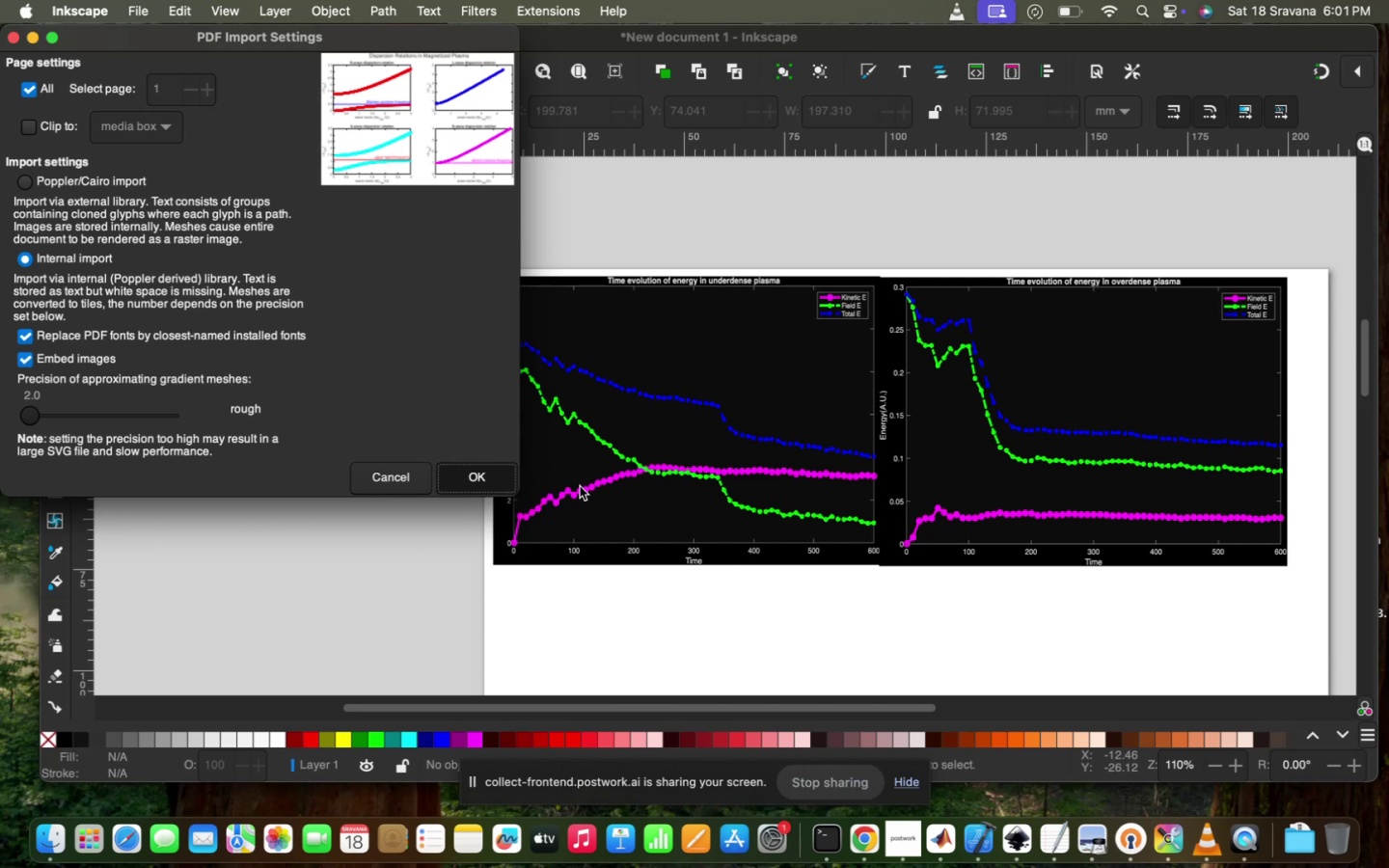 
mouse_move([586, 483])
 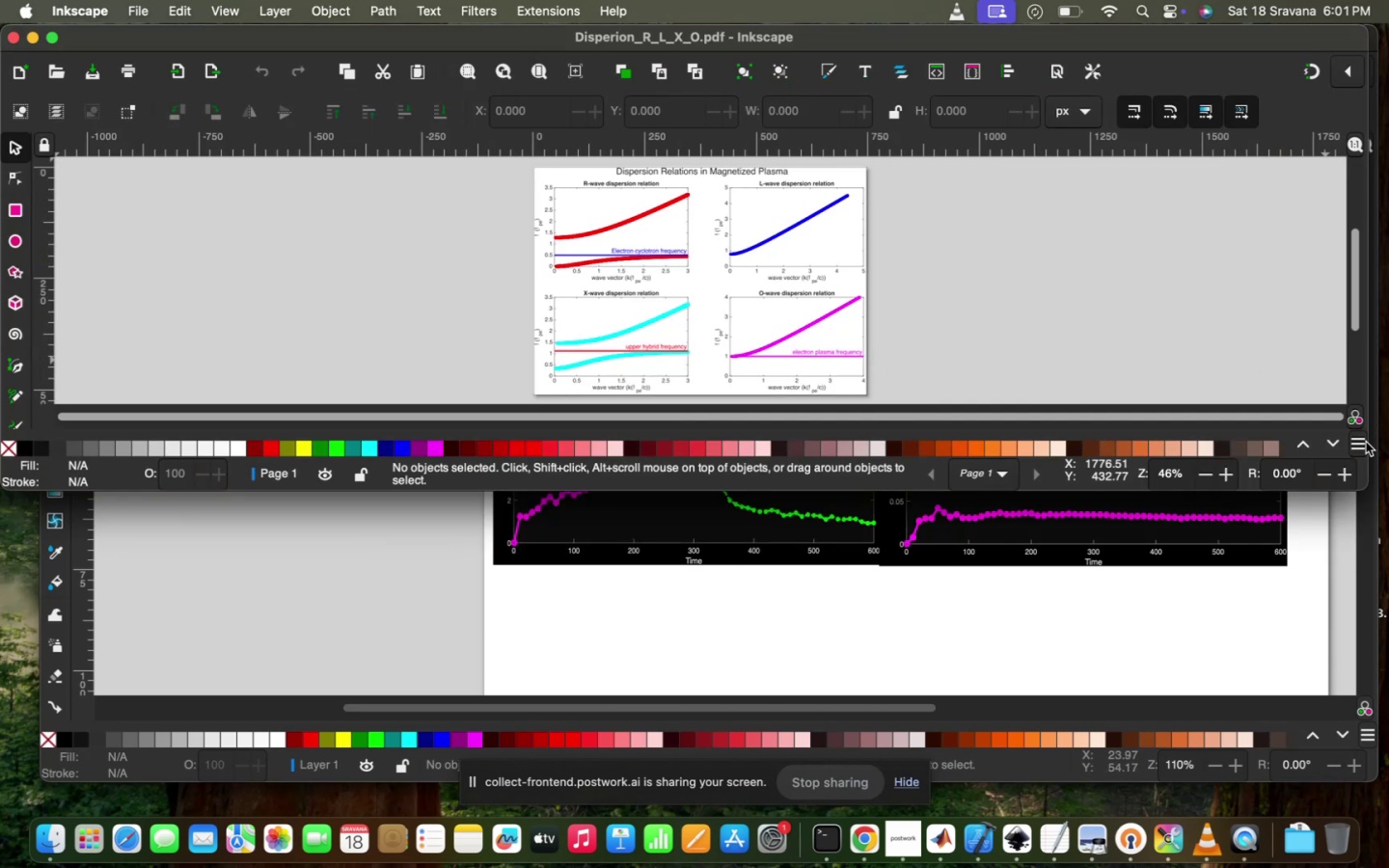 
left_click_drag(start_coordinate=[1359, 475], to_coordinate=[1360, 620])
 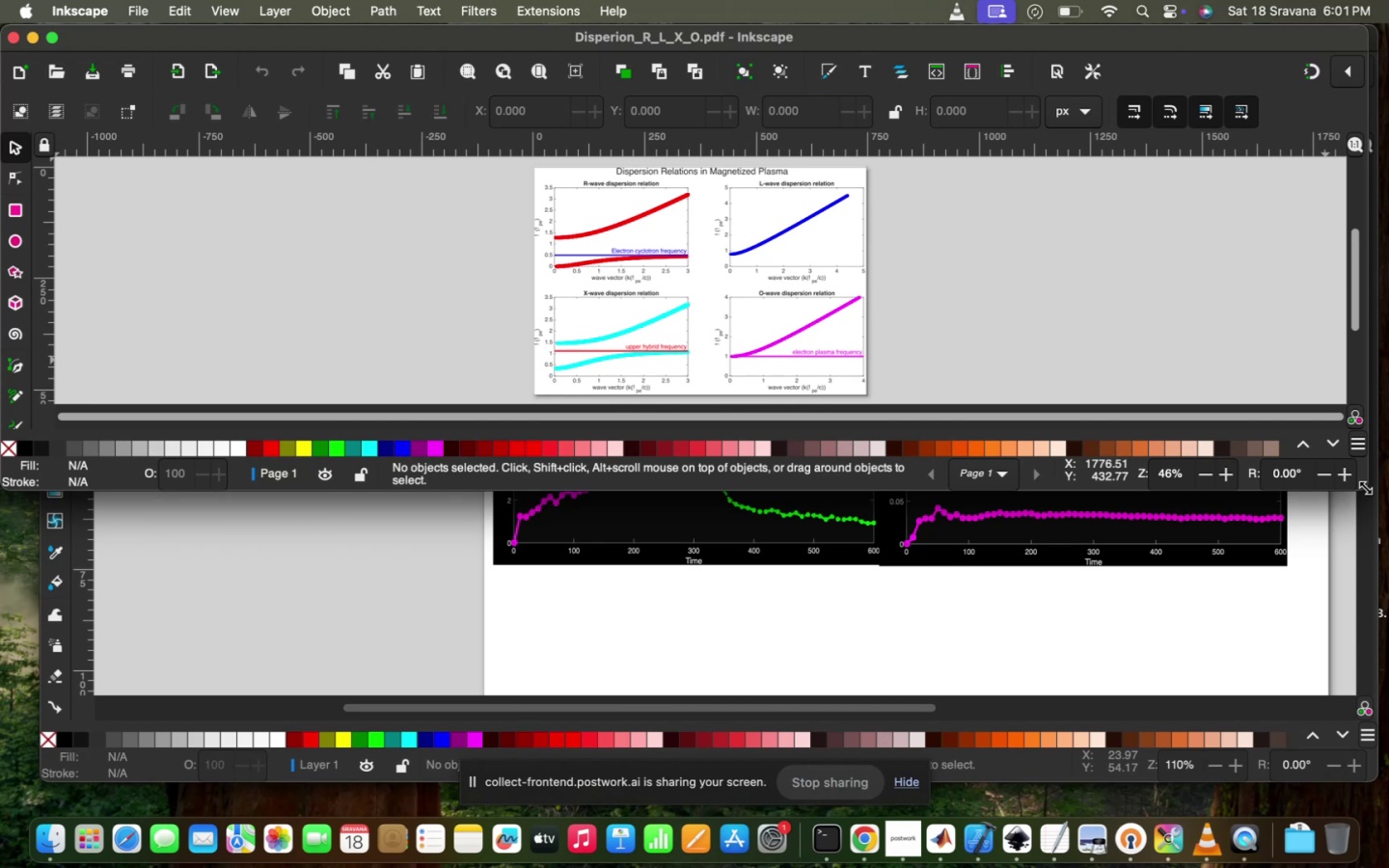 
left_click_drag(start_coordinate=[1365, 488], to_coordinate=[1343, 728])
 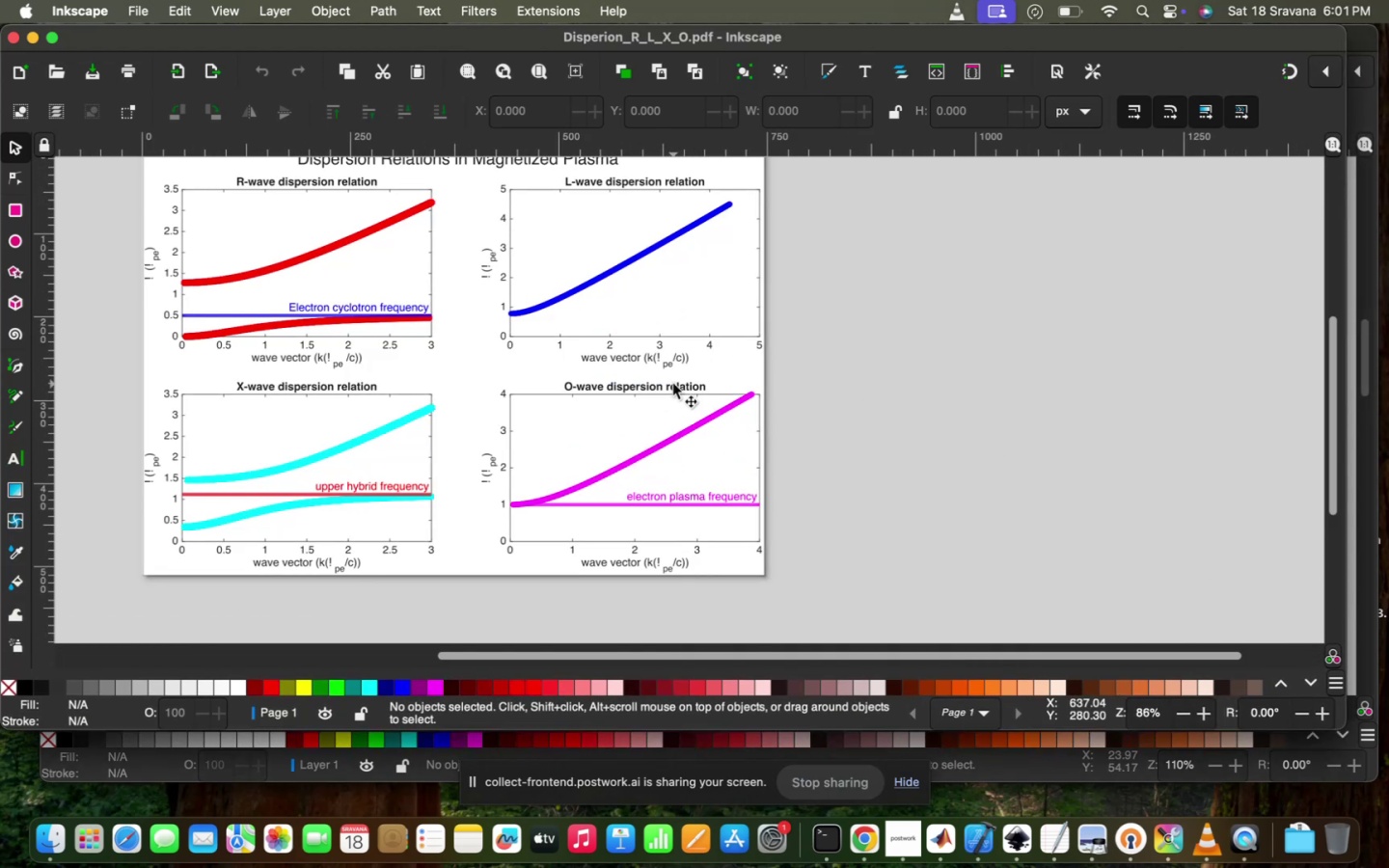 
scroll: coordinate [675, 384], scroll_direction: up, amount: 1.0
 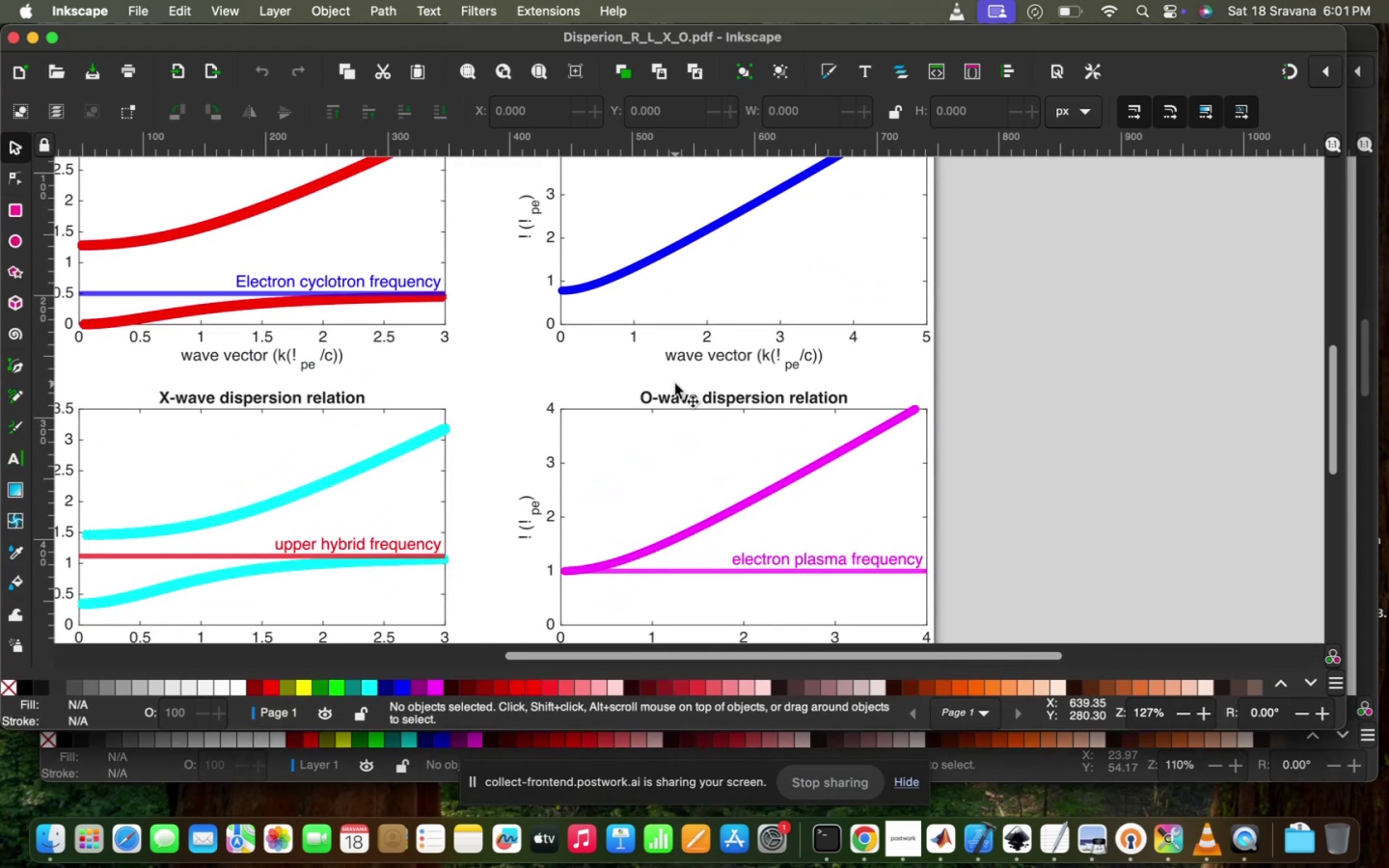 
scroll: coordinate [675, 384], scroll_direction: down, amount: 2.0
 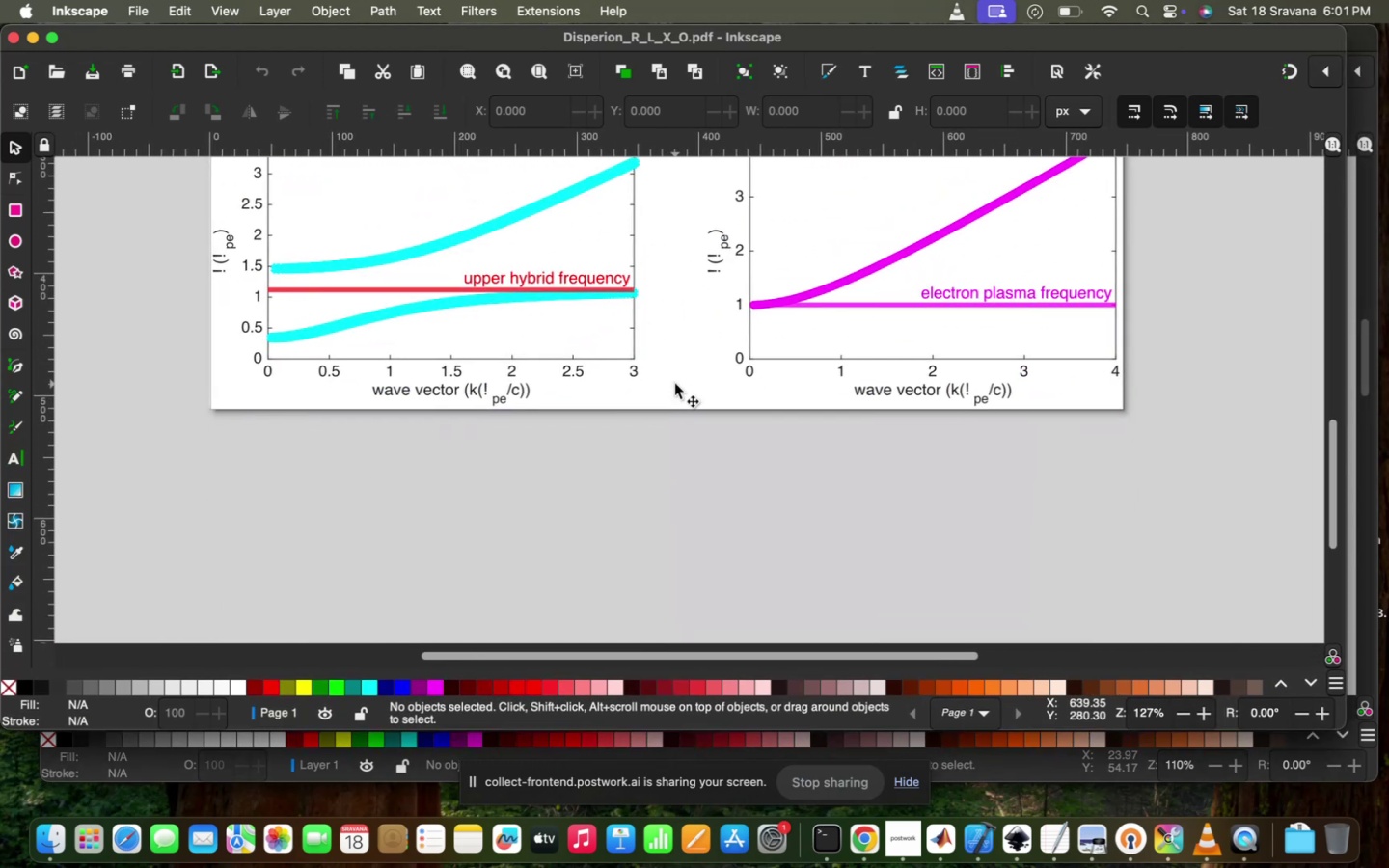 
scroll: coordinate [675, 384], scroll_direction: up, amount: 25.0
 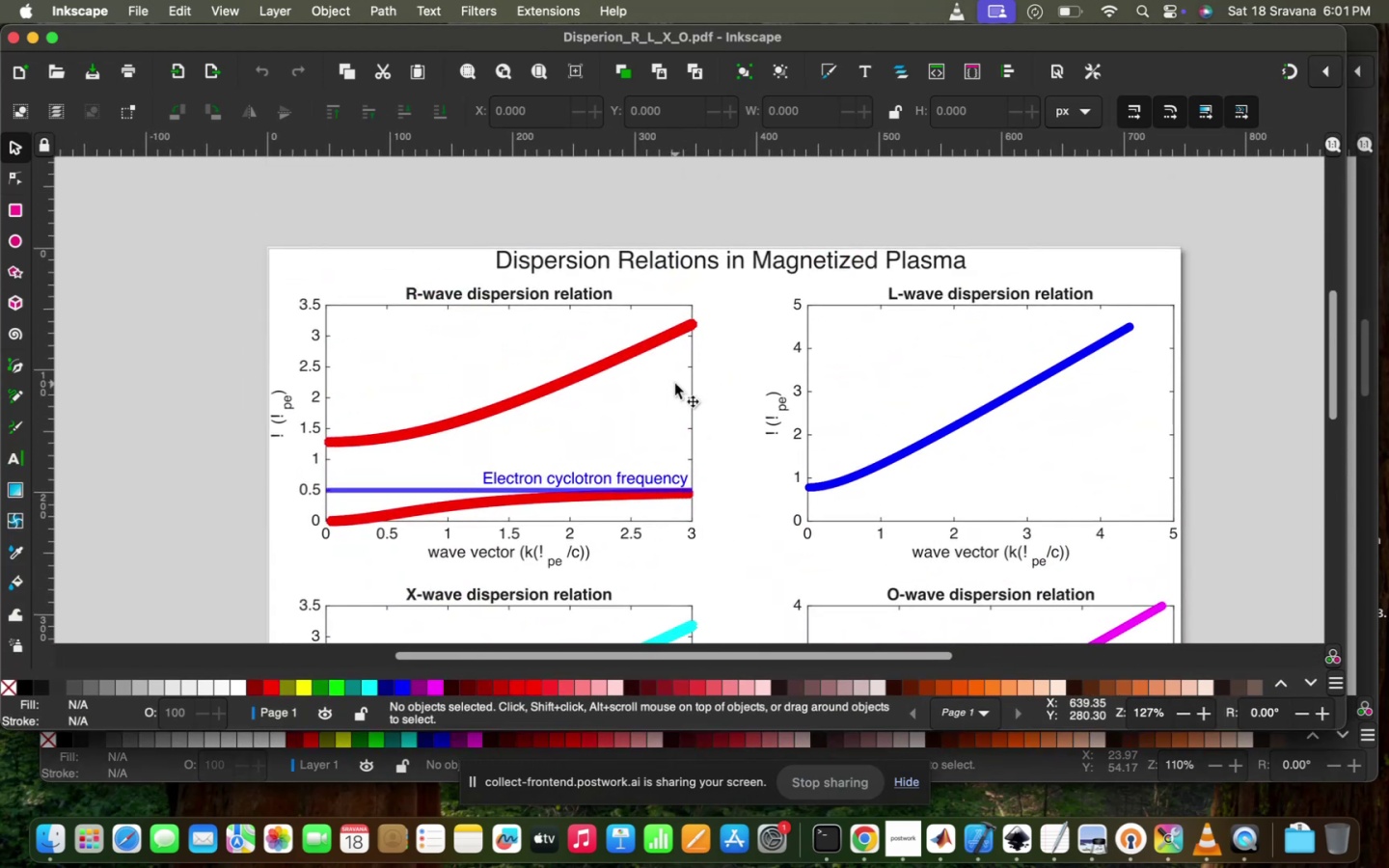 
left_click([675, 384])
 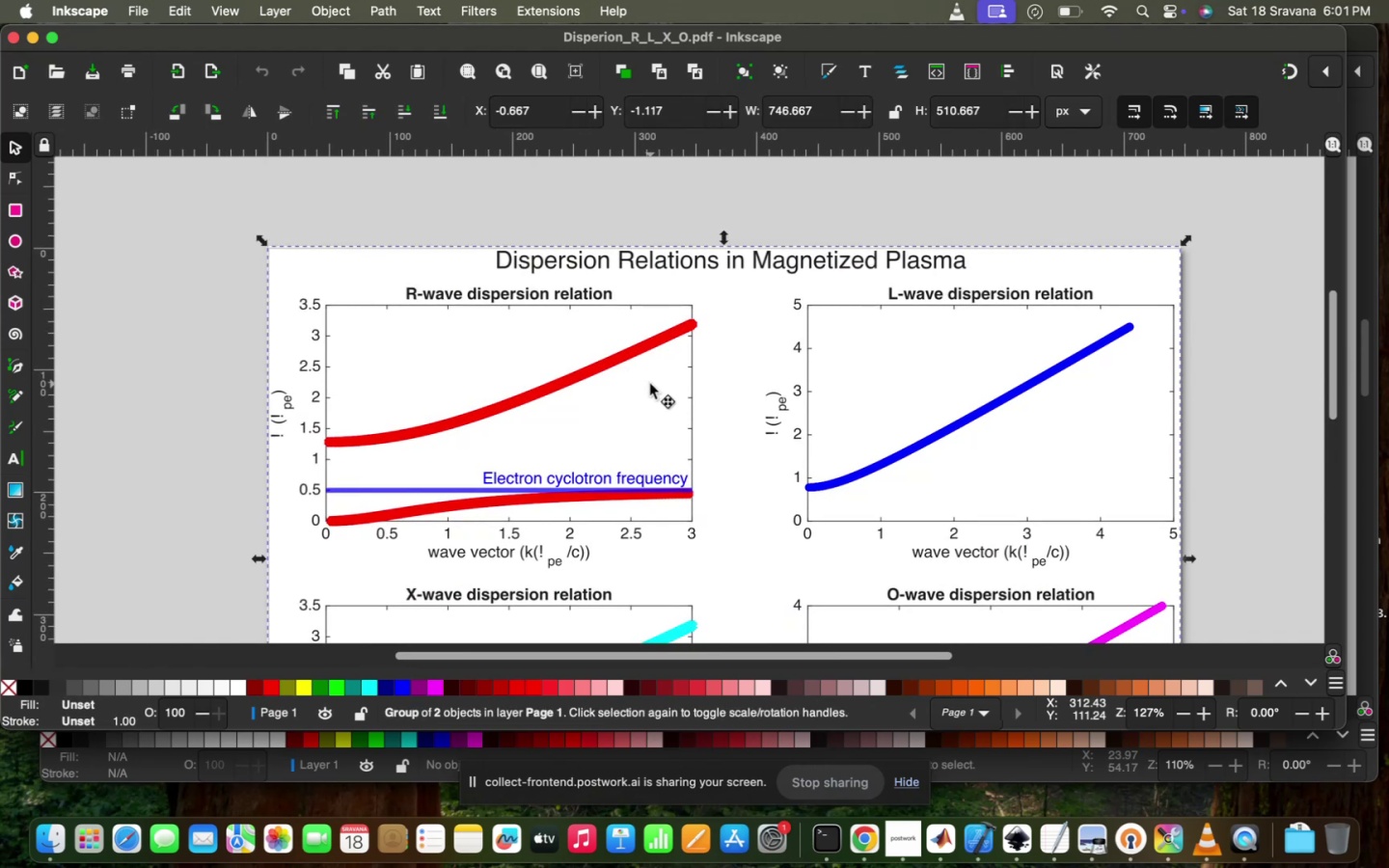 
left_click([650, 384])
 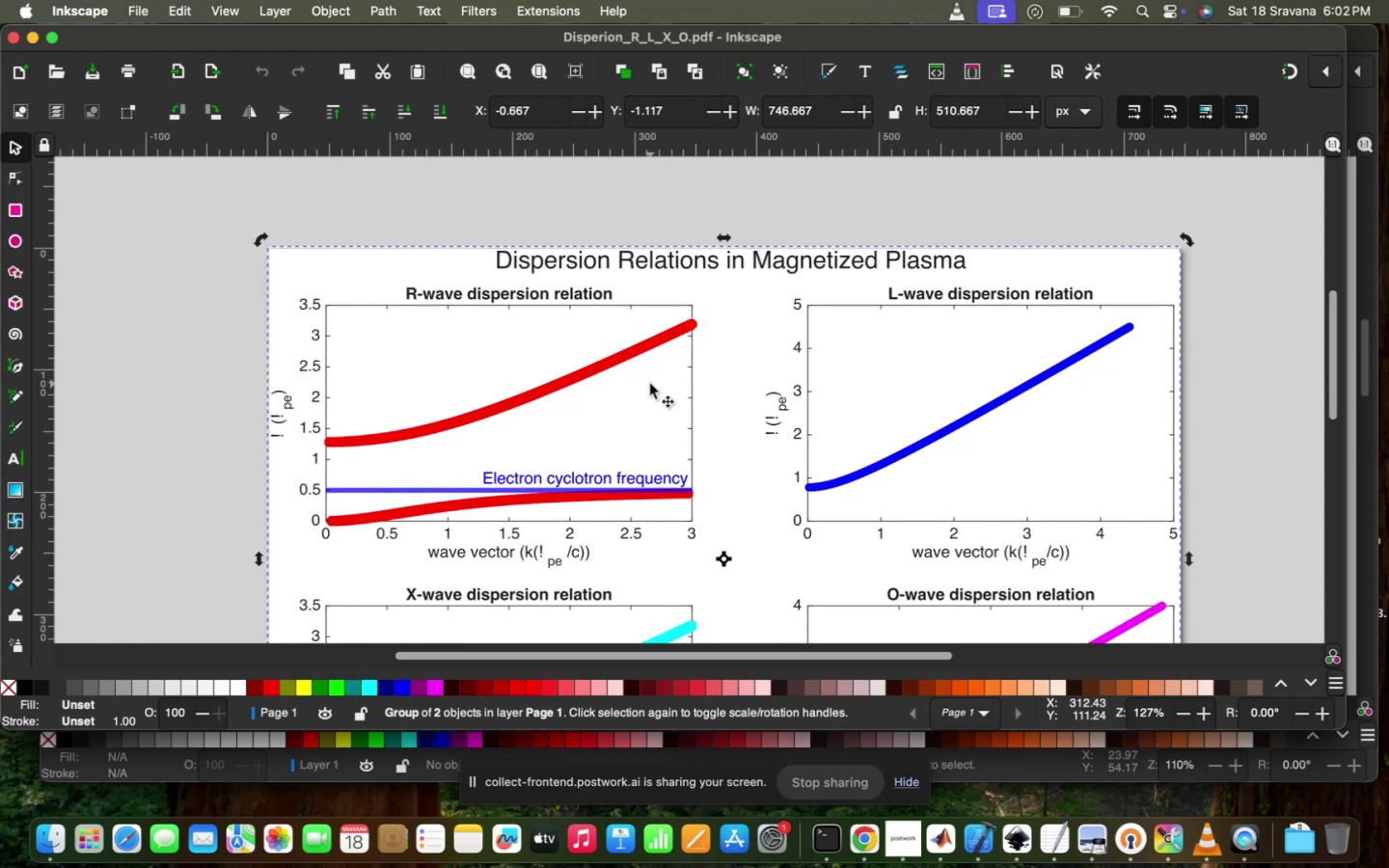 
wait(17.94)
 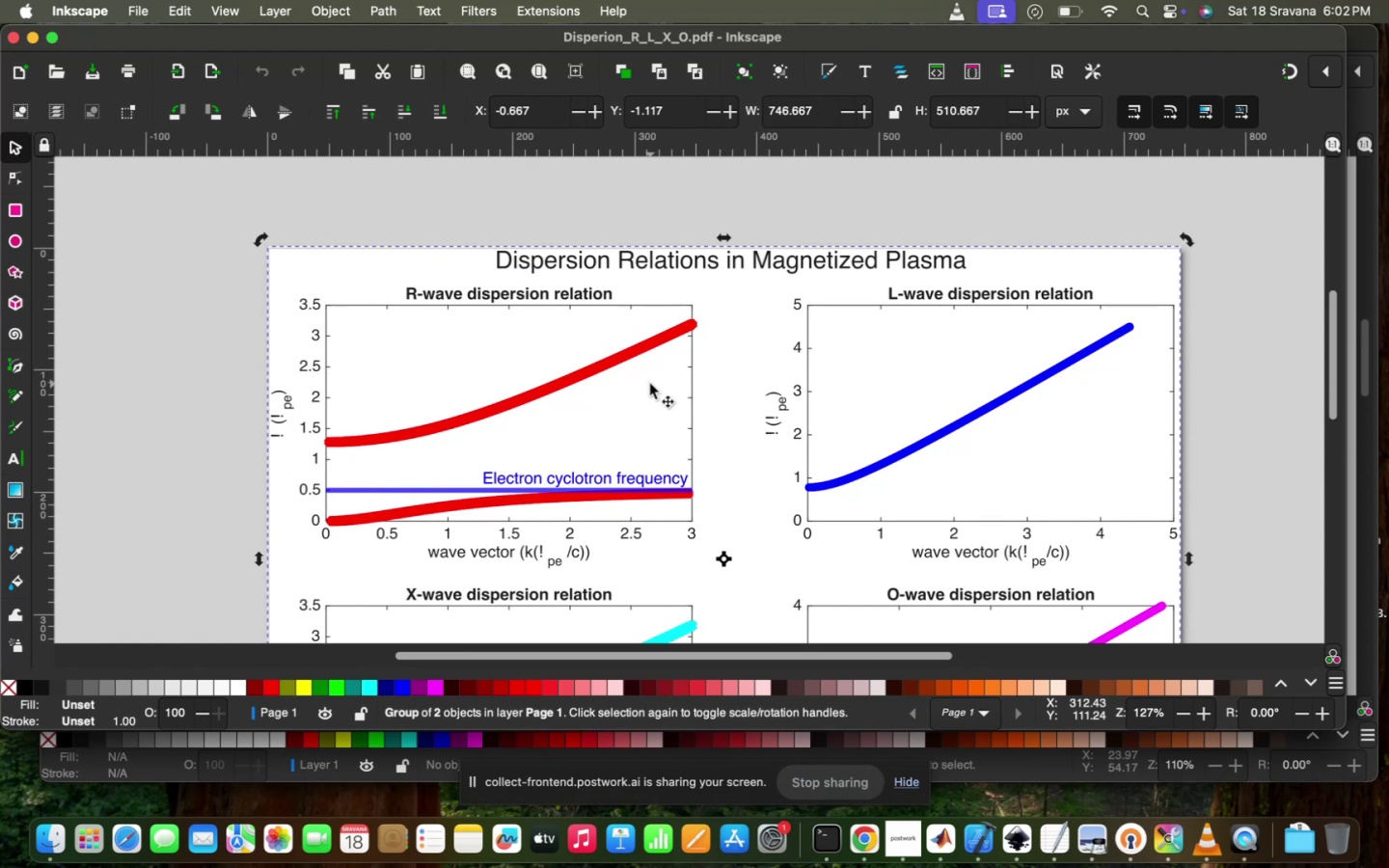 
scroll: coordinate [650, 384], scroll_direction: down, amount: 19.0
 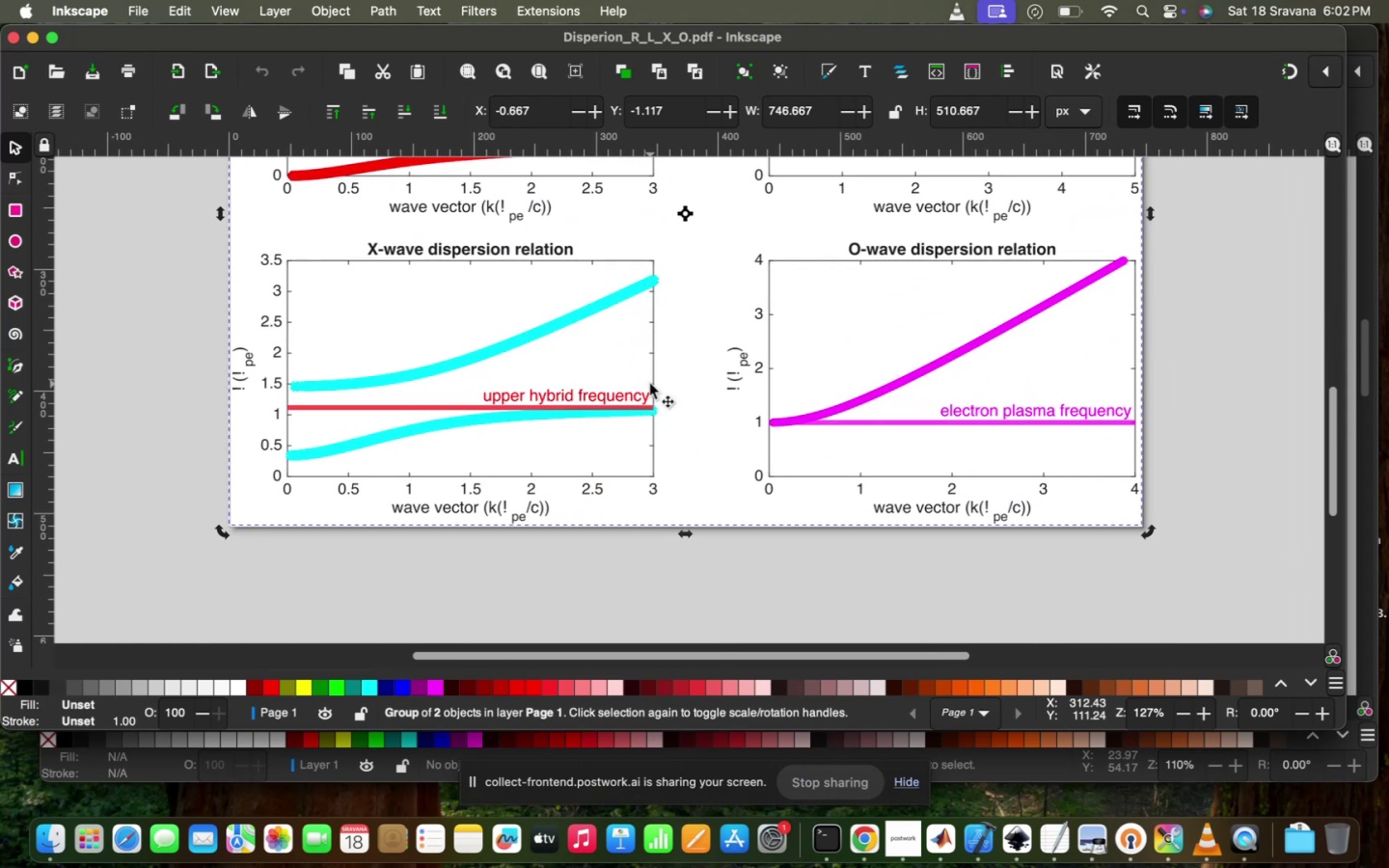 
scroll: coordinate [650, 384], scroll_direction: up, amount: 12.0
 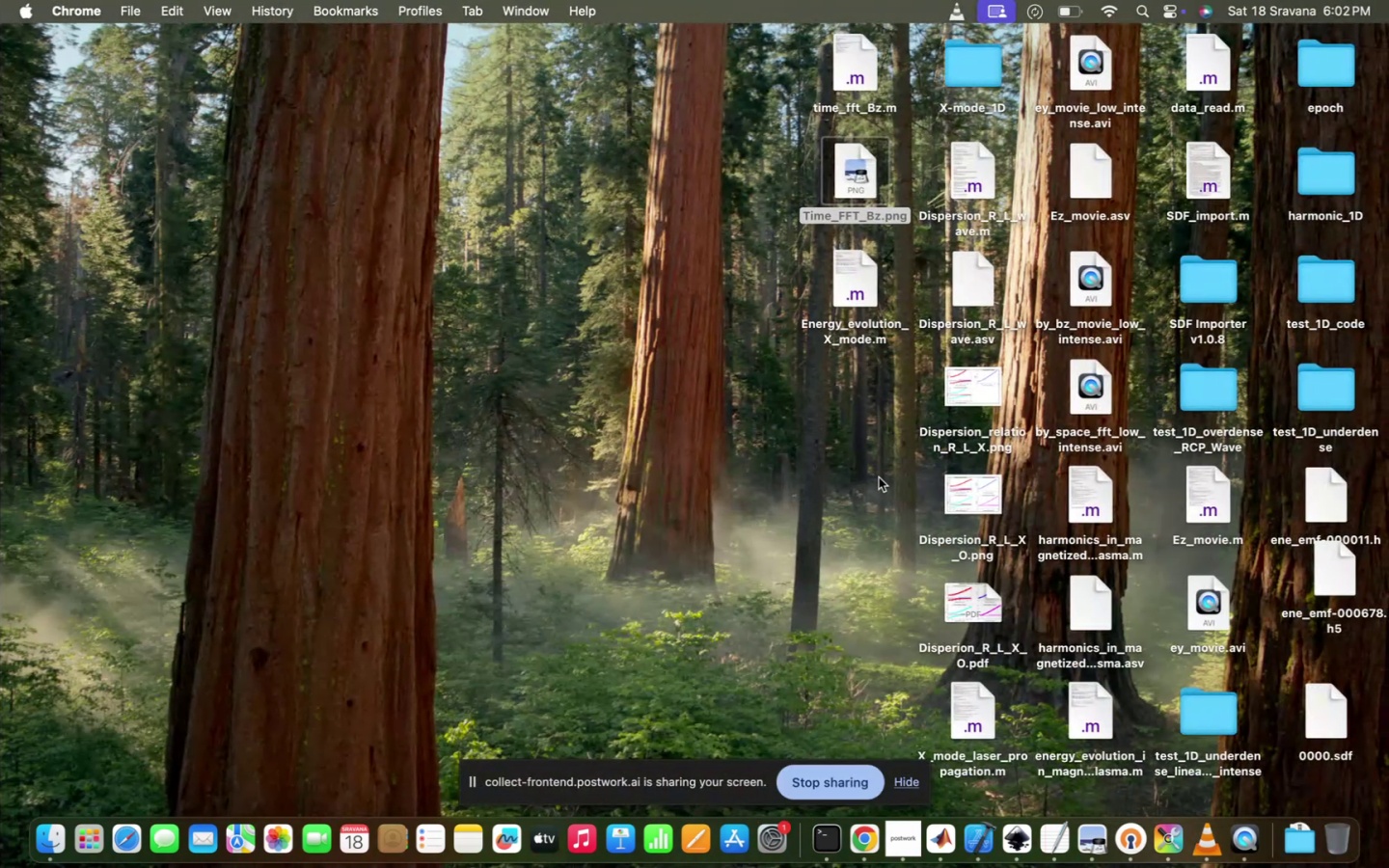 
double_click([957, 494])
 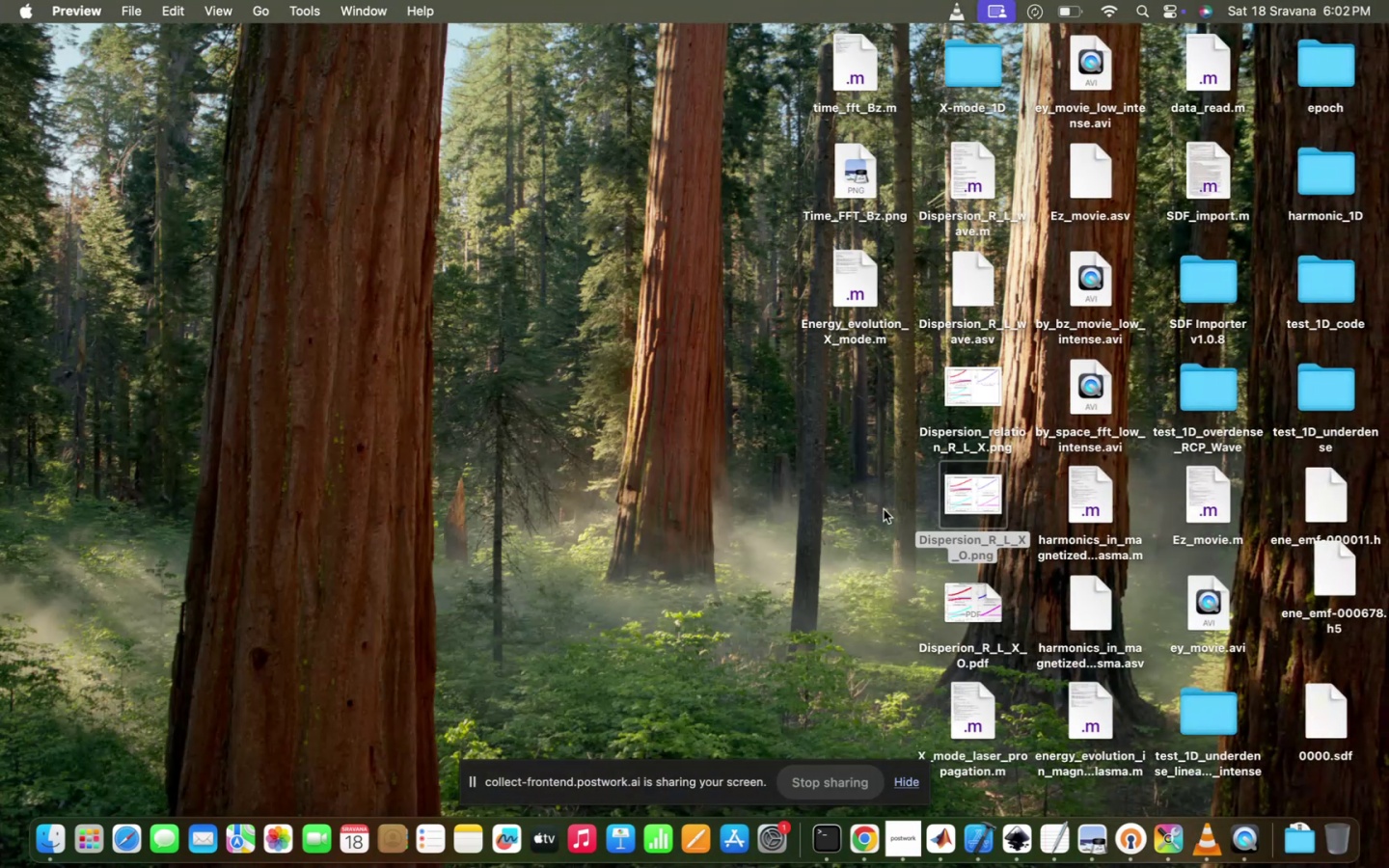 
wait(5.3)
 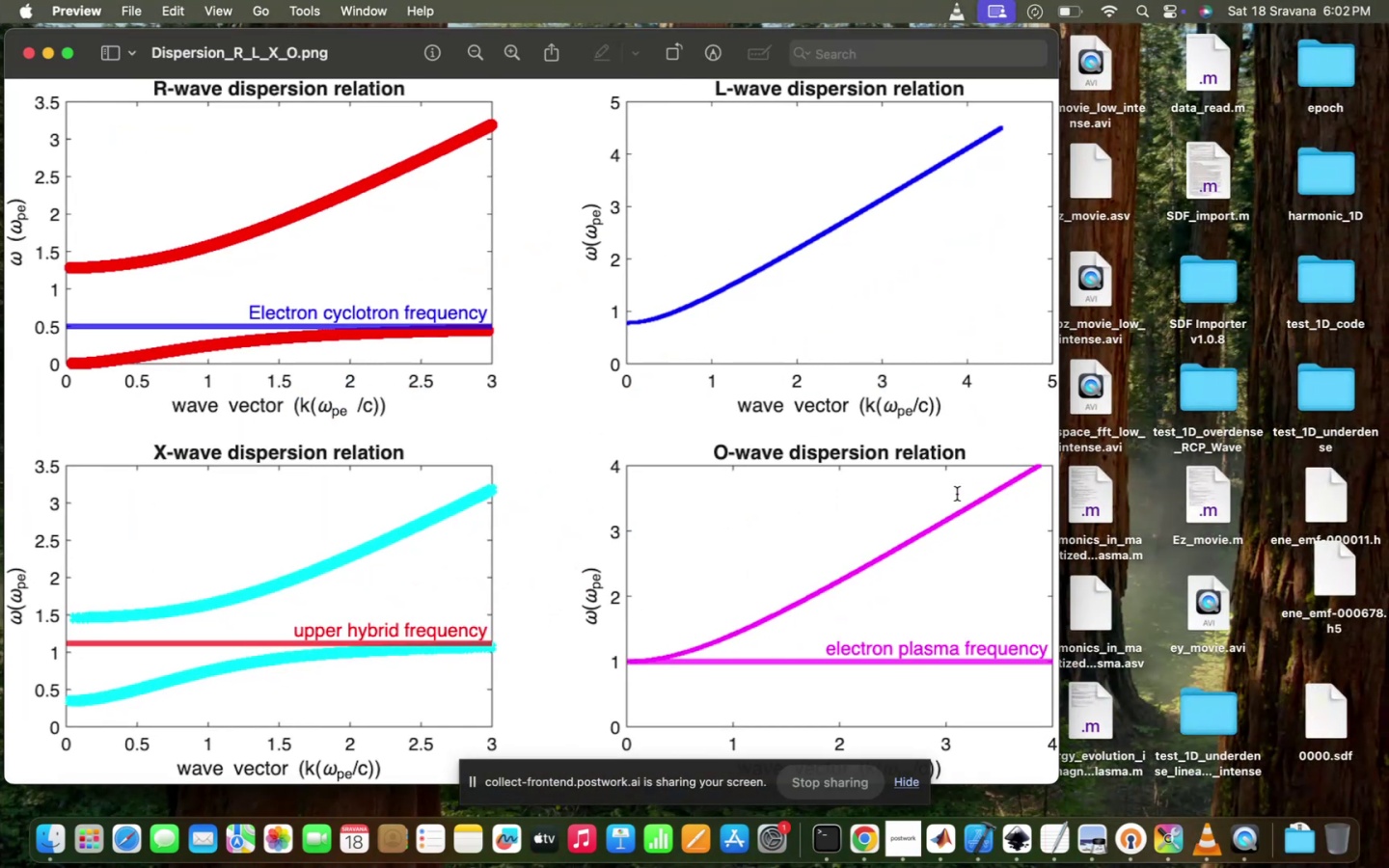 
double_click([966, 623])
 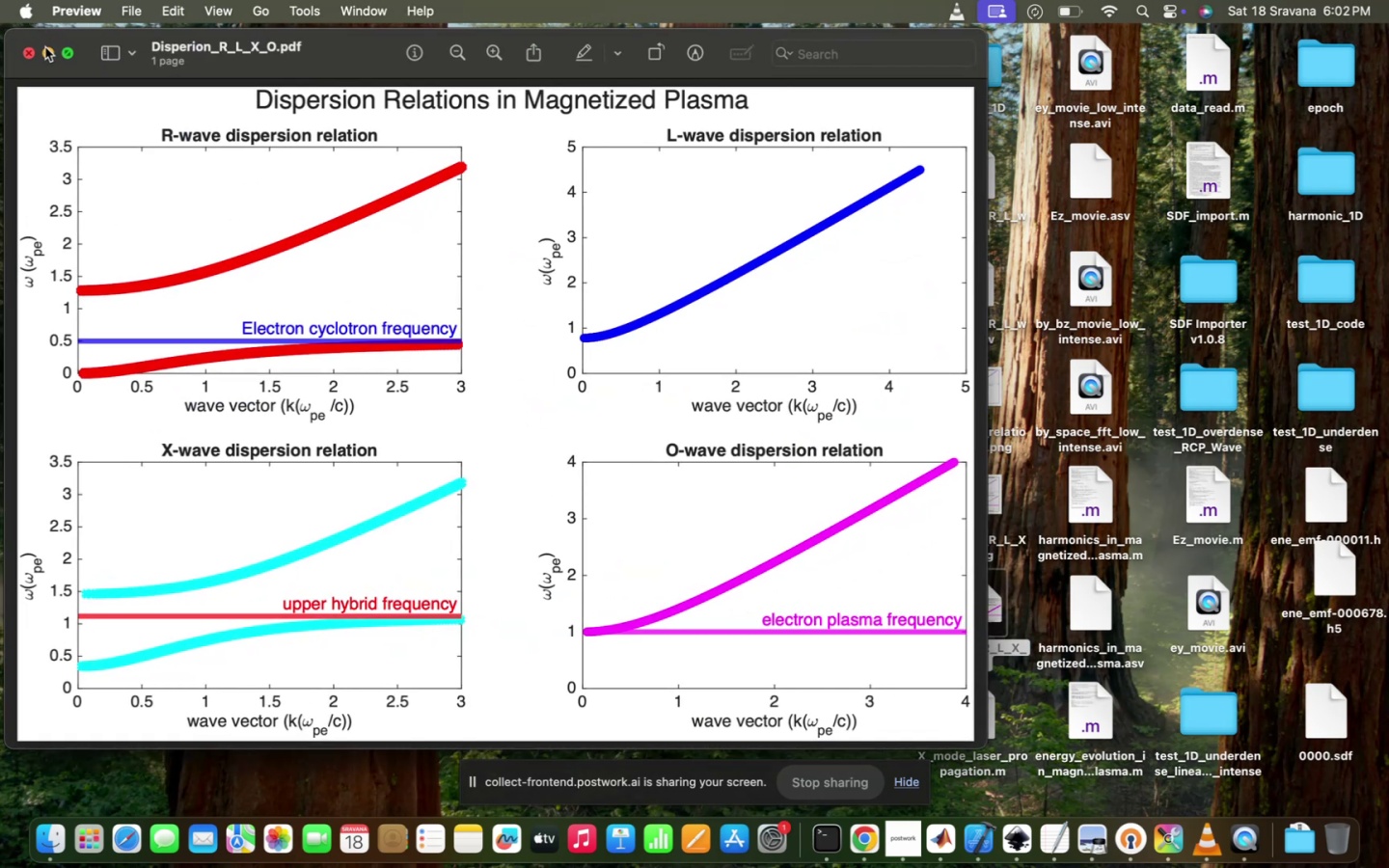 
wait(10.63)
 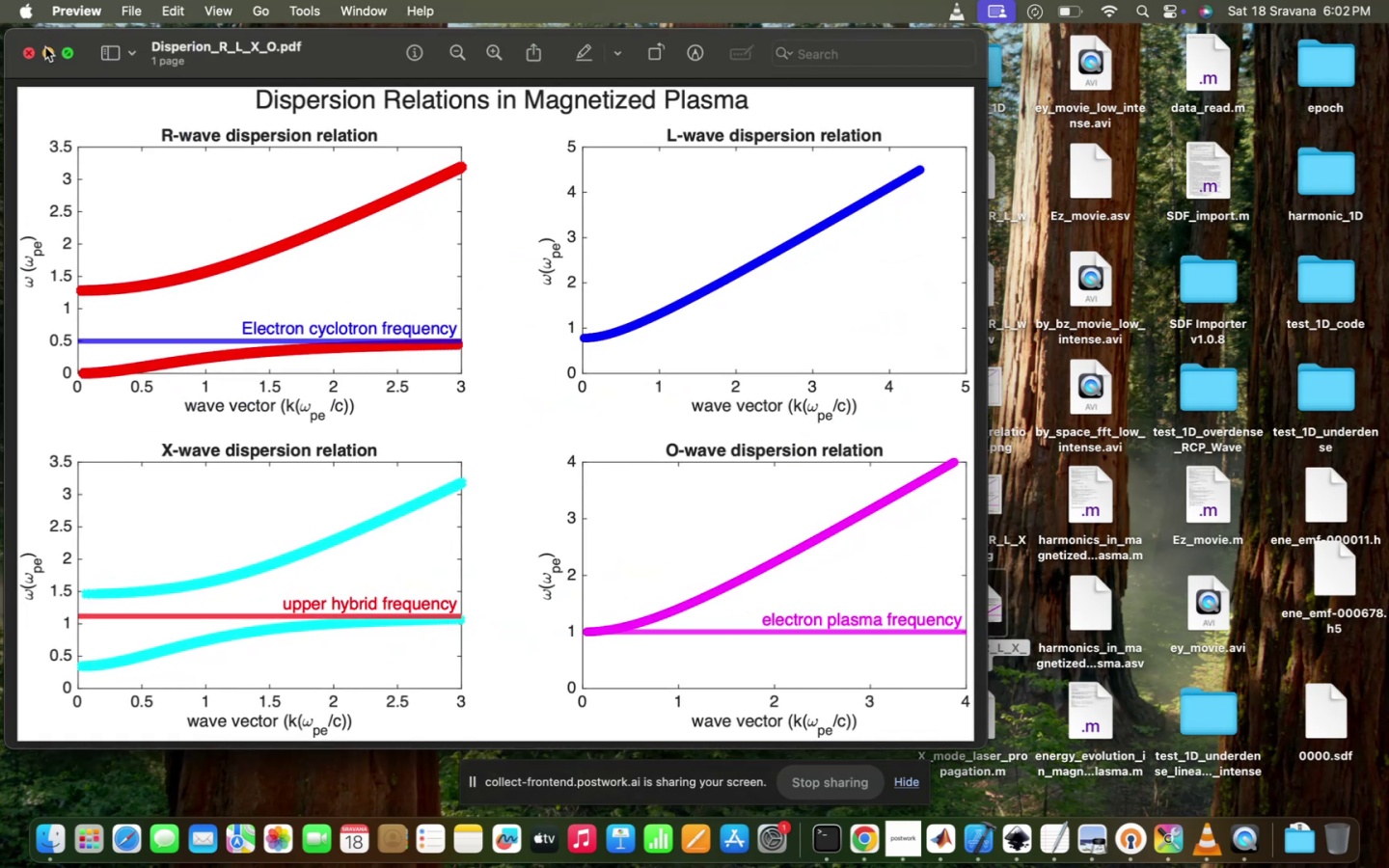 
left_click([779, 519])
 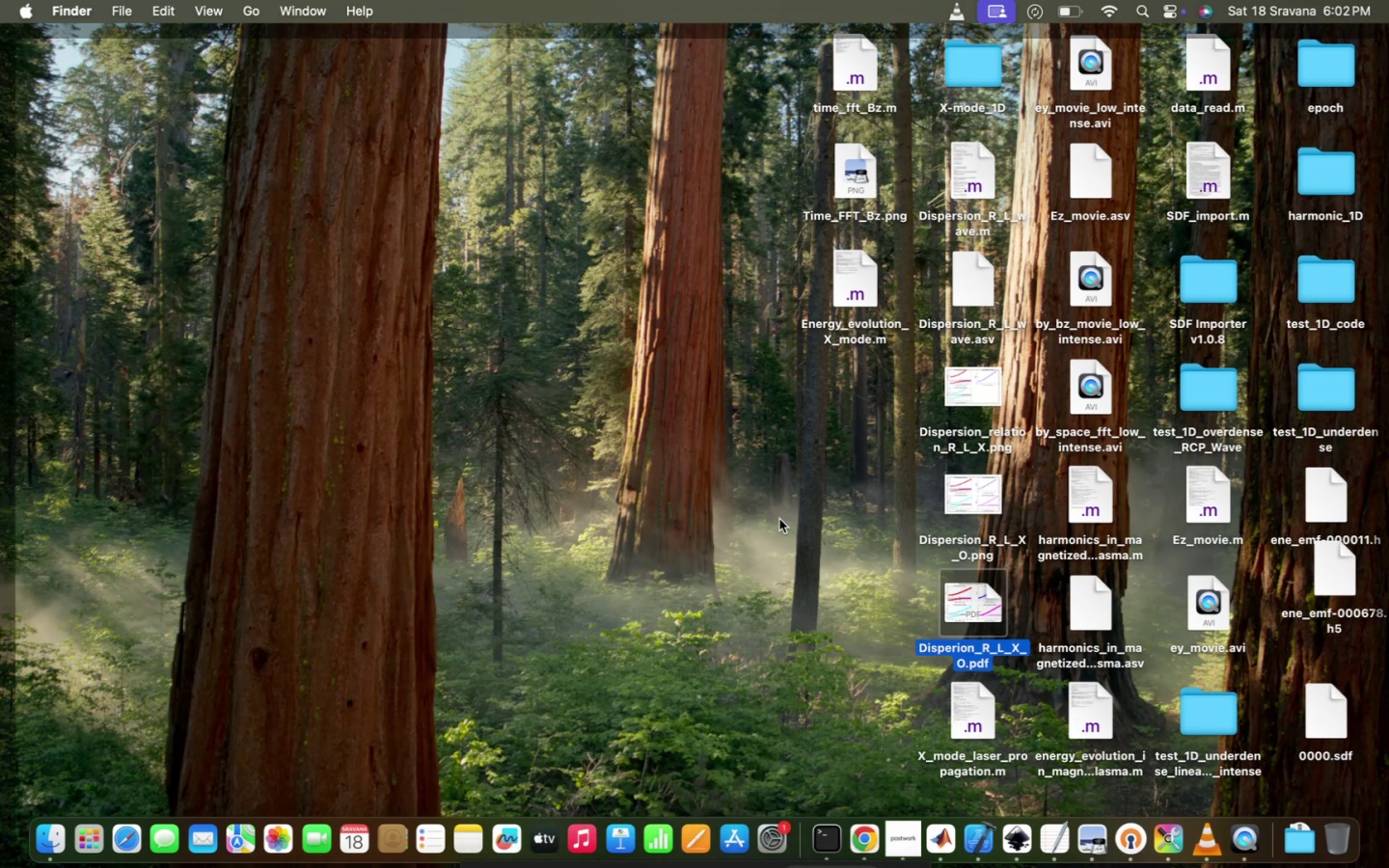 
scroll: coordinate [779, 519], scroll_direction: up, amount: 22.0
 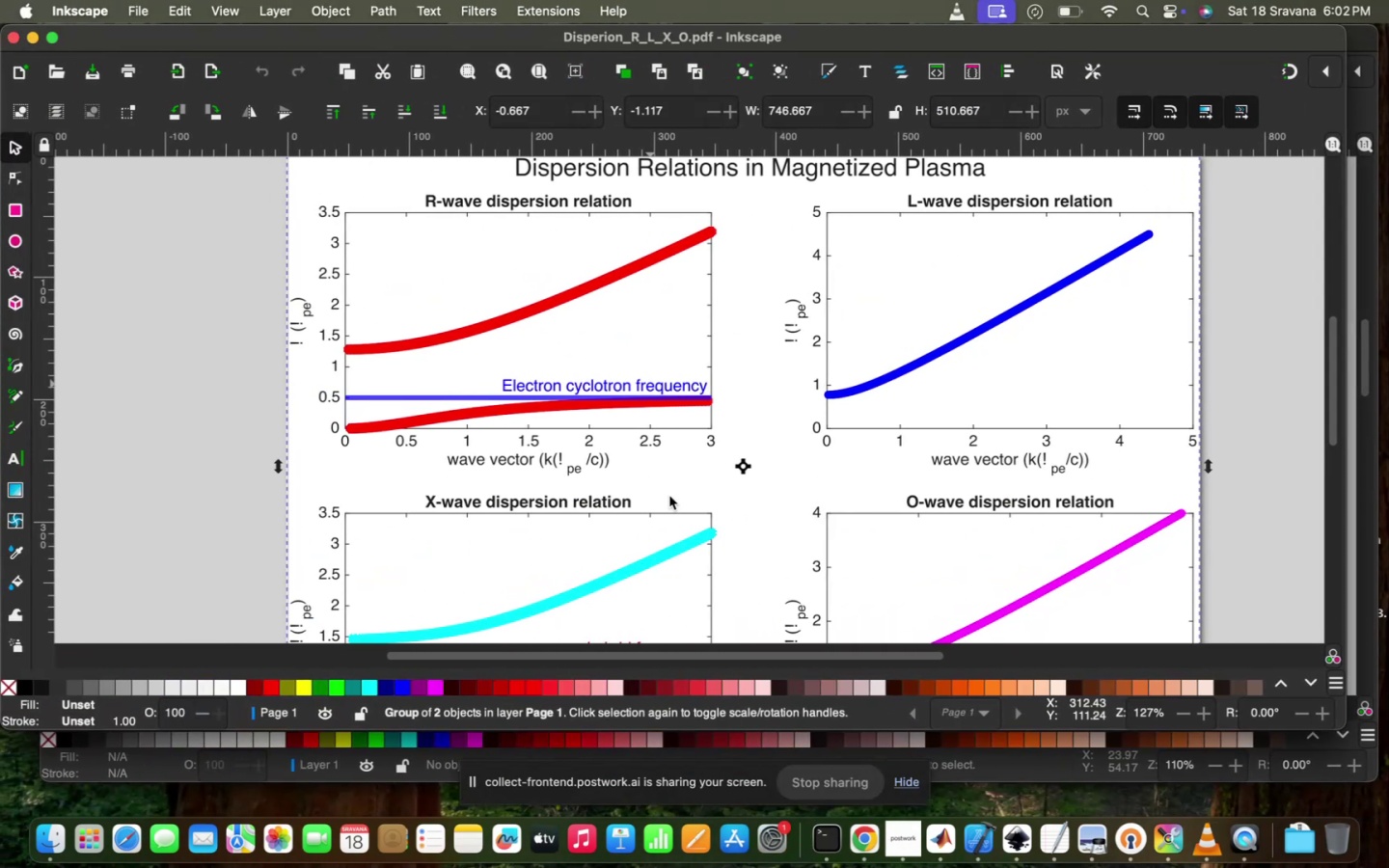 
scroll: coordinate [712, 461], scroll_direction: down, amount: 13.0
 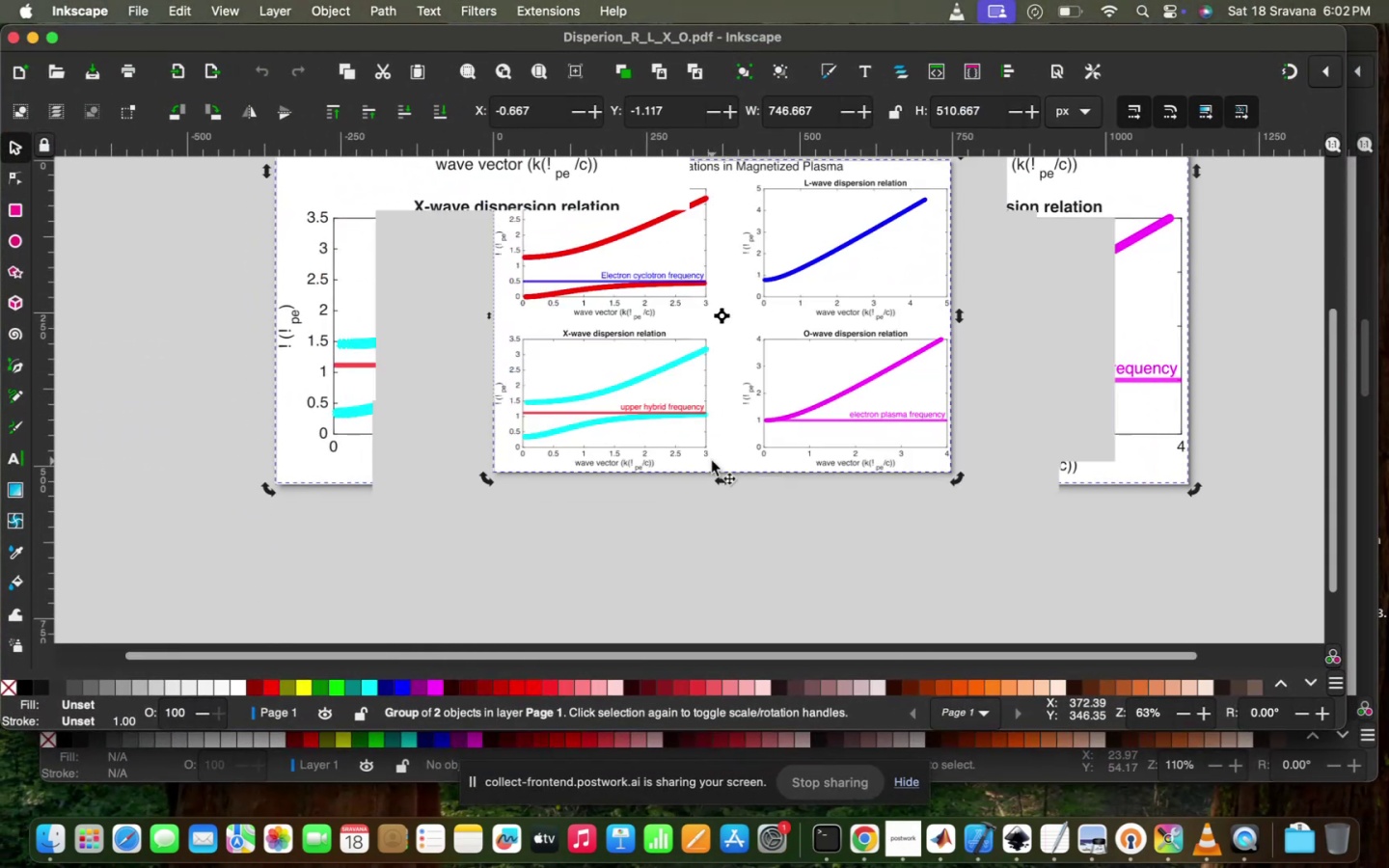 
scroll: coordinate [712, 461], scroll_direction: up, amount: 22.0
 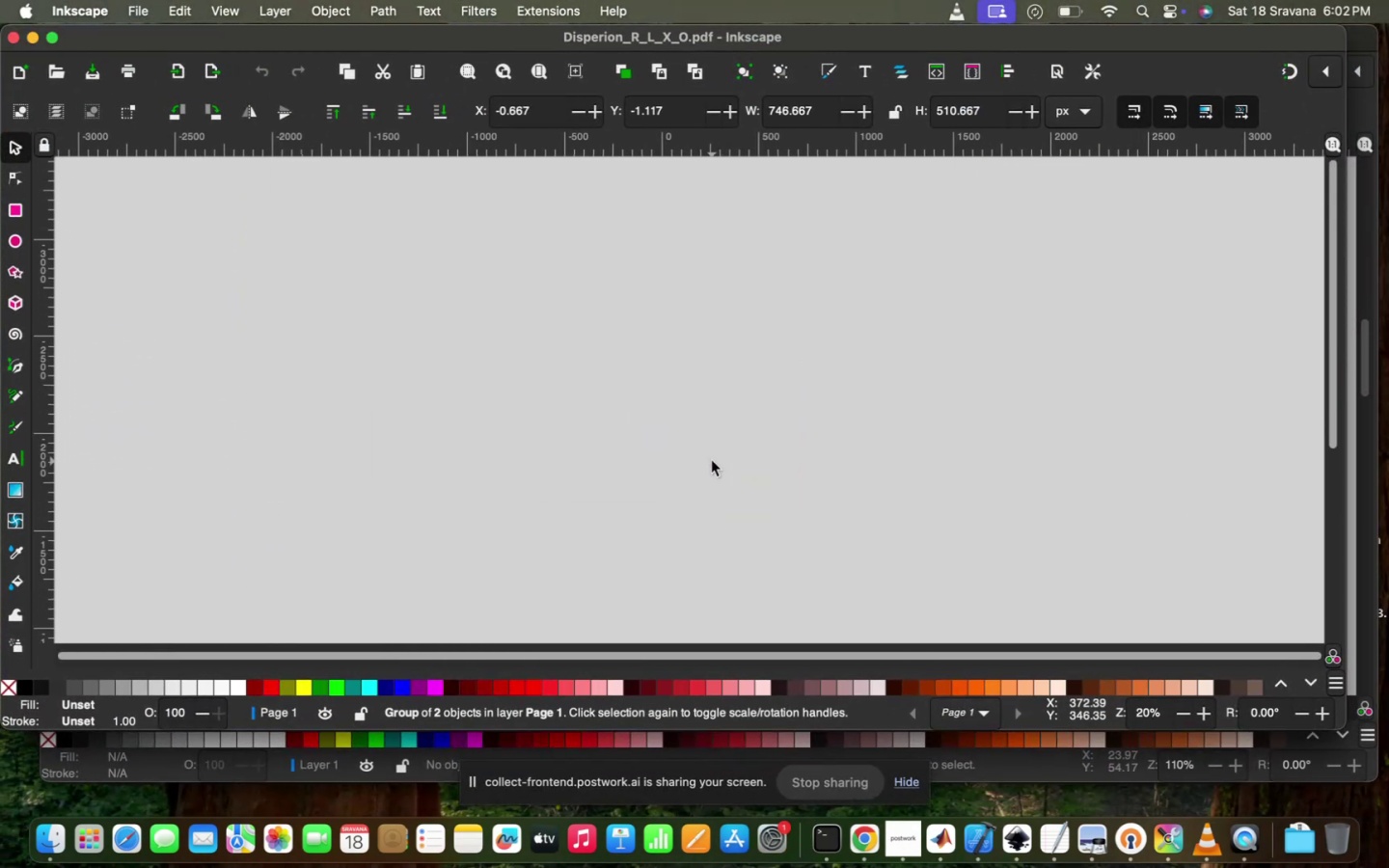 
scroll: coordinate [753, 268], scroll_direction: down, amount: 46.0
 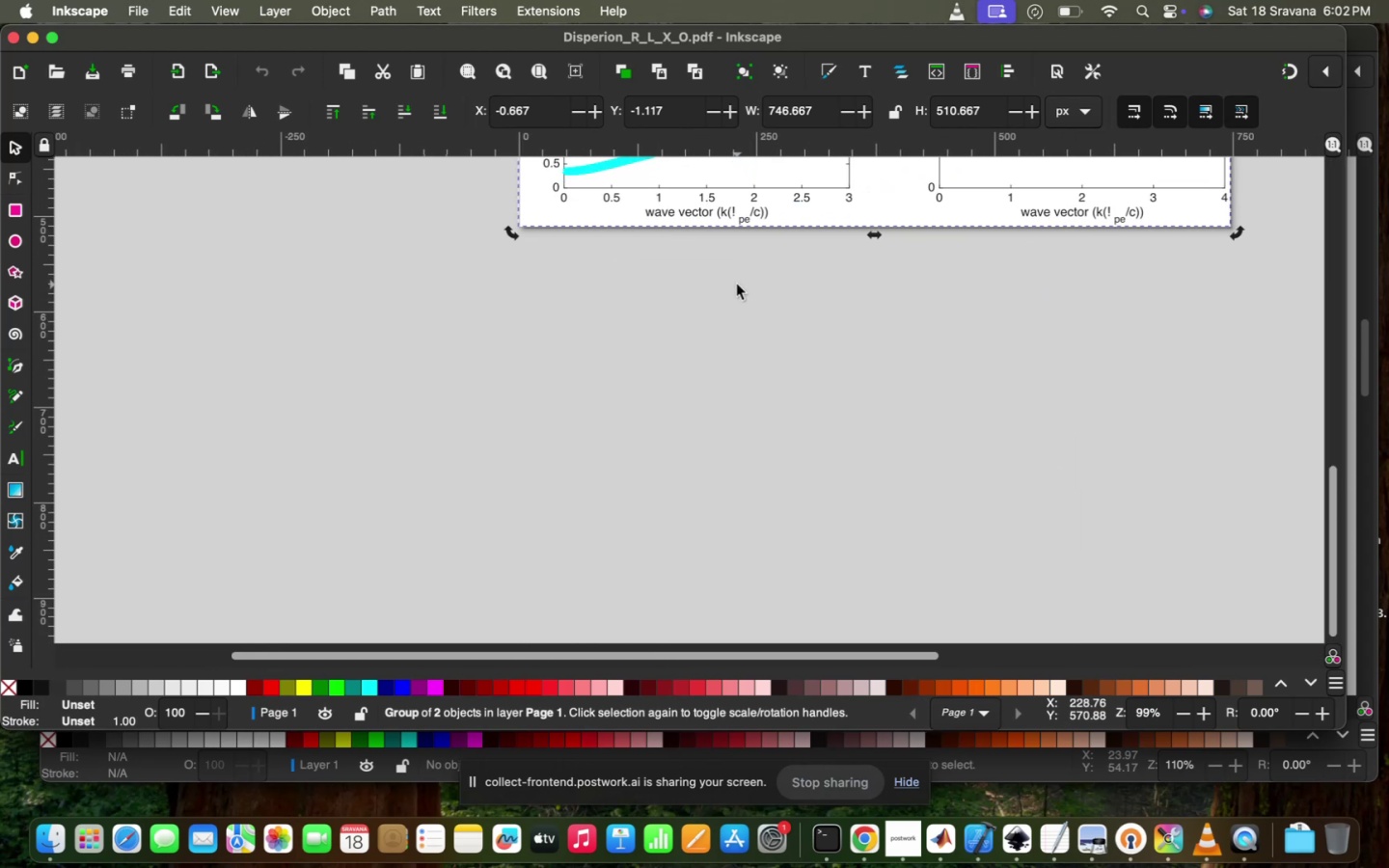 
scroll: coordinate [737, 285], scroll_direction: up, amount: 5.0
 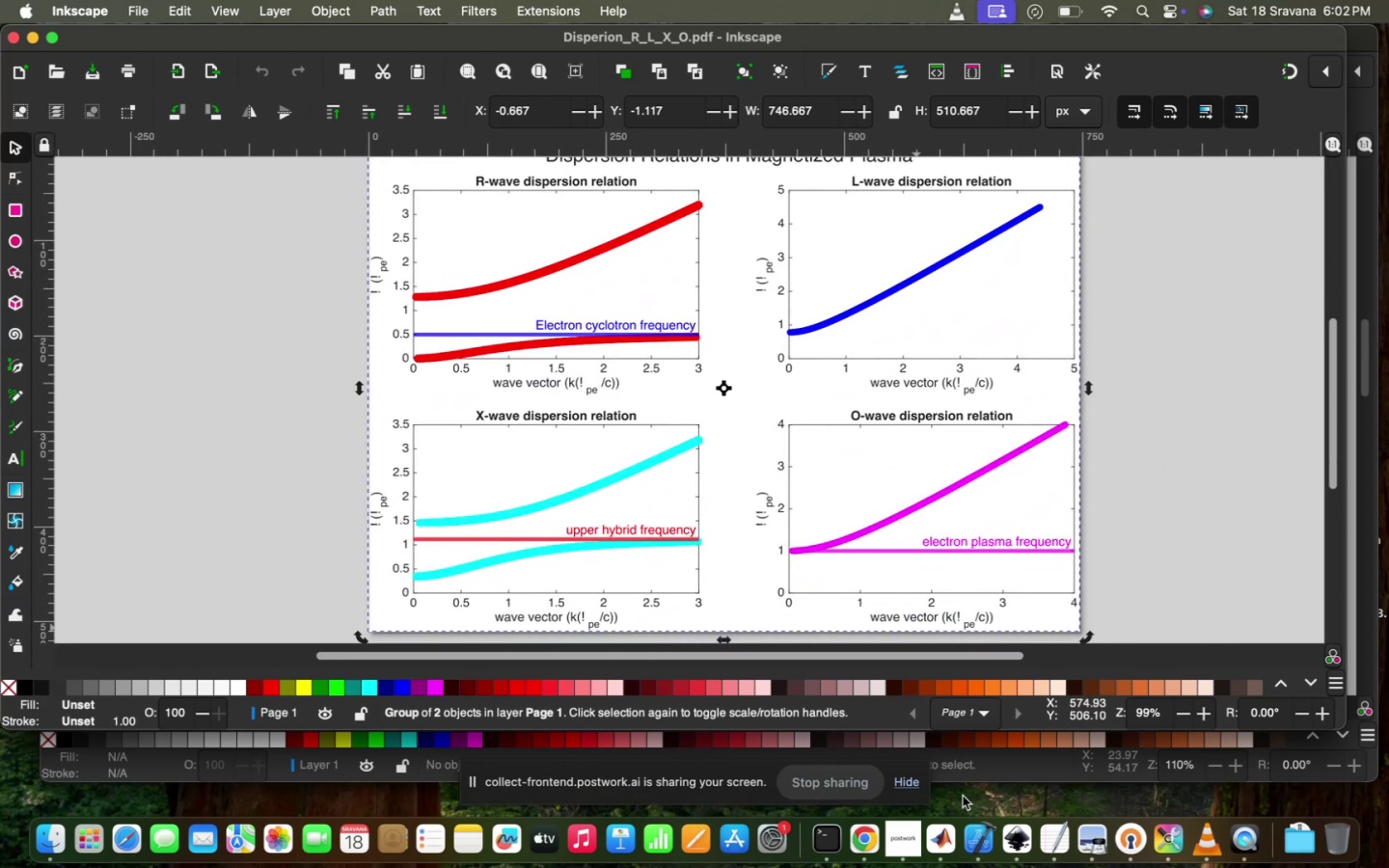 
left_click([950, 828])
 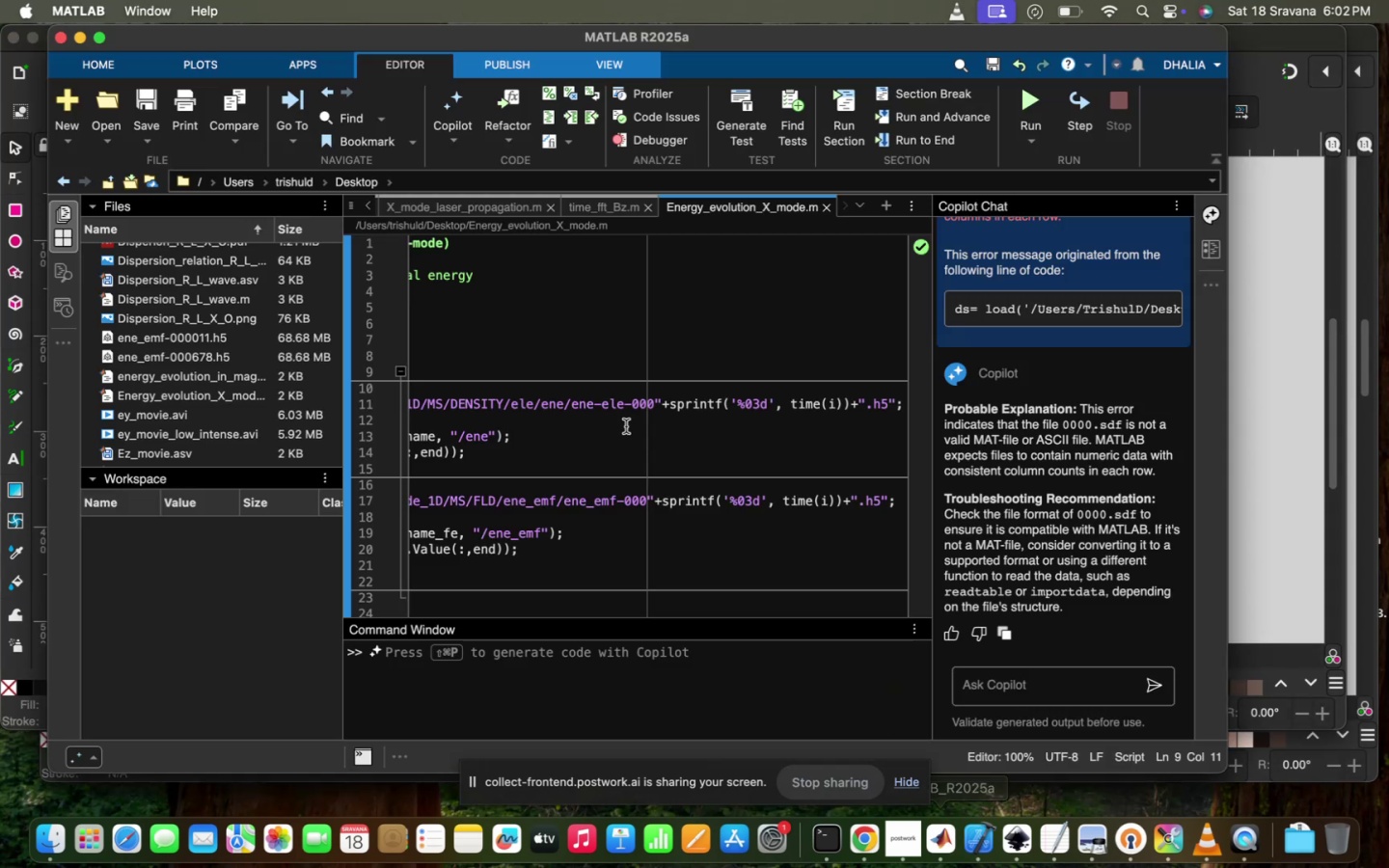 
scroll: coordinate [626, 426], scroll_direction: up, amount: 20.0
 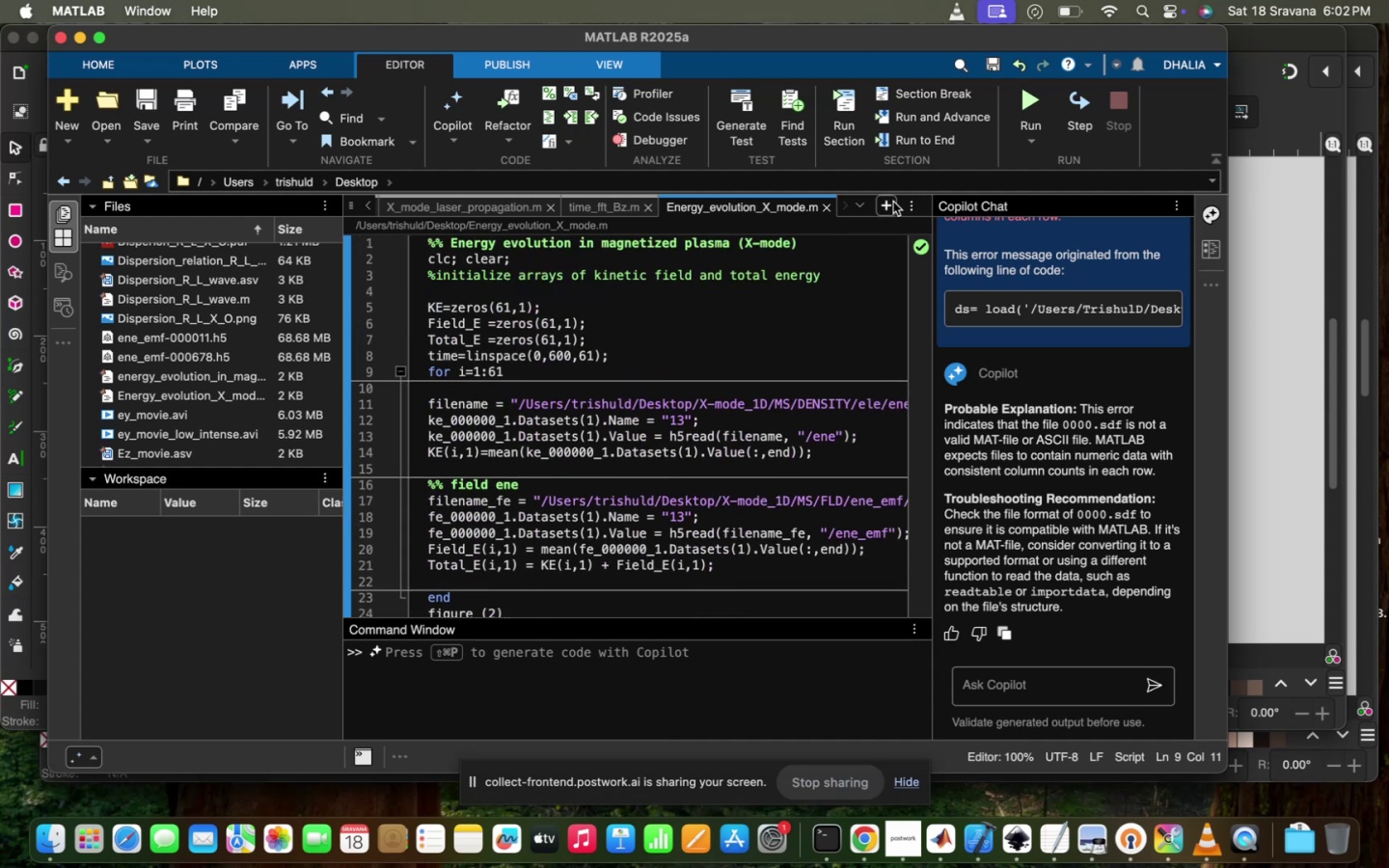 
left_click([887, 203])
 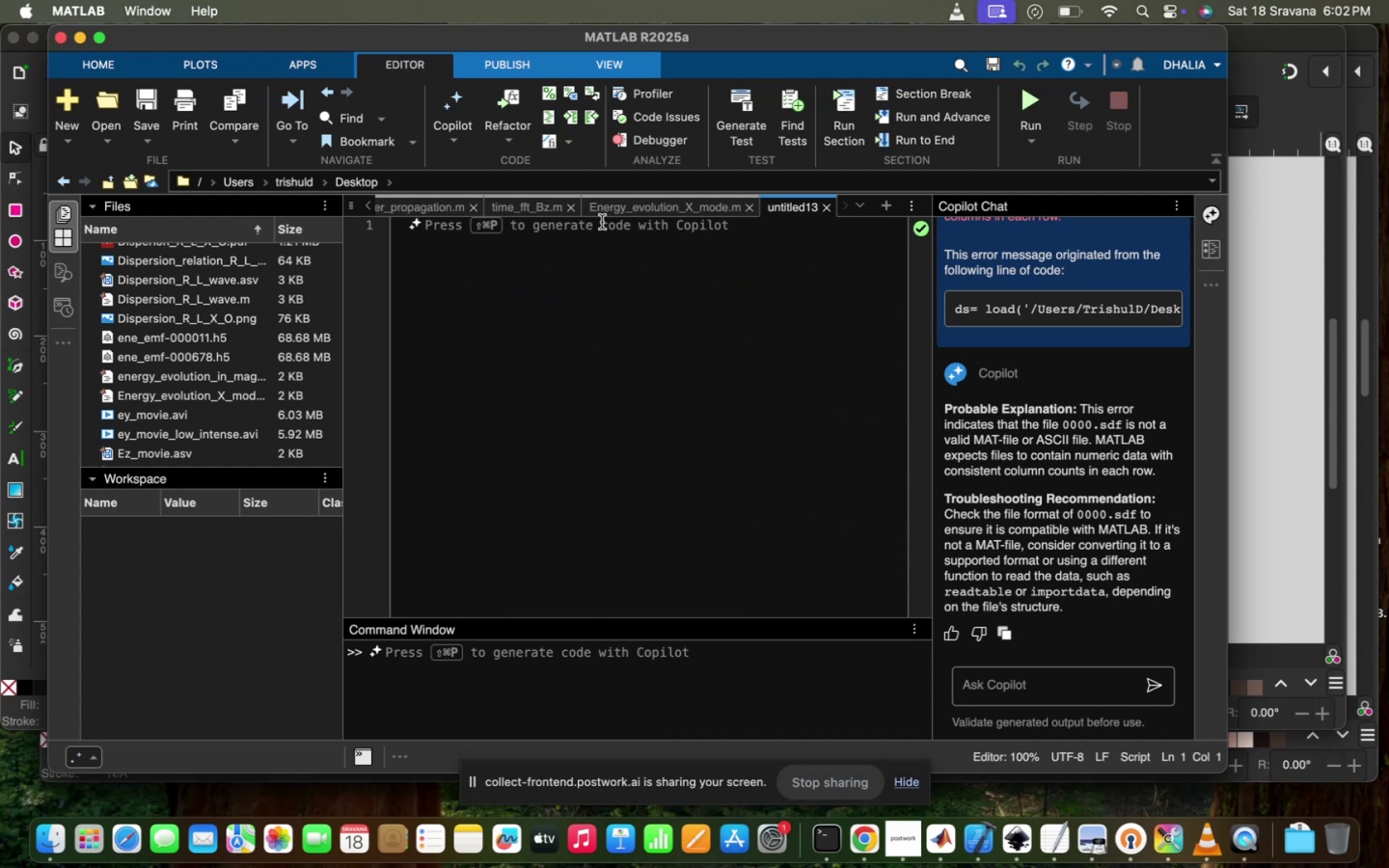 
type(%% analyzing Raw data in )
 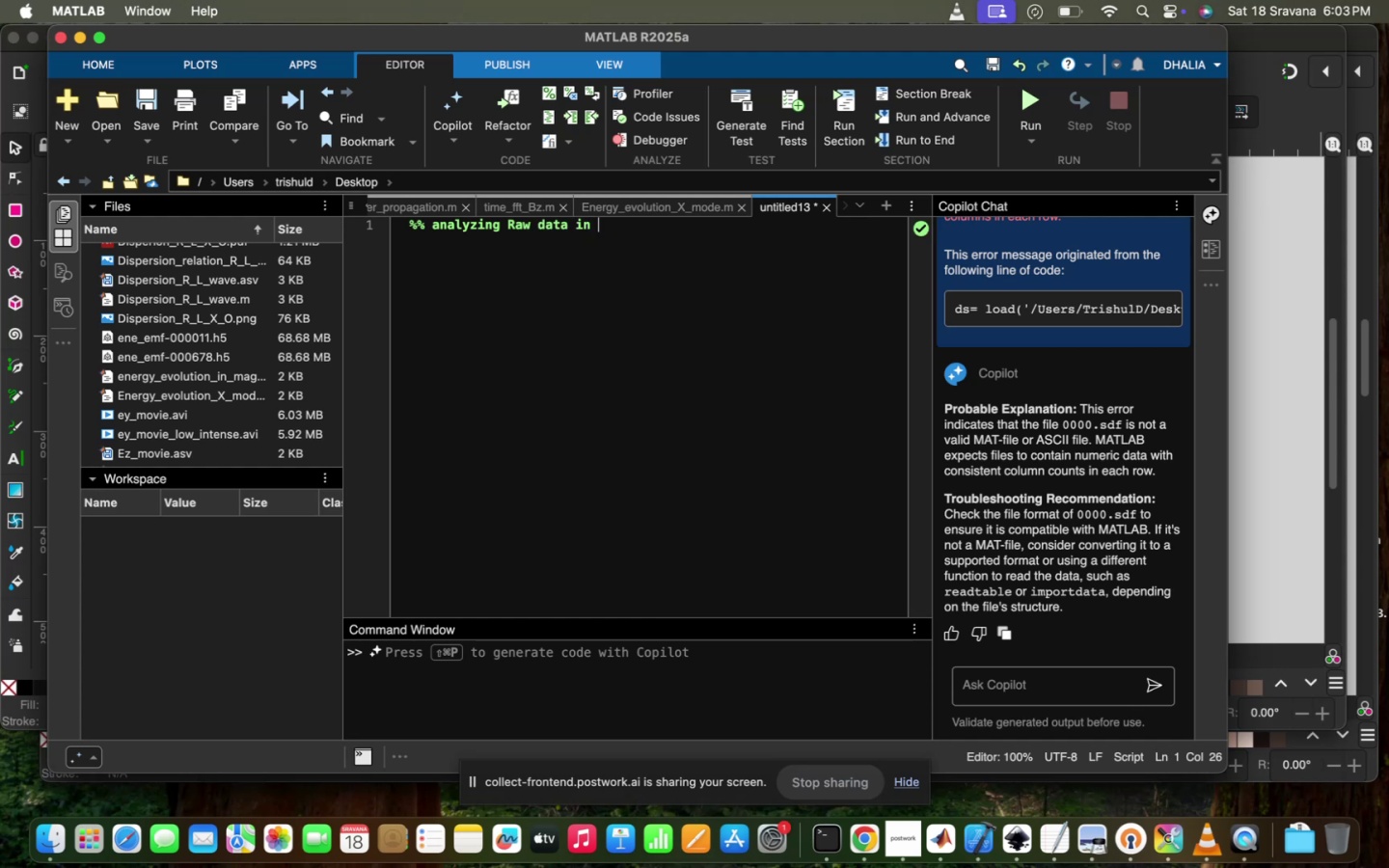 
type(magnetized plasma (X-mode))
 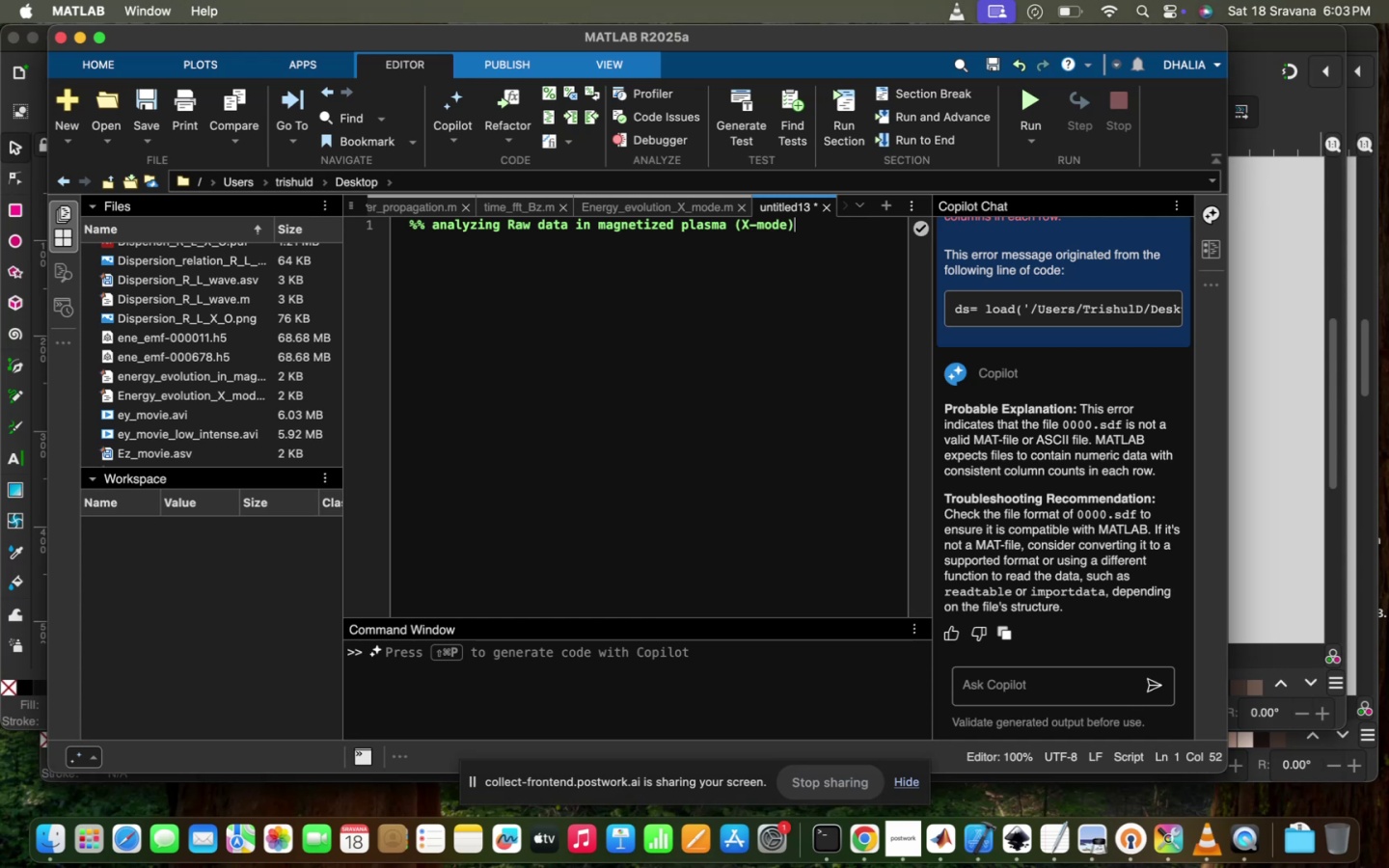 
key(Enter)
 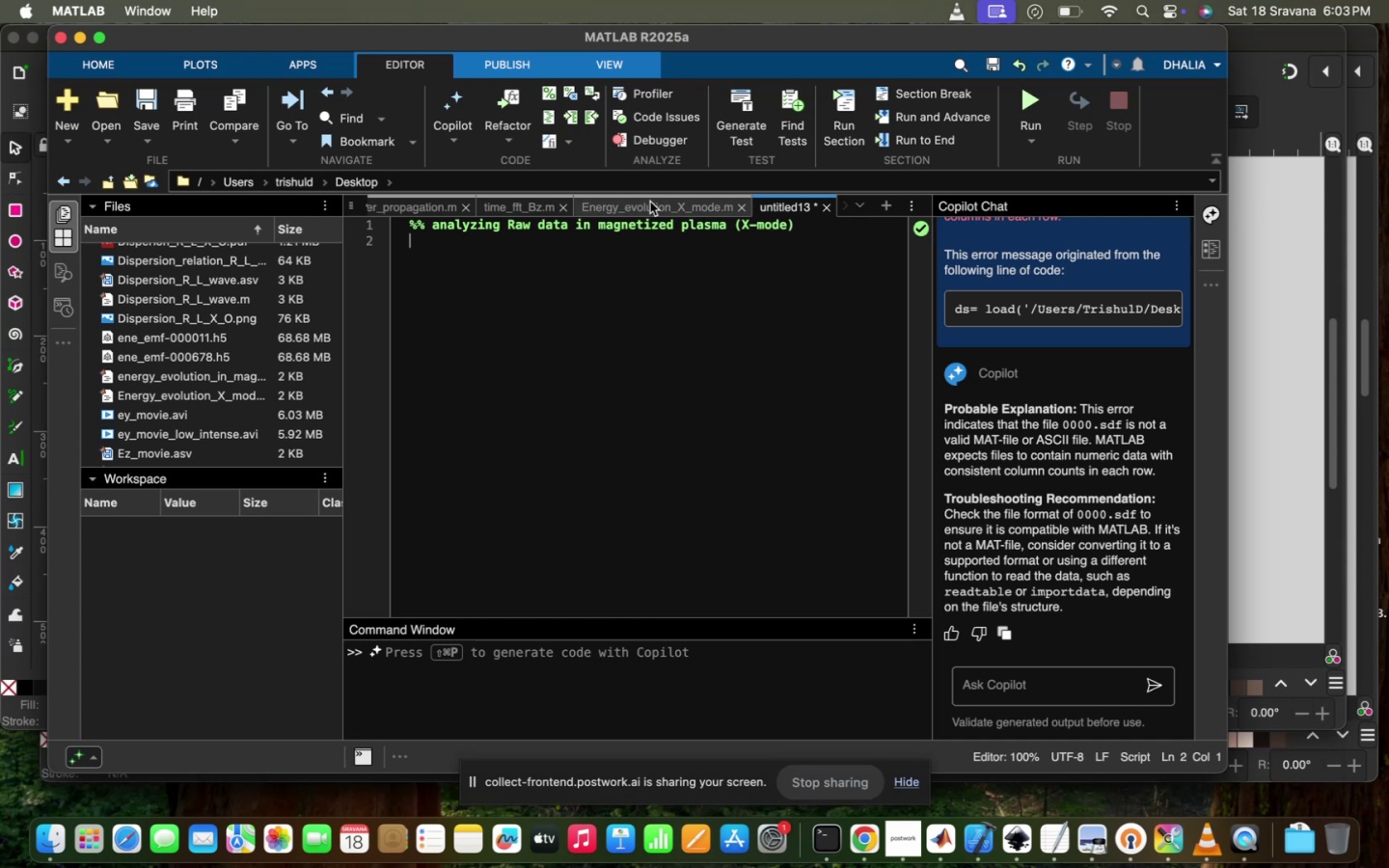 
left_click([648, 203])
 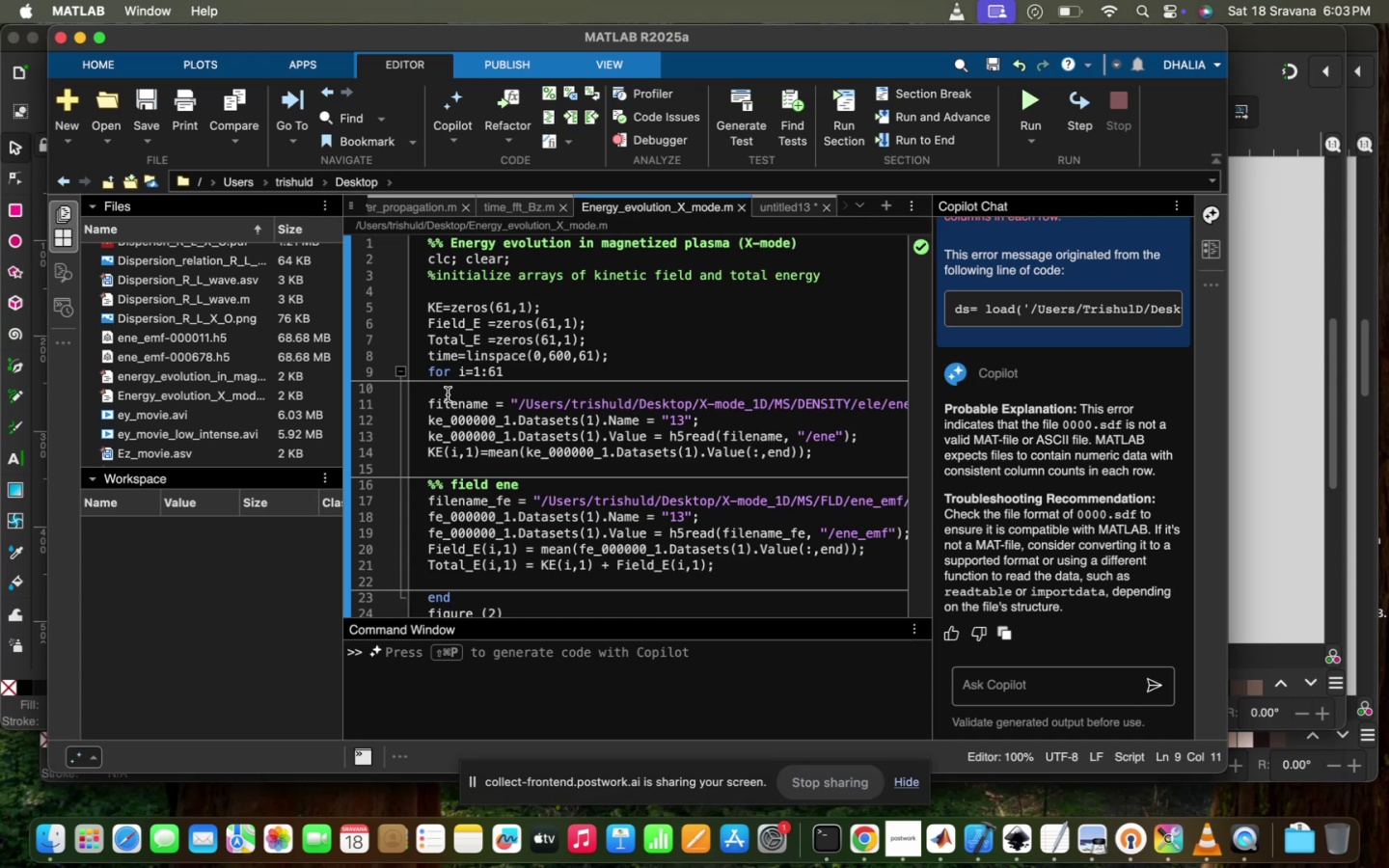 
left_click_drag(start_coordinate=[427, 402], to_coordinate=[935, 406])
 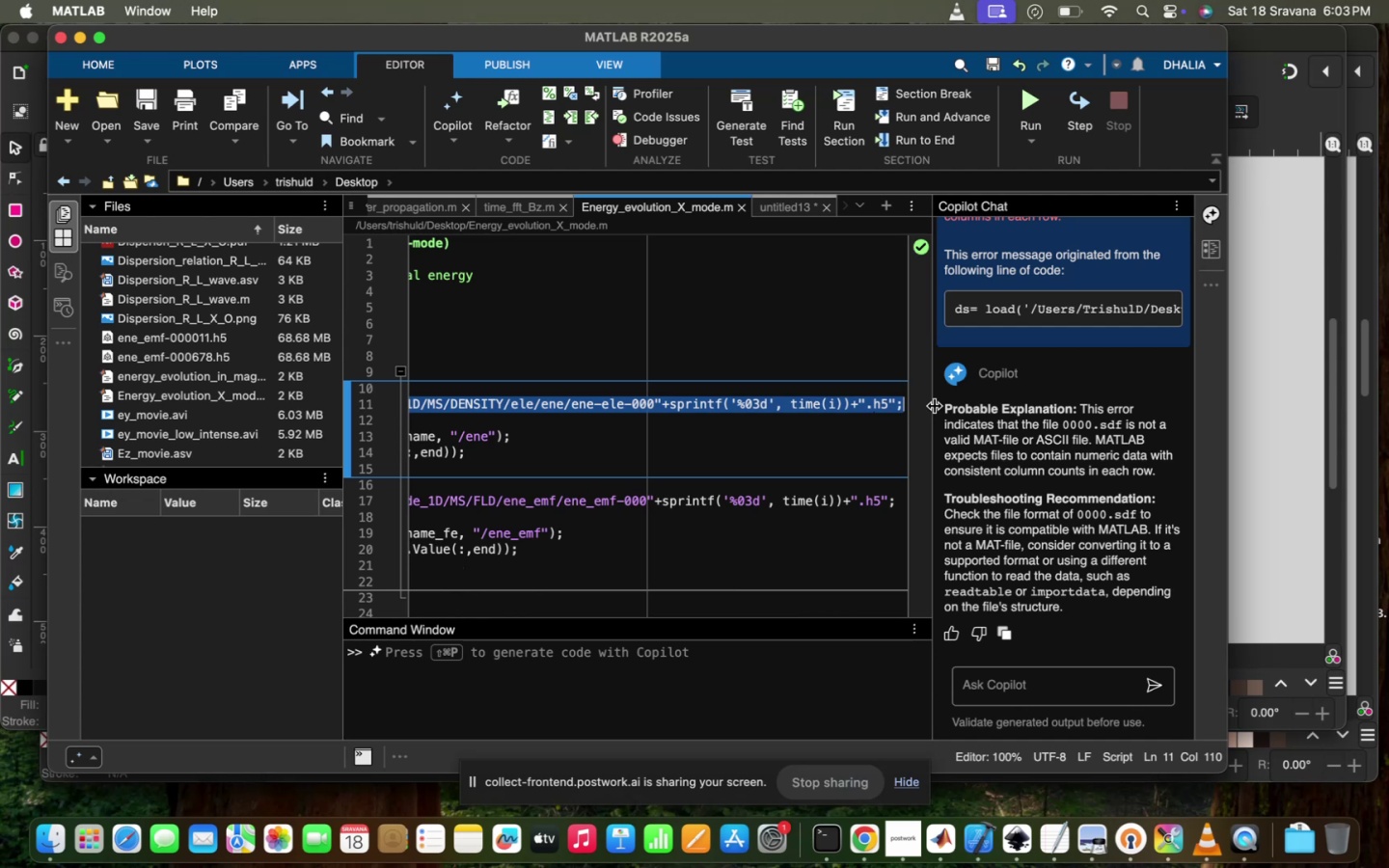 
key(Meta+C)
 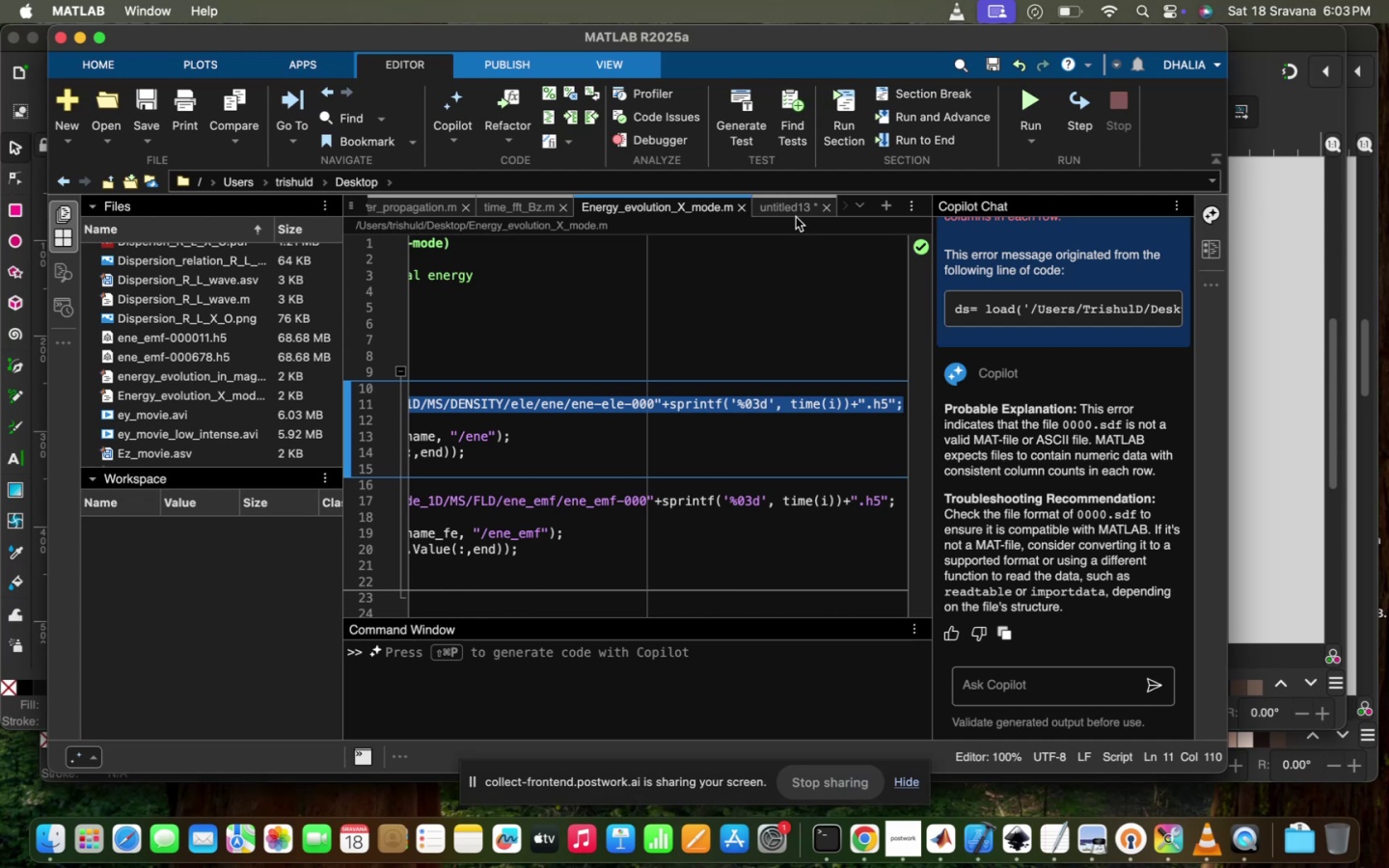 
left_click([796, 214])
 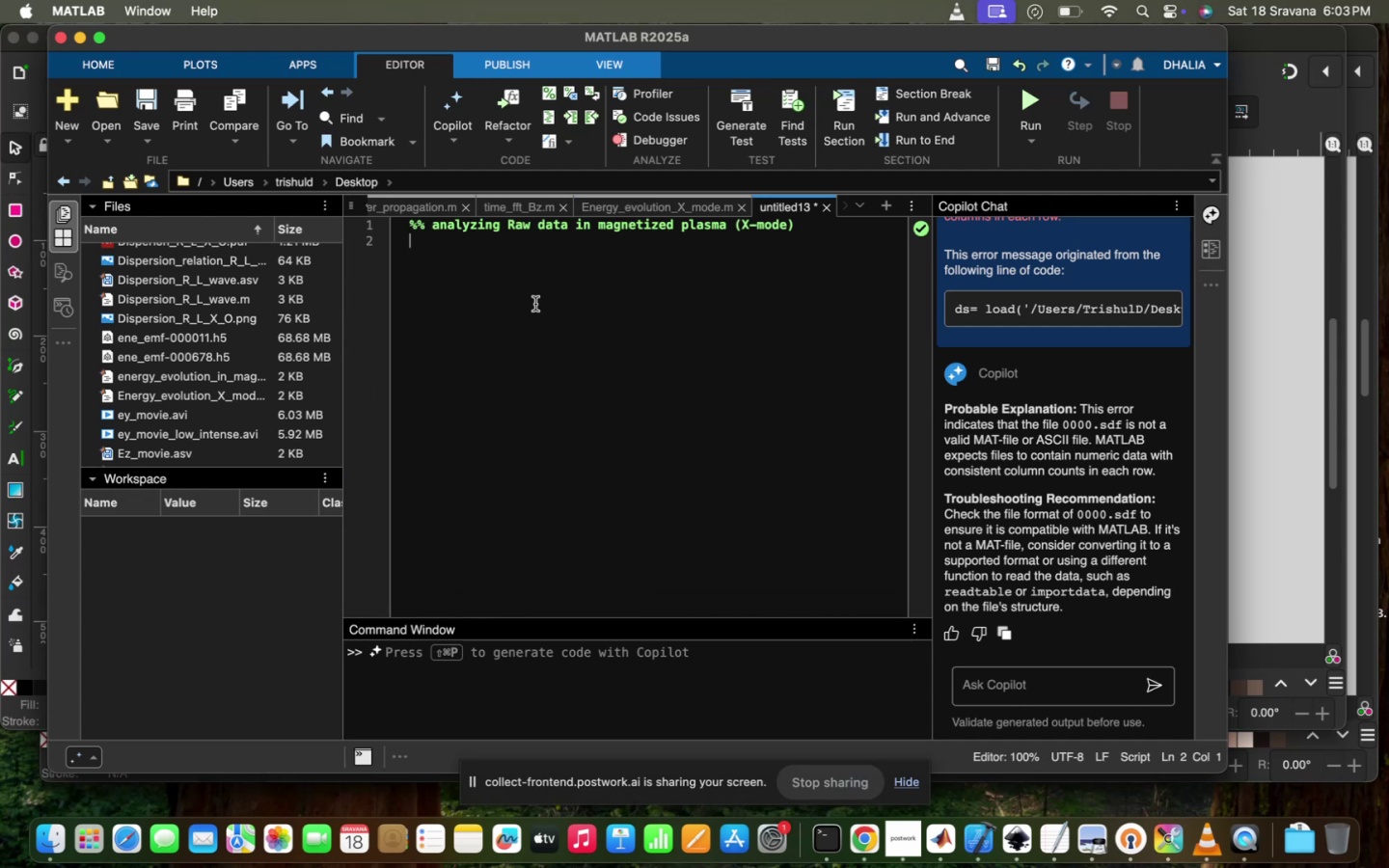 
scroll: coordinate [535, 304], scroll_direction: up, amount: 11.0
 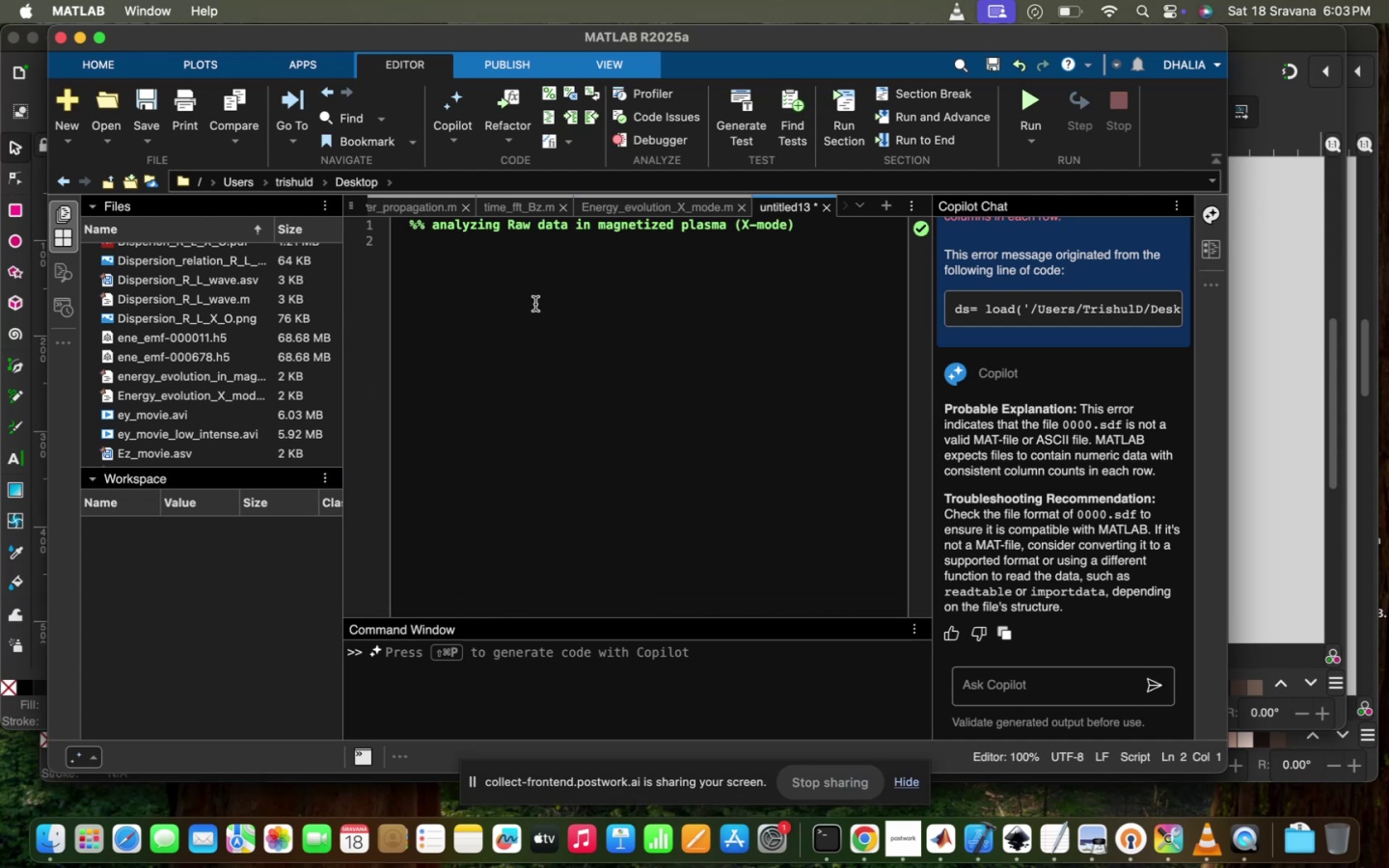 
key(Meta+CommandLeft)
 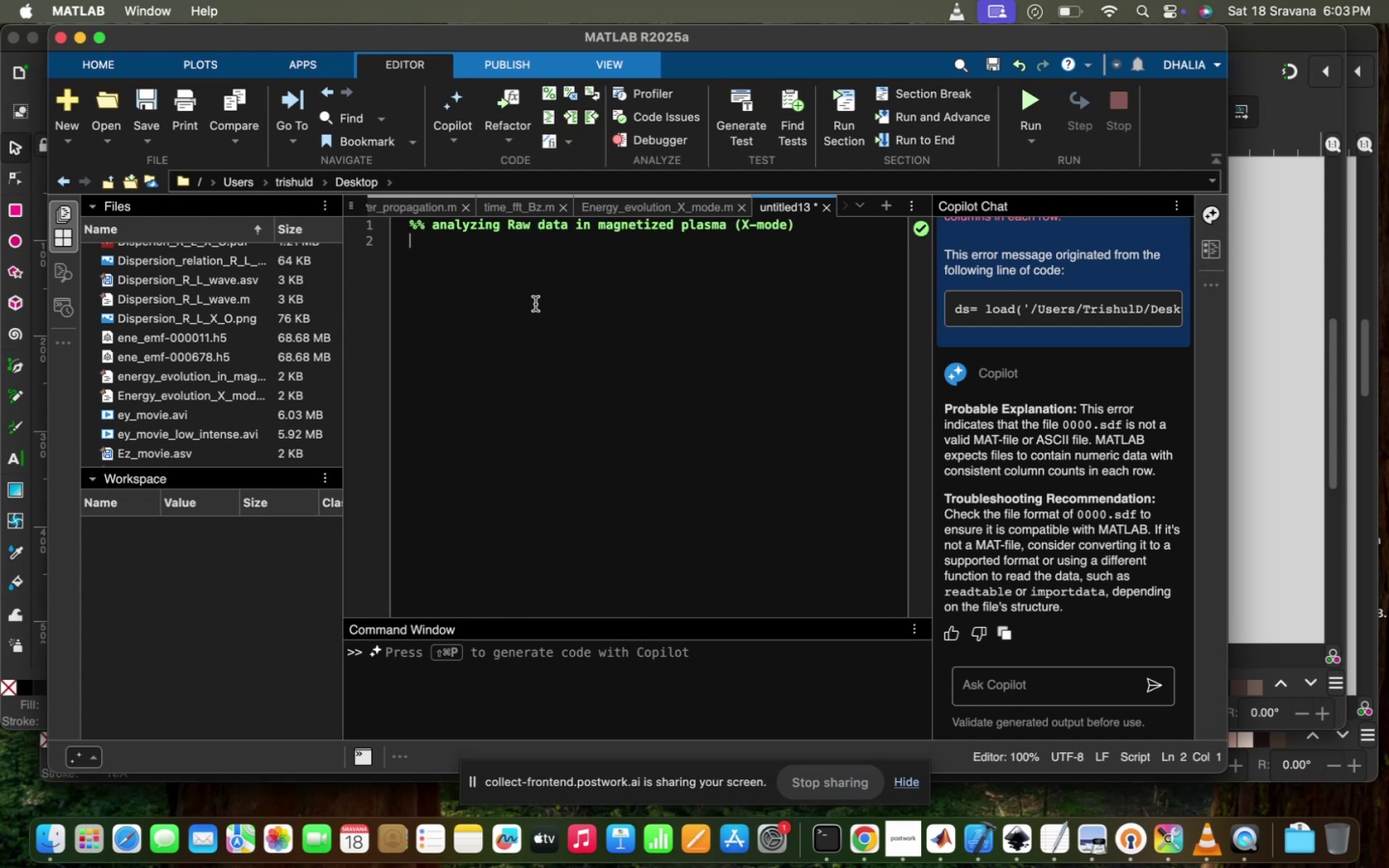 
key(Meta+V)
 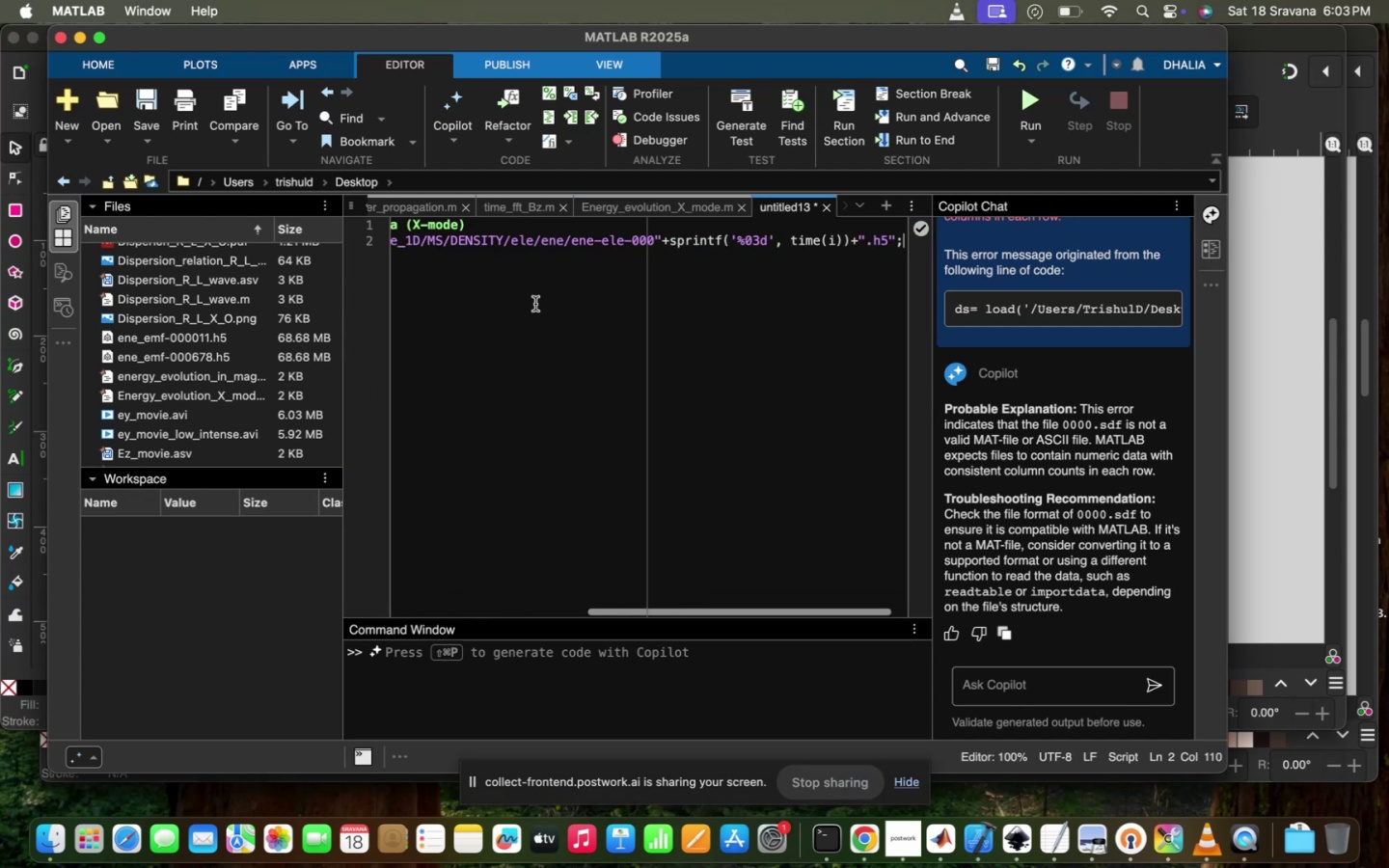 
scroll: coordinate [584, 285], scroll_direction: up, amount: 115.0
 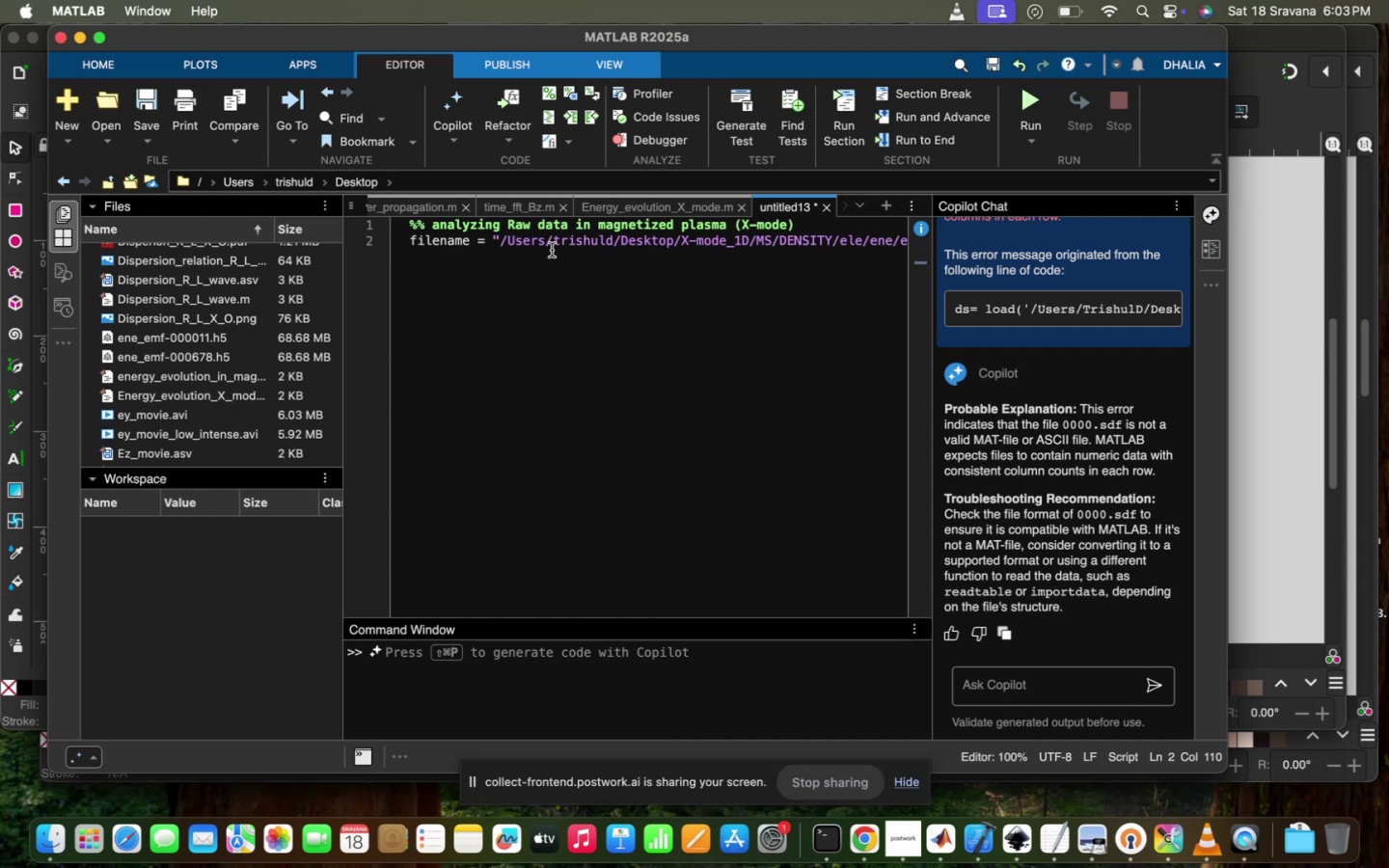 
wait(21.32)
 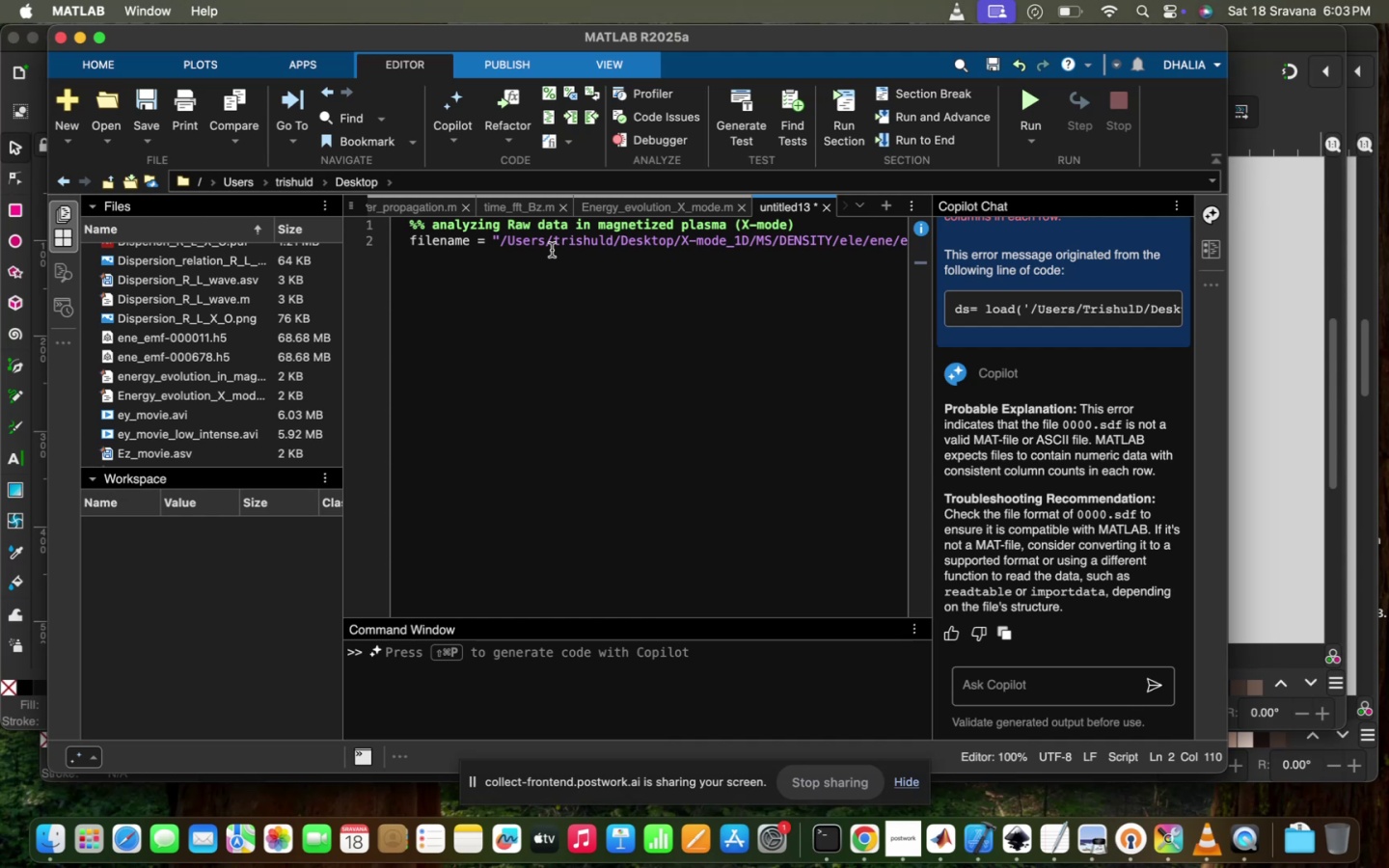 
key(Enter)
 